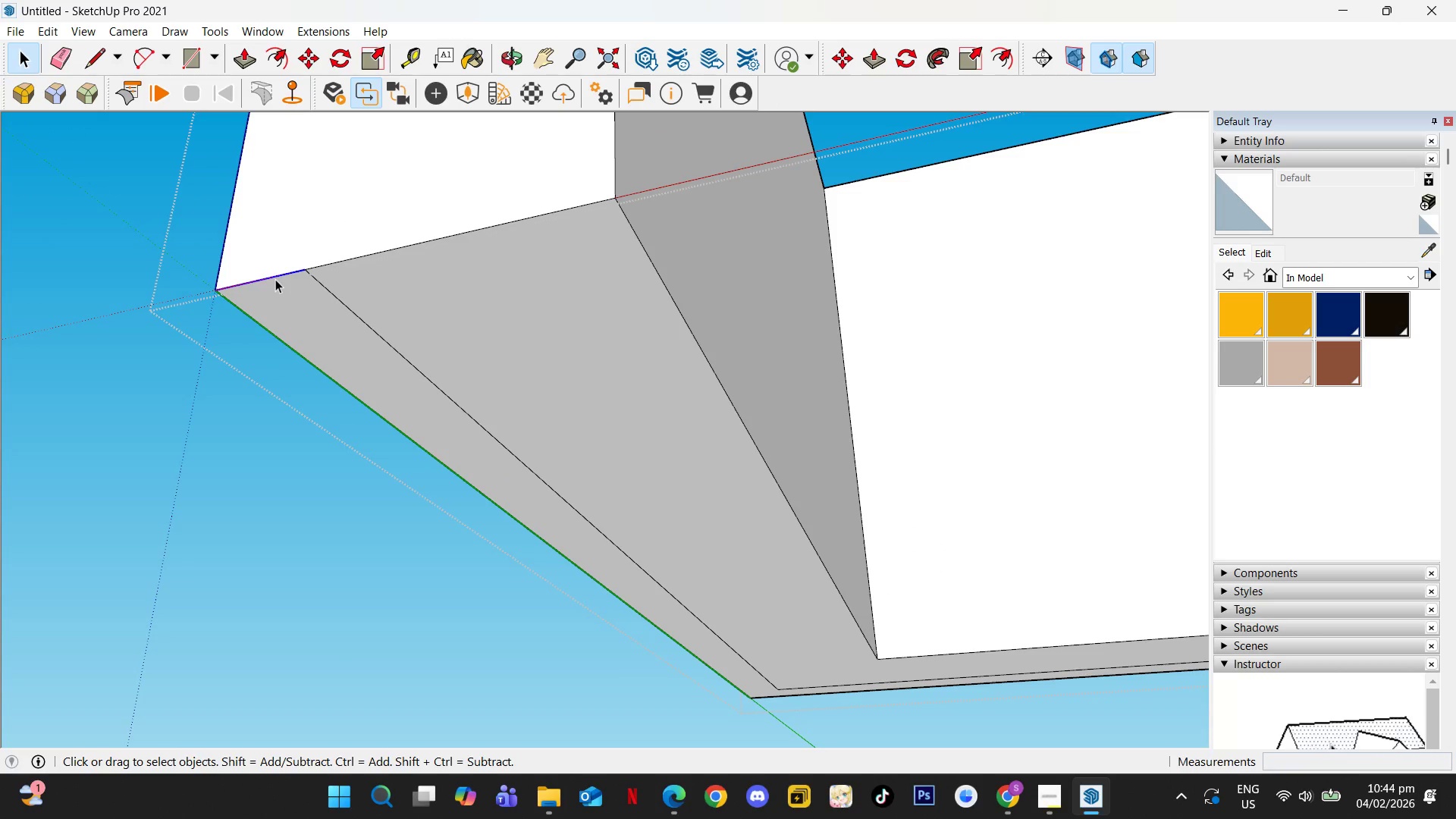 
key(M)
 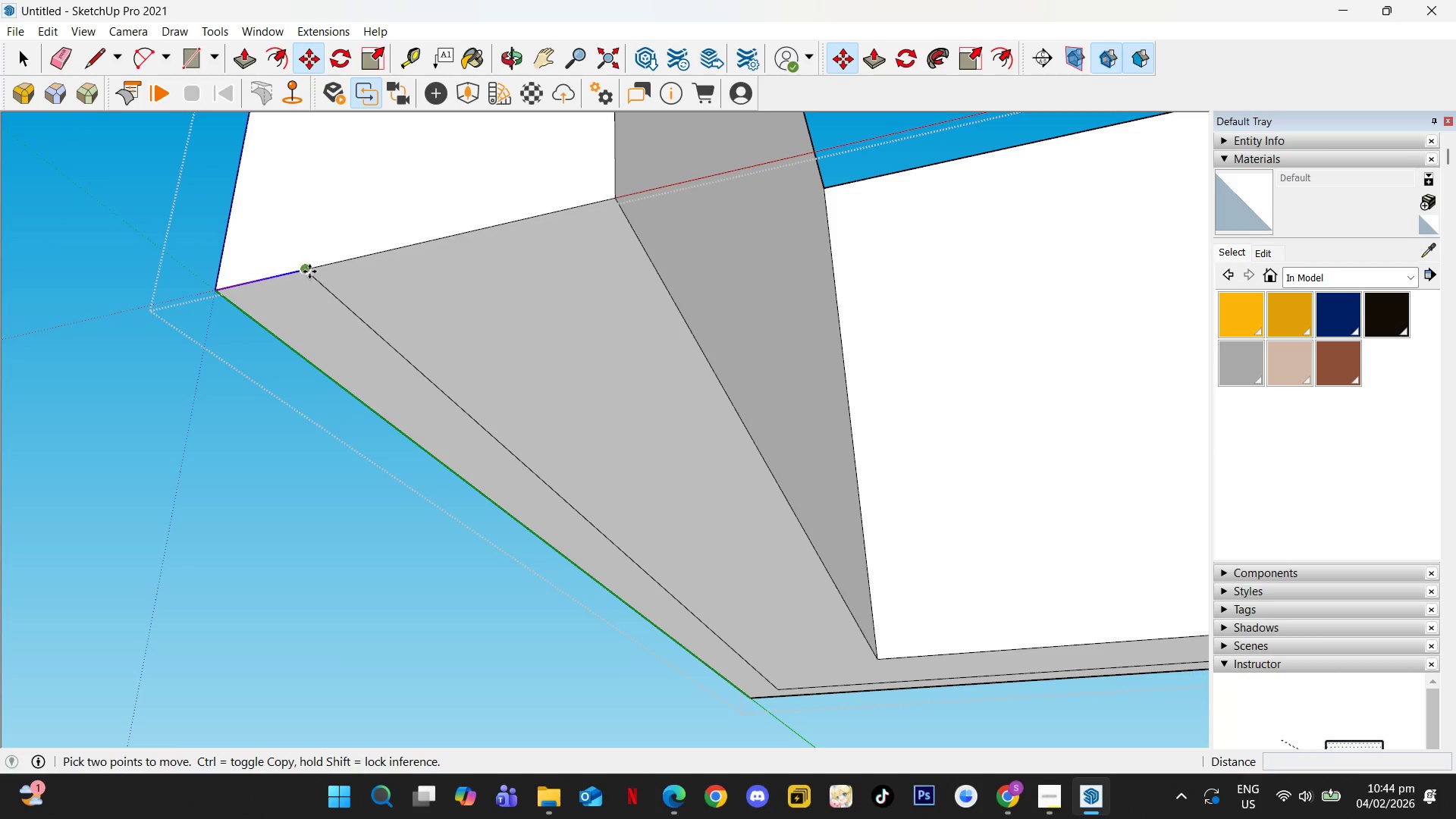 
key(Space)
 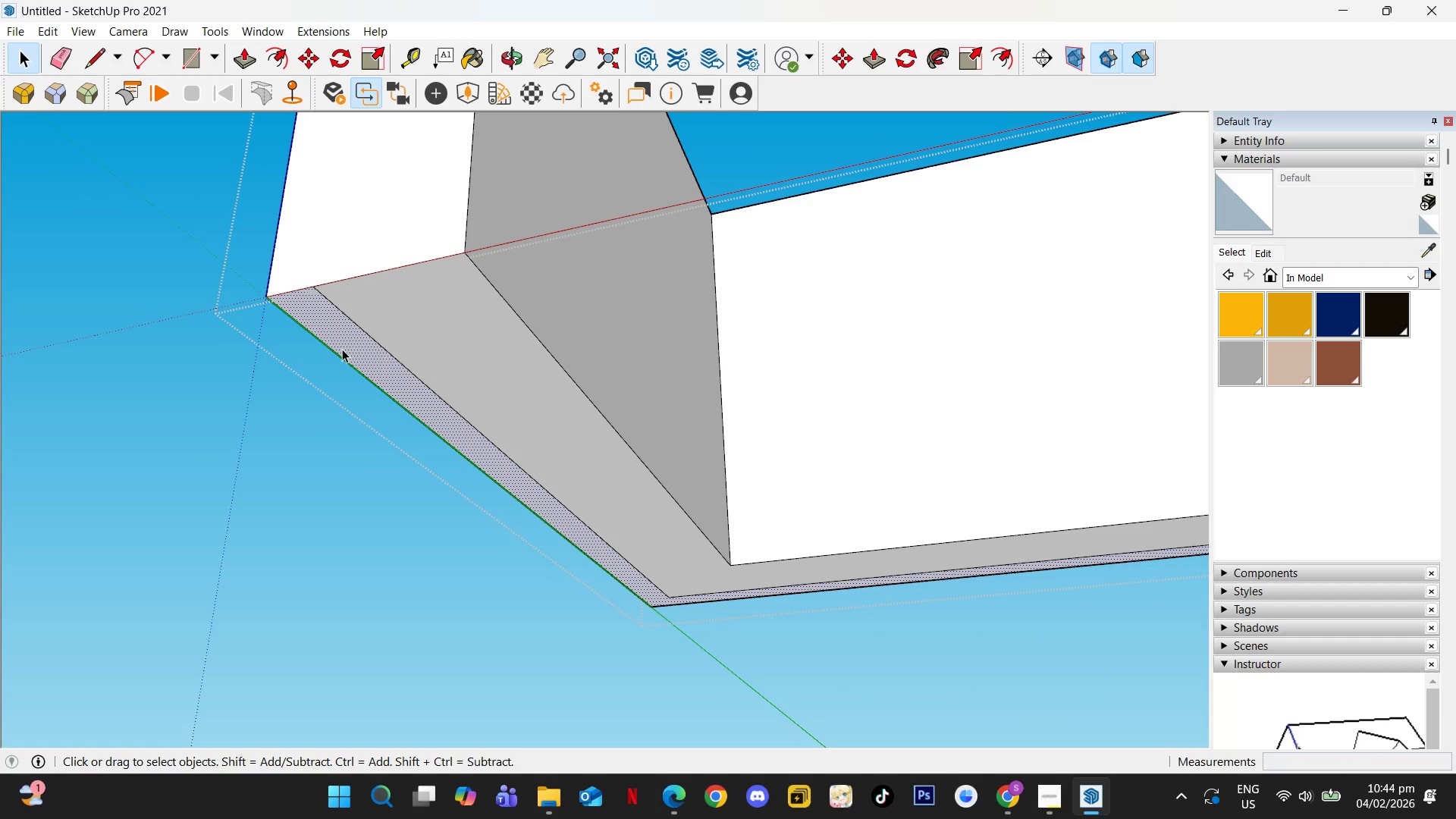 
scroll: coordinate [334, 336], scroll_direction: down, amount: 7.0
 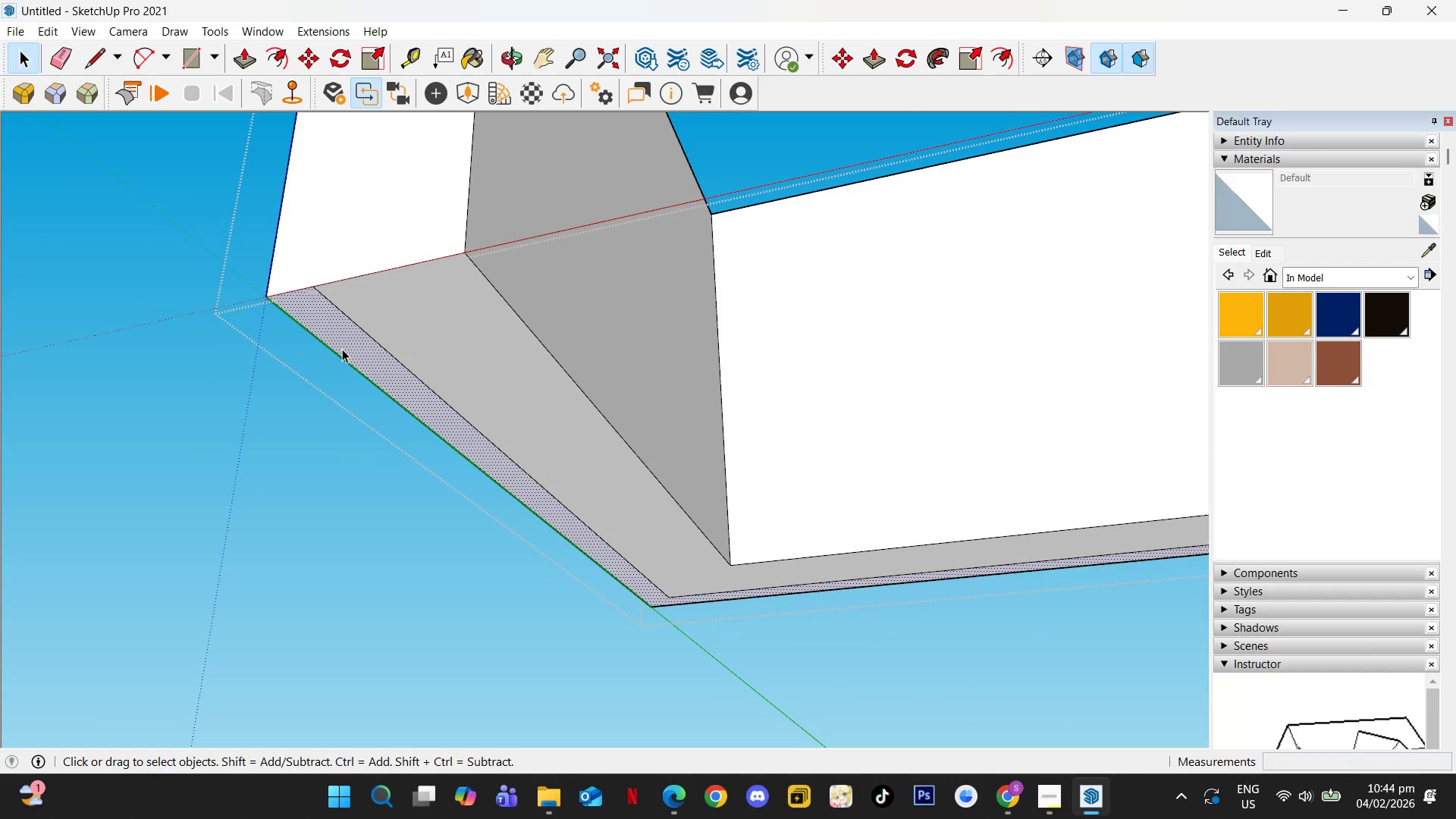 
key(P)
 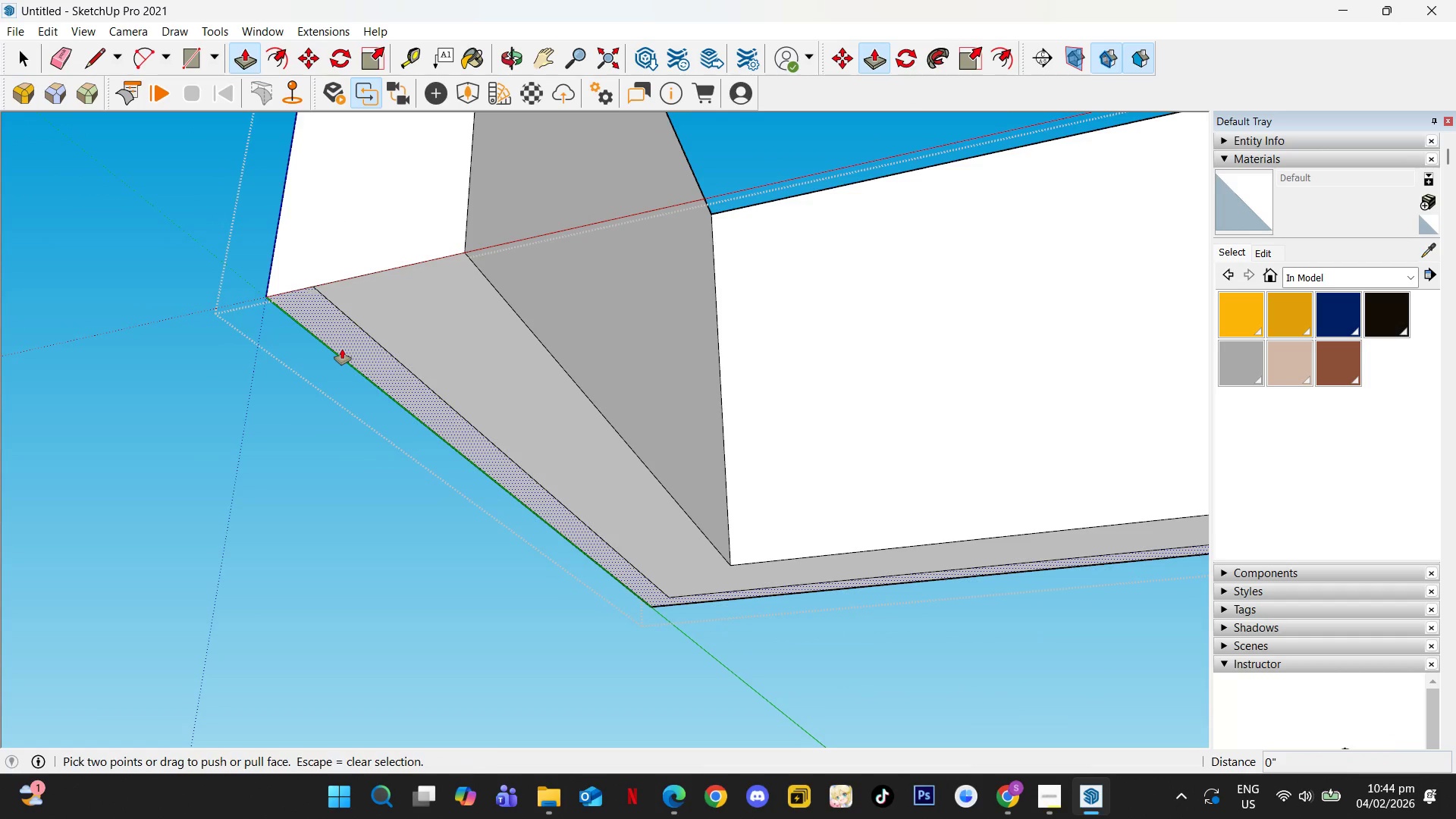 
left_click([342, 349])
 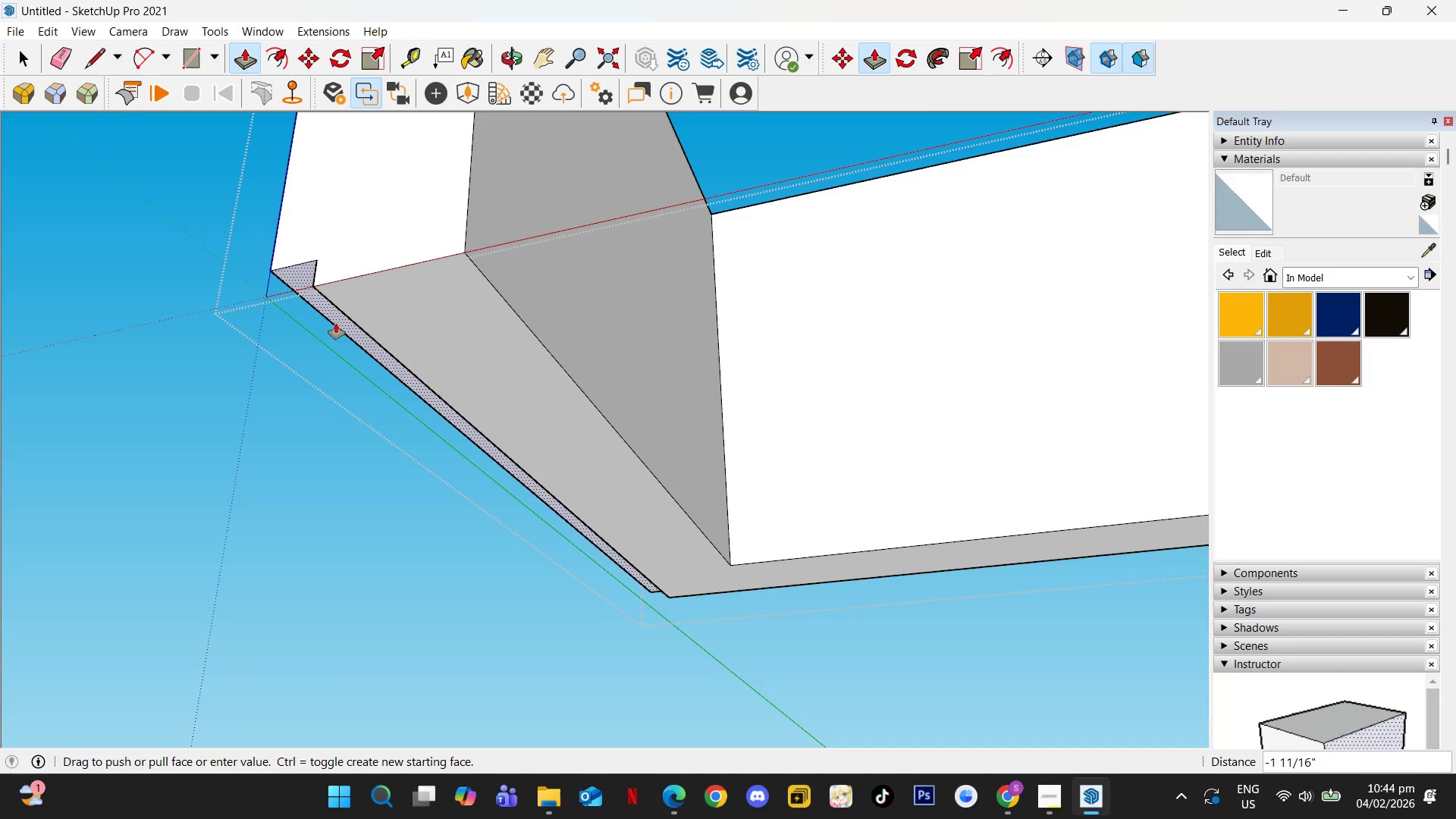 
key(Numpad4)
 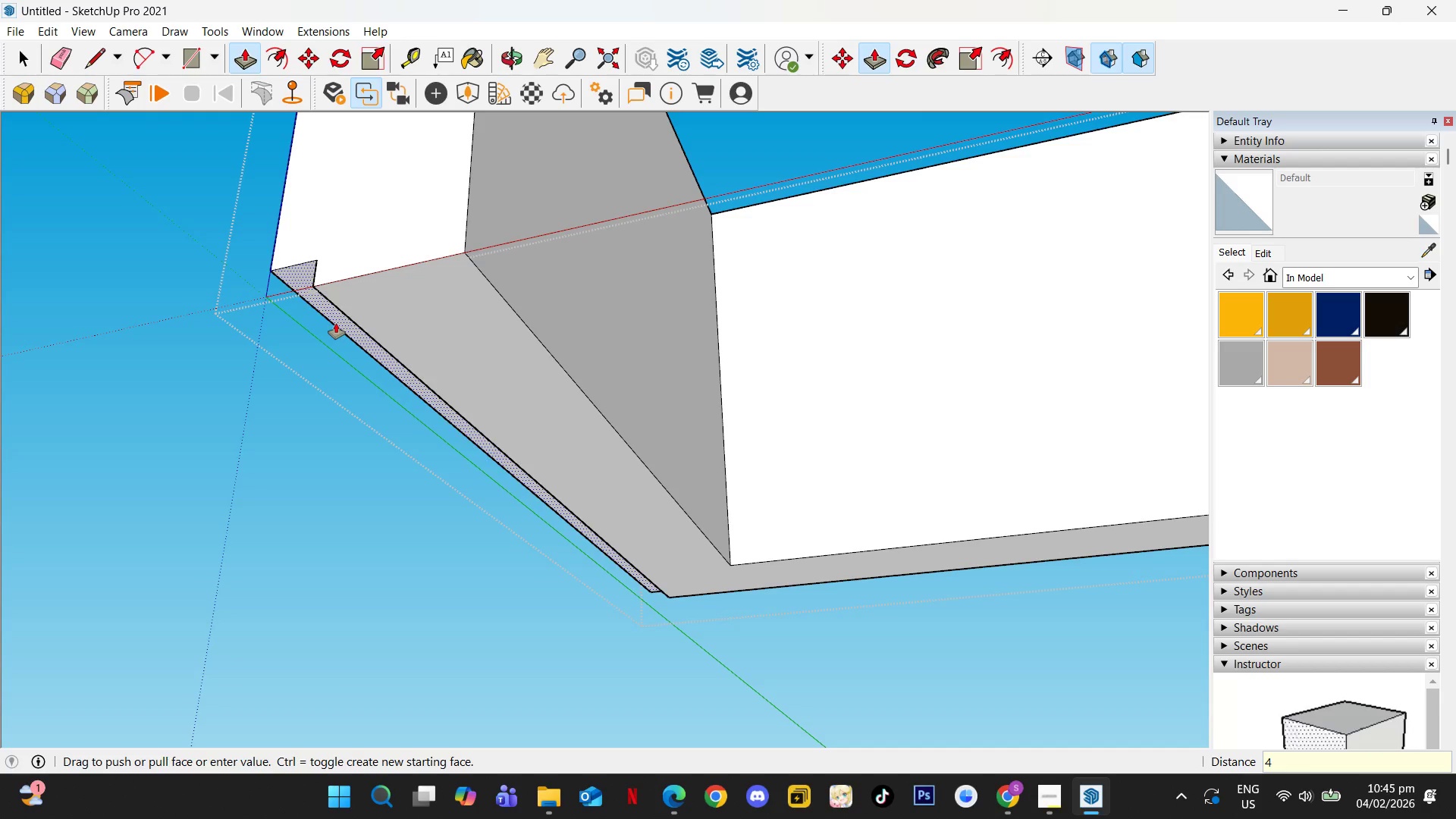 
key(NumpadEnter)
 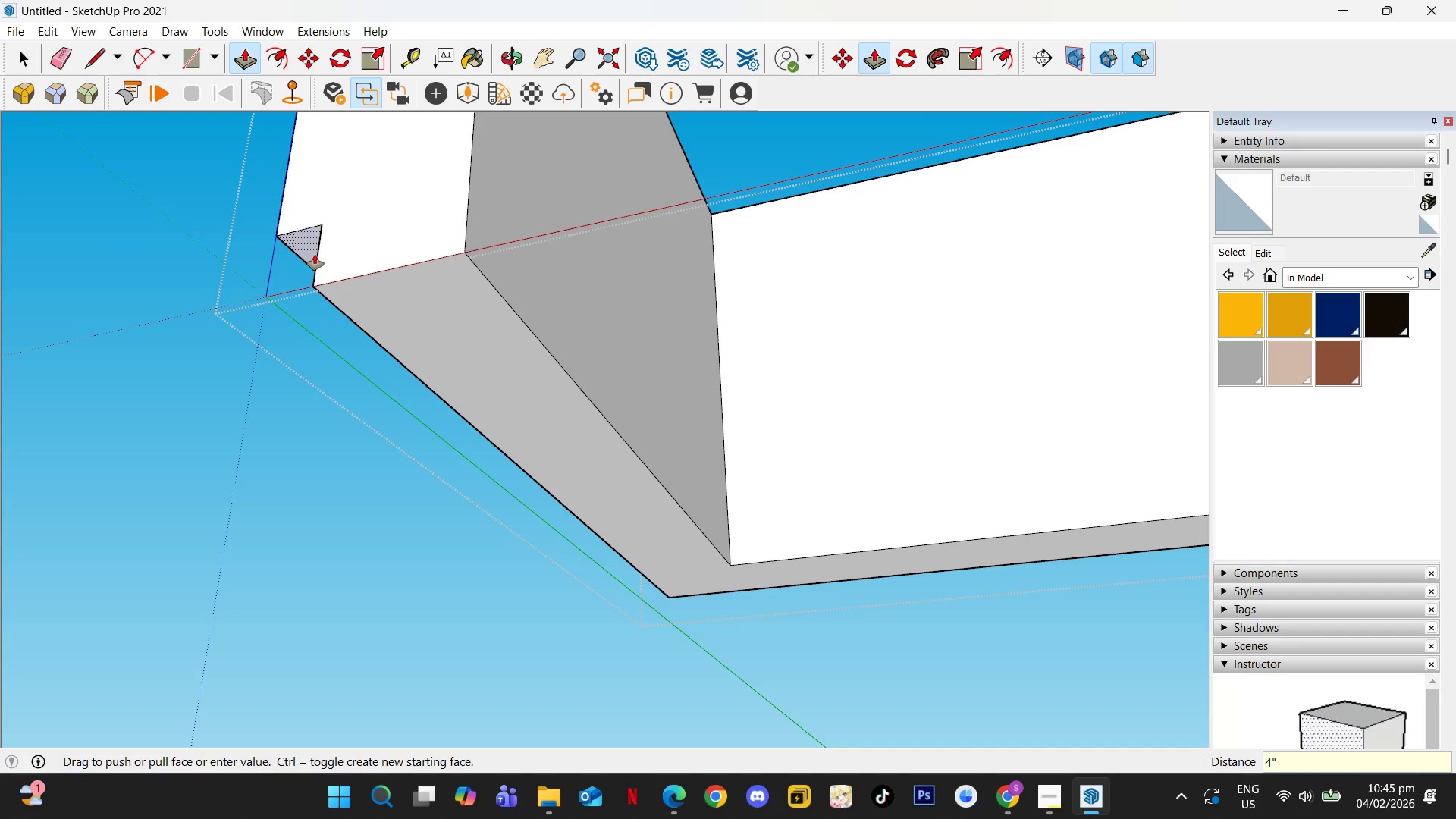 
key(Control+Z)
 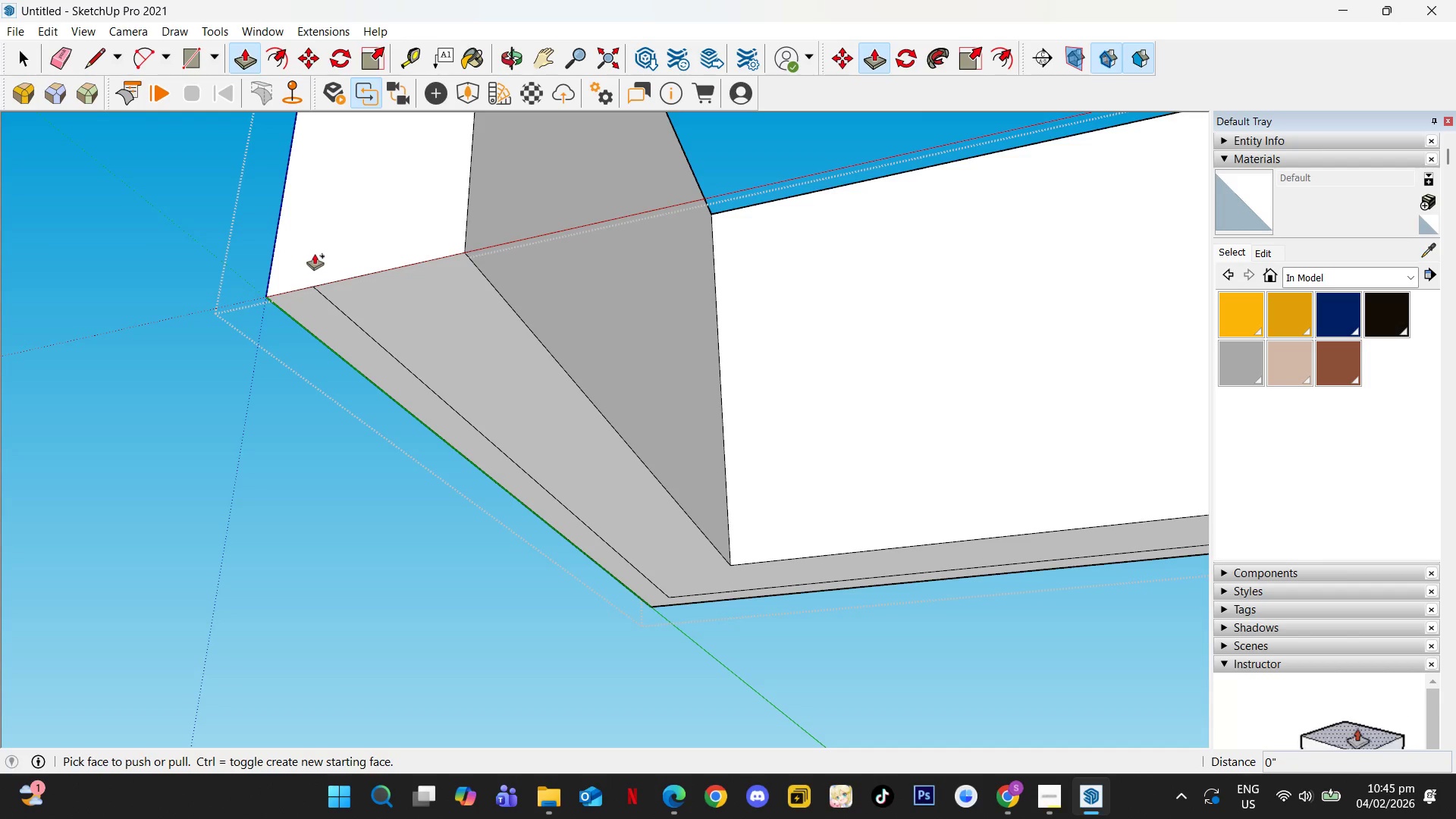 
key(Numpad2)
 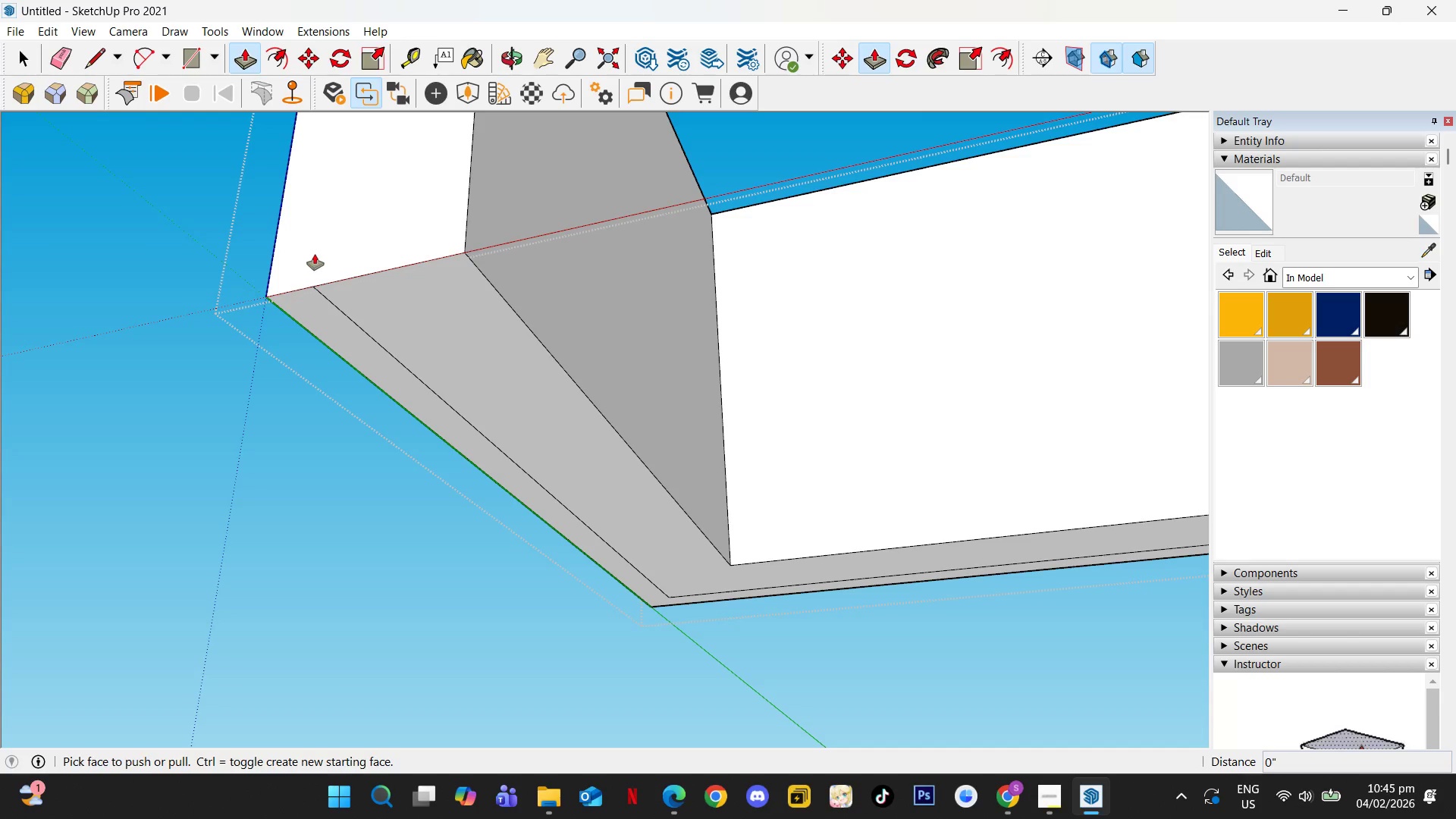 
key(NumpadEnter)
 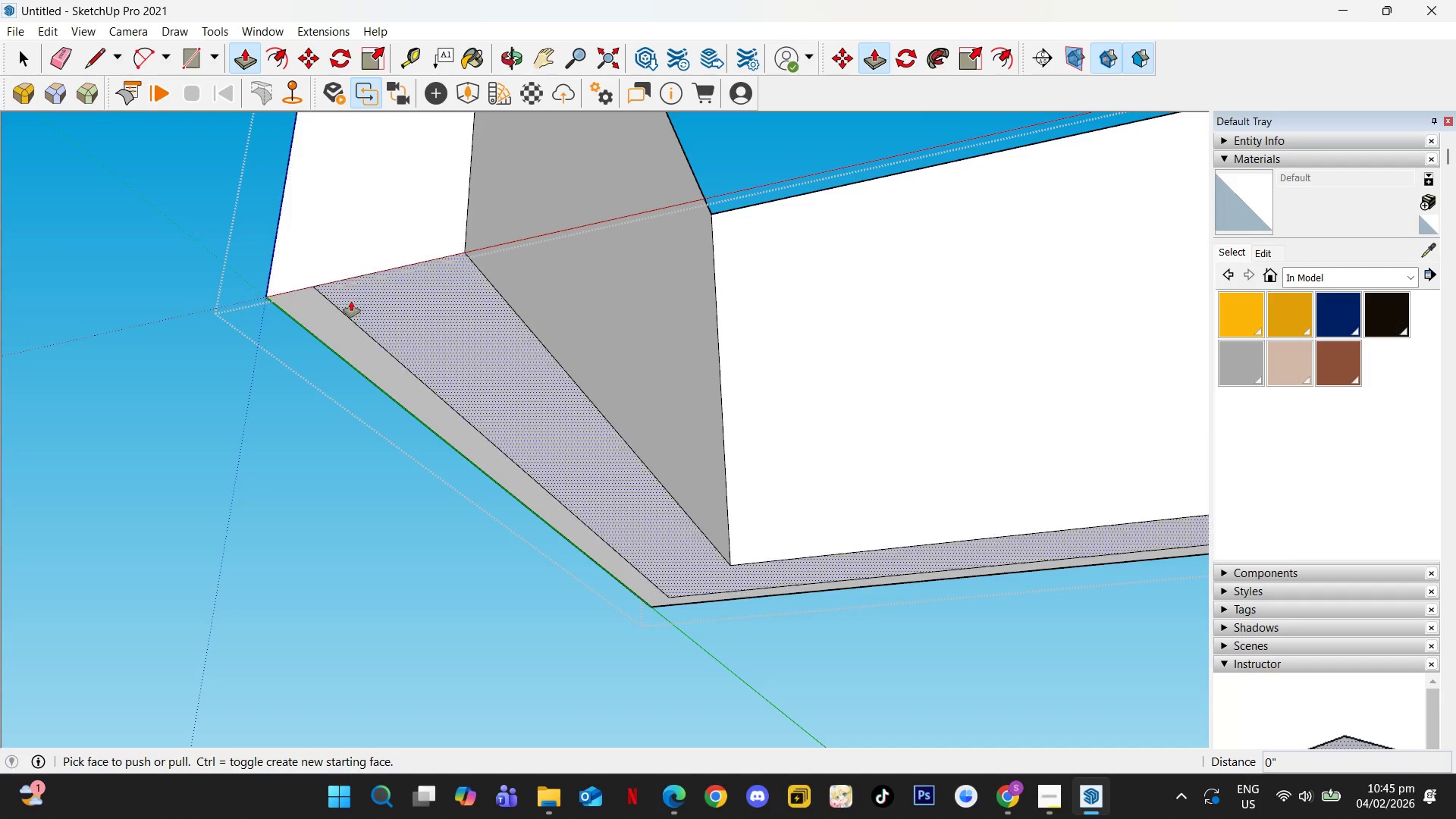 
left_click([340, 333])
 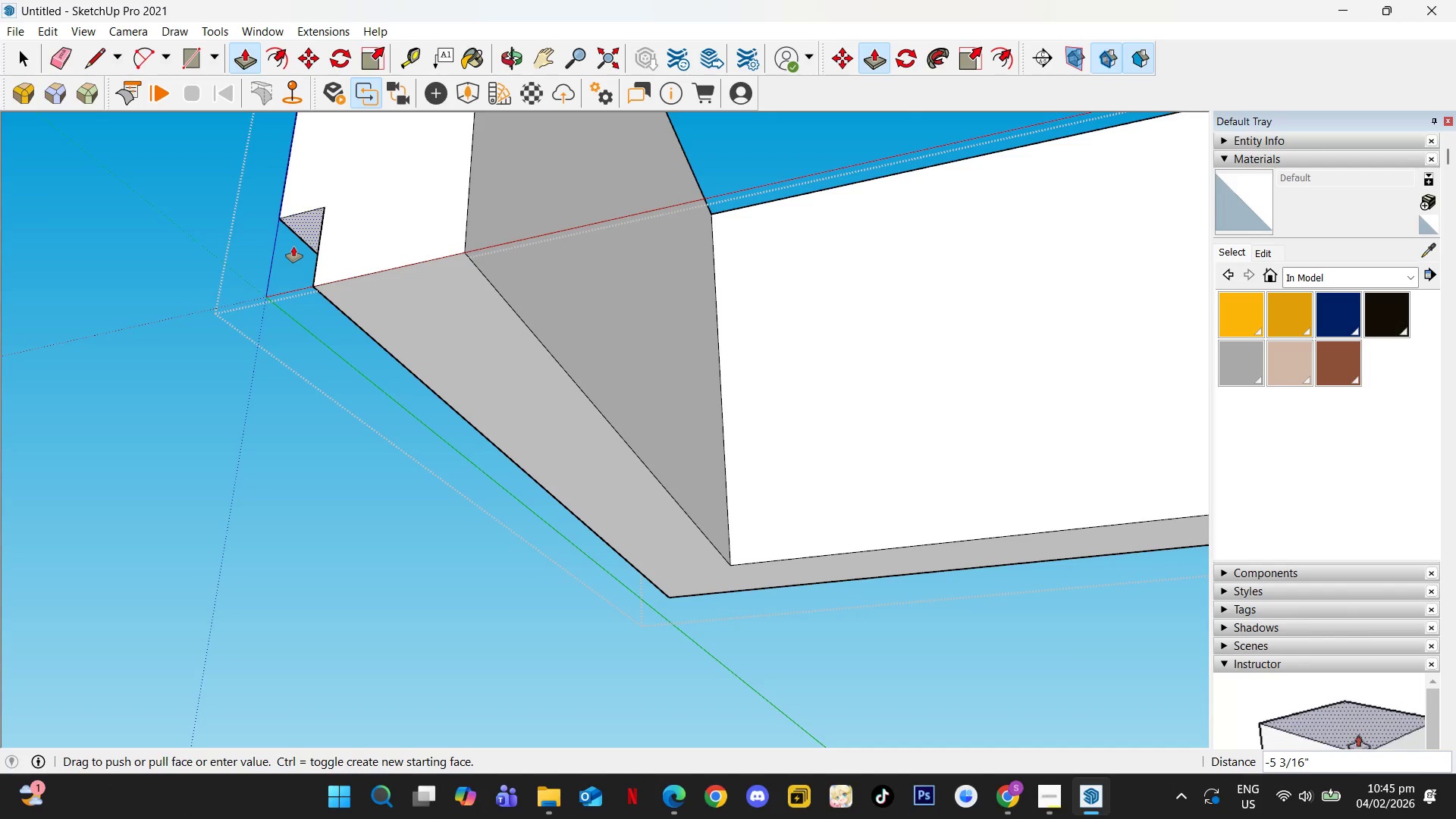 
key(Numpad2)
 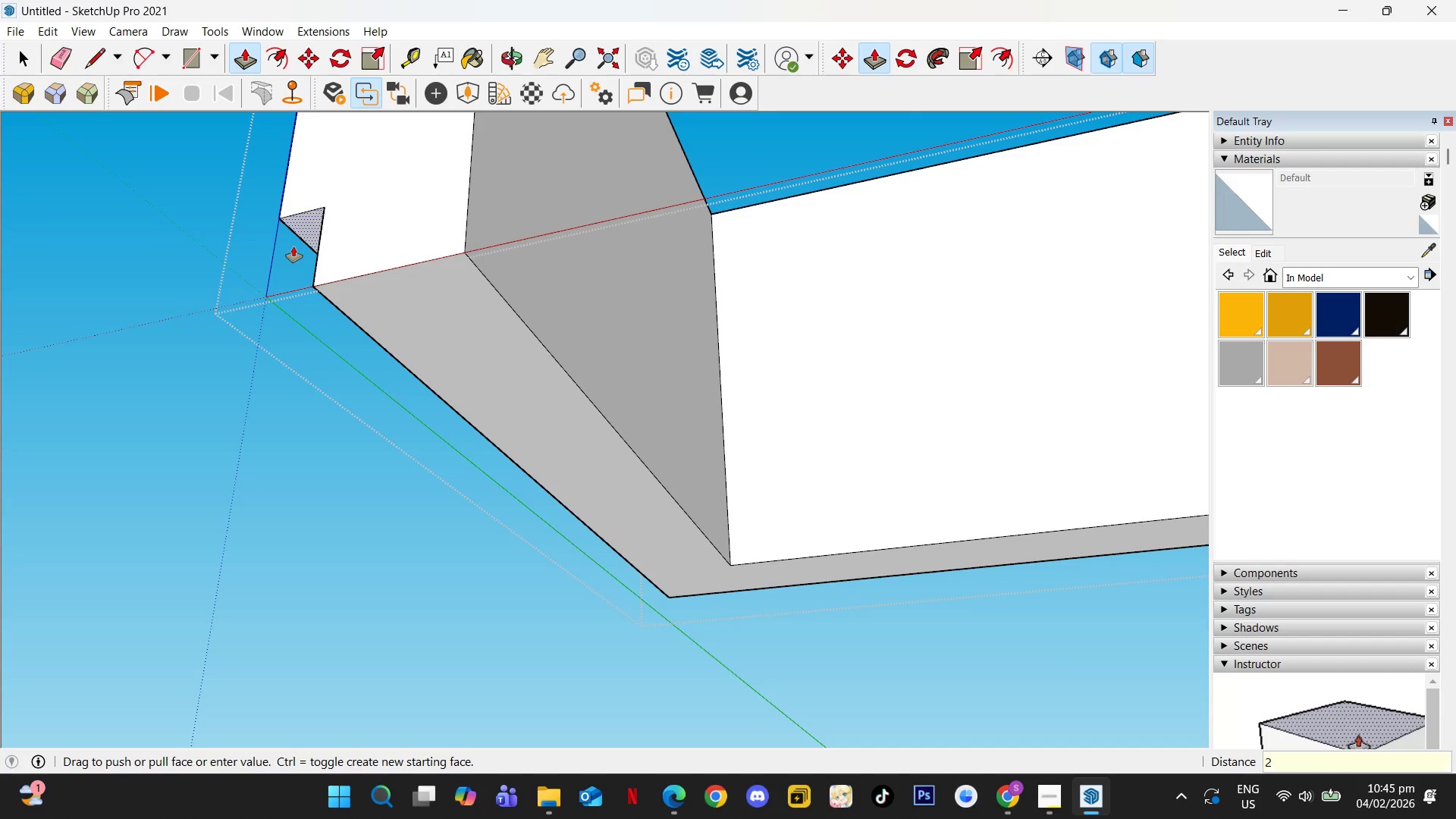 
key(NumpadEnter)
 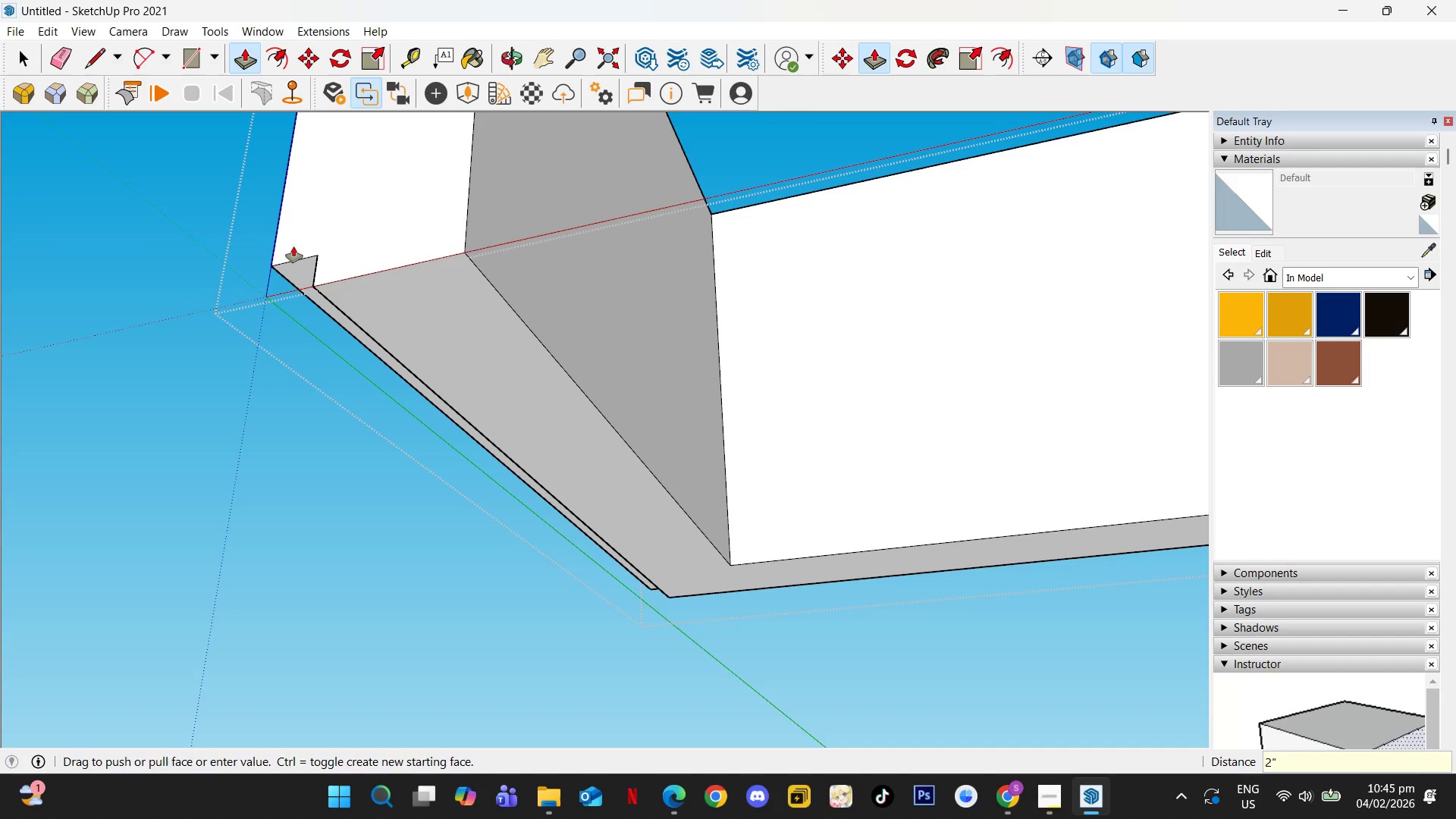 
key(Space)
 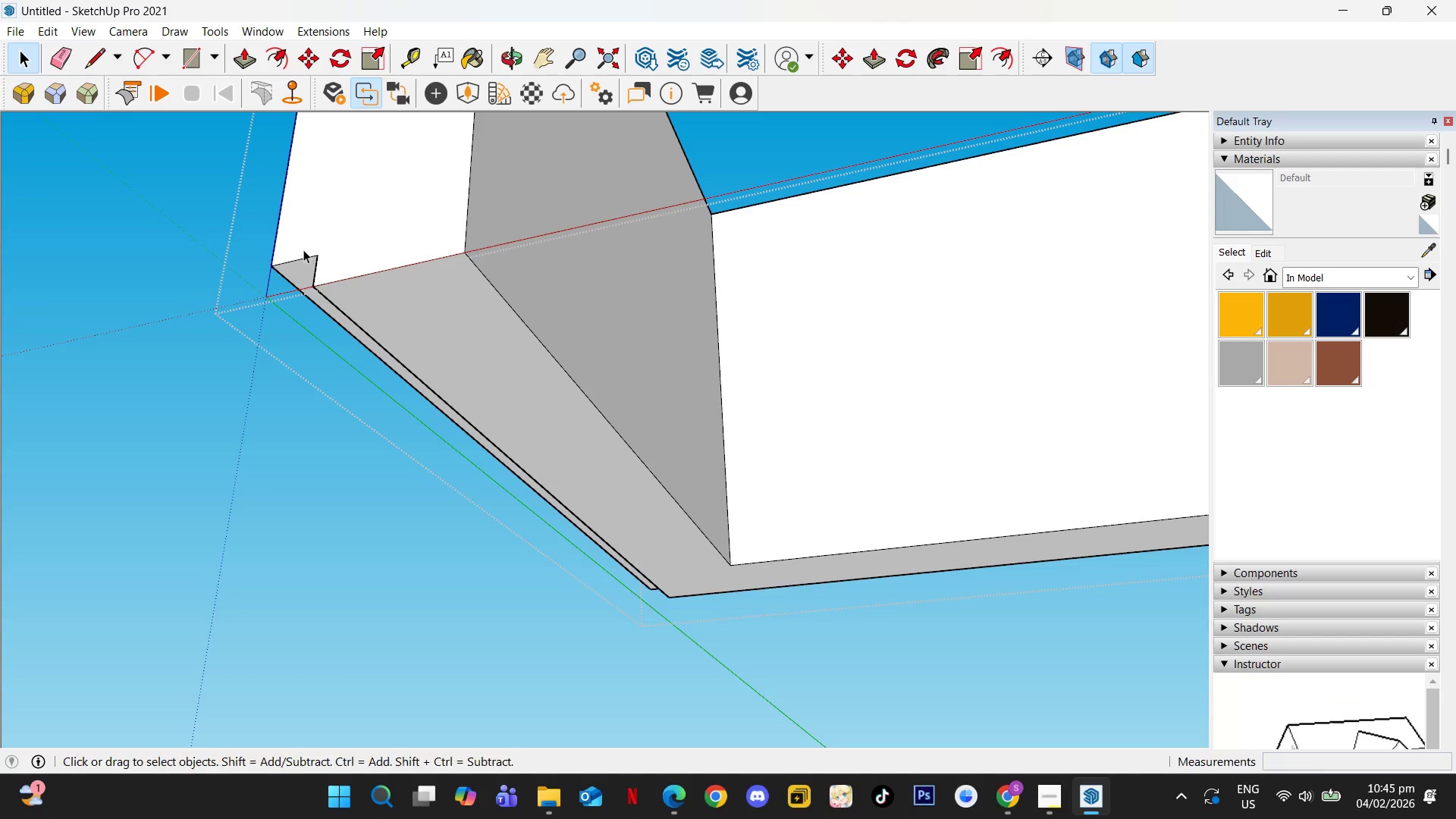 
scroll: coordinate [355, 355], scroll_direction: down, amount: 4.0
 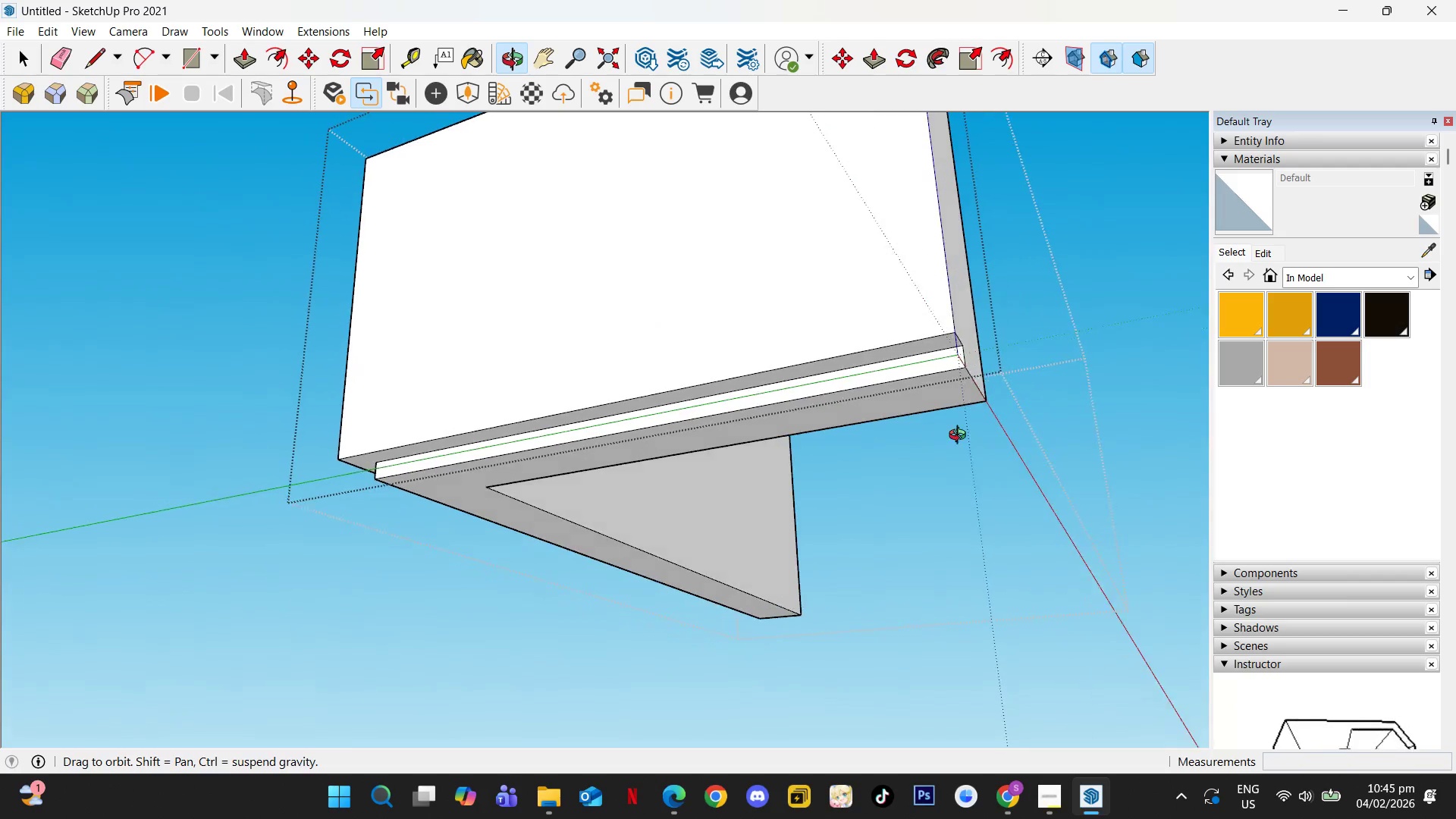 
scroll: coordinate [483, 529], scroll_direction: up, amount: 4.0
 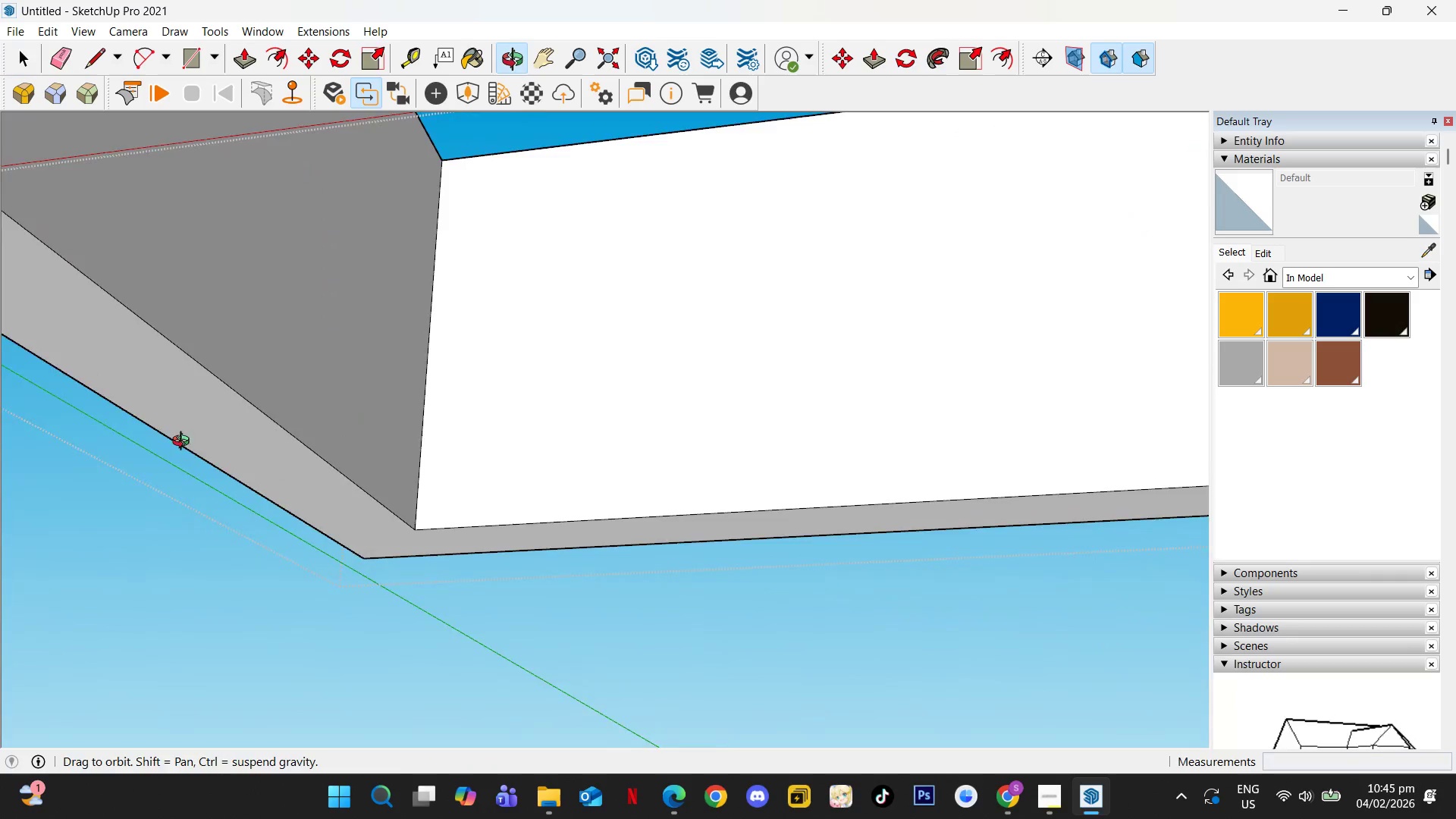 
key(Escape)
 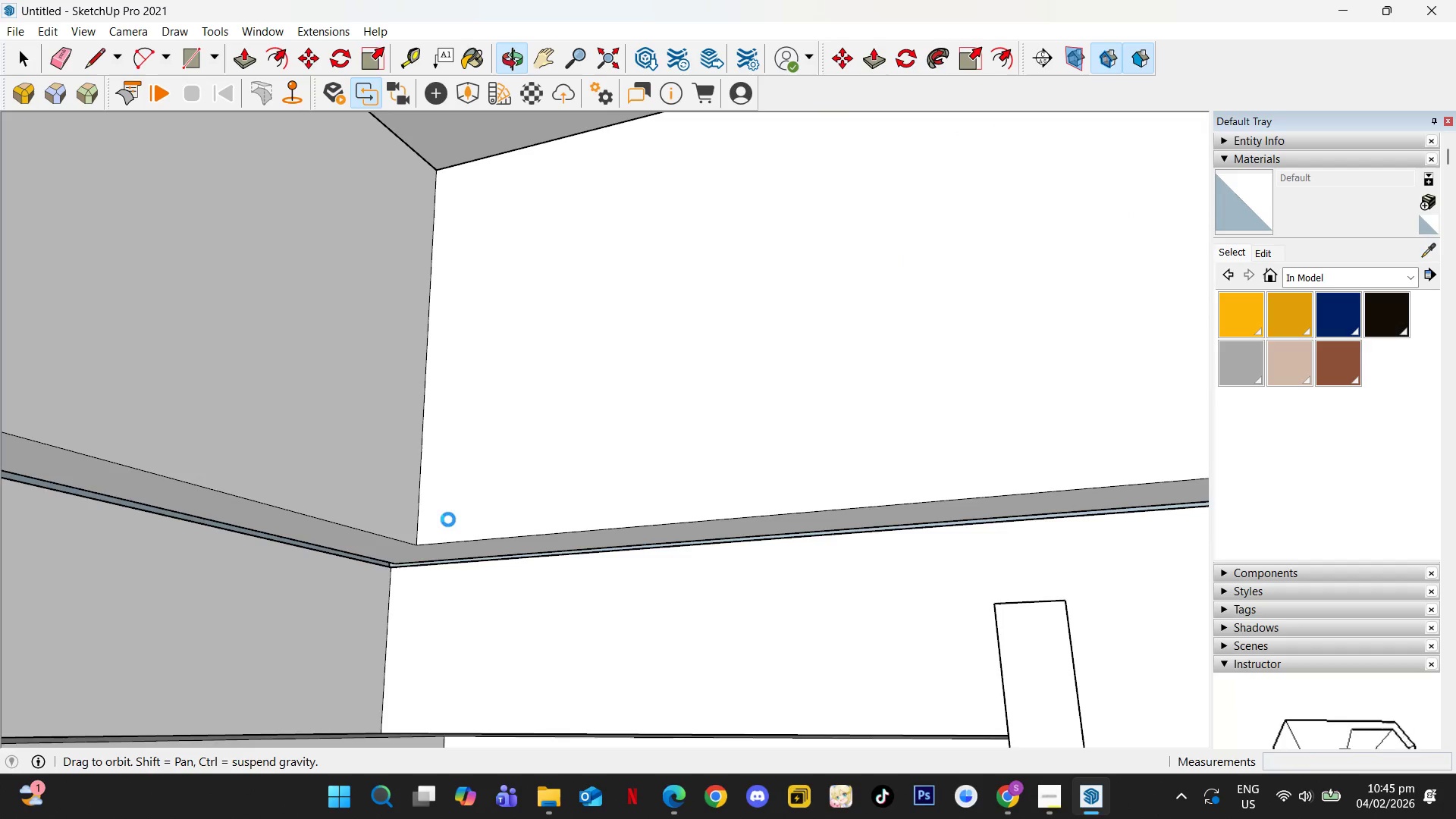 
hold_key(key=ShiftLeft, duration=0.44)
 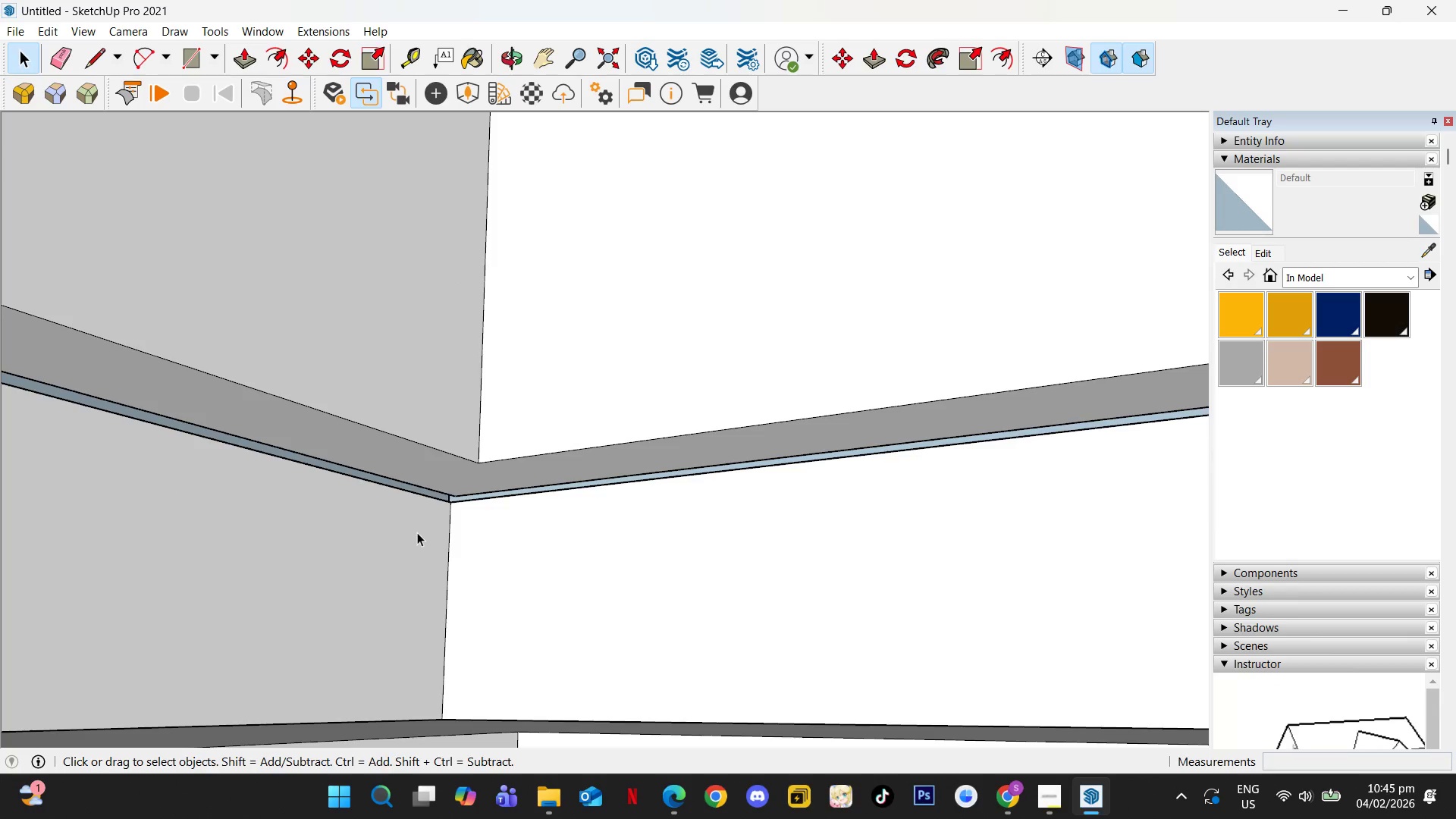 
scroll: coordinate [382, 585], scroll_direction: up, amount: 3.0
 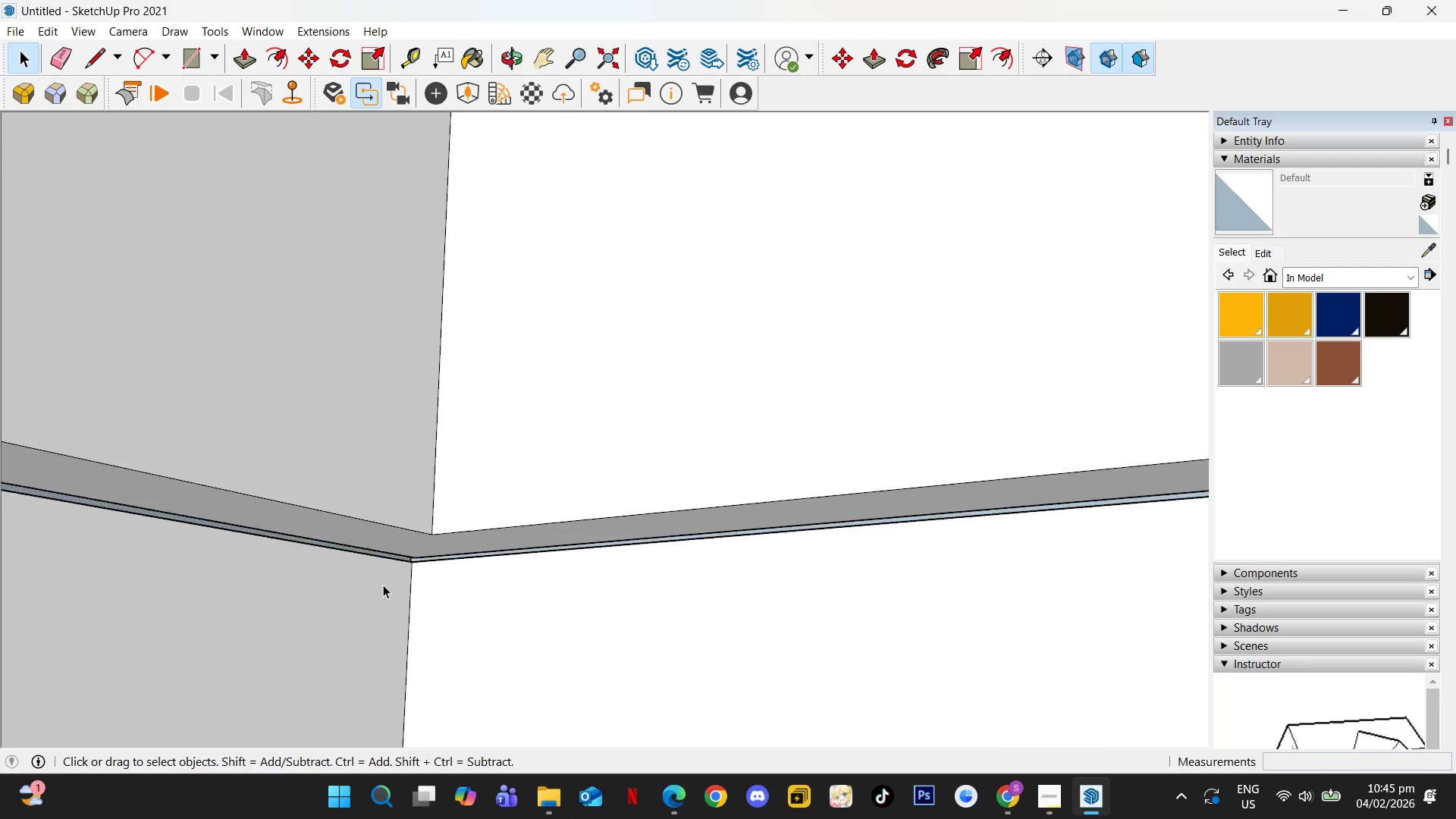 
double_click([417, 532])
 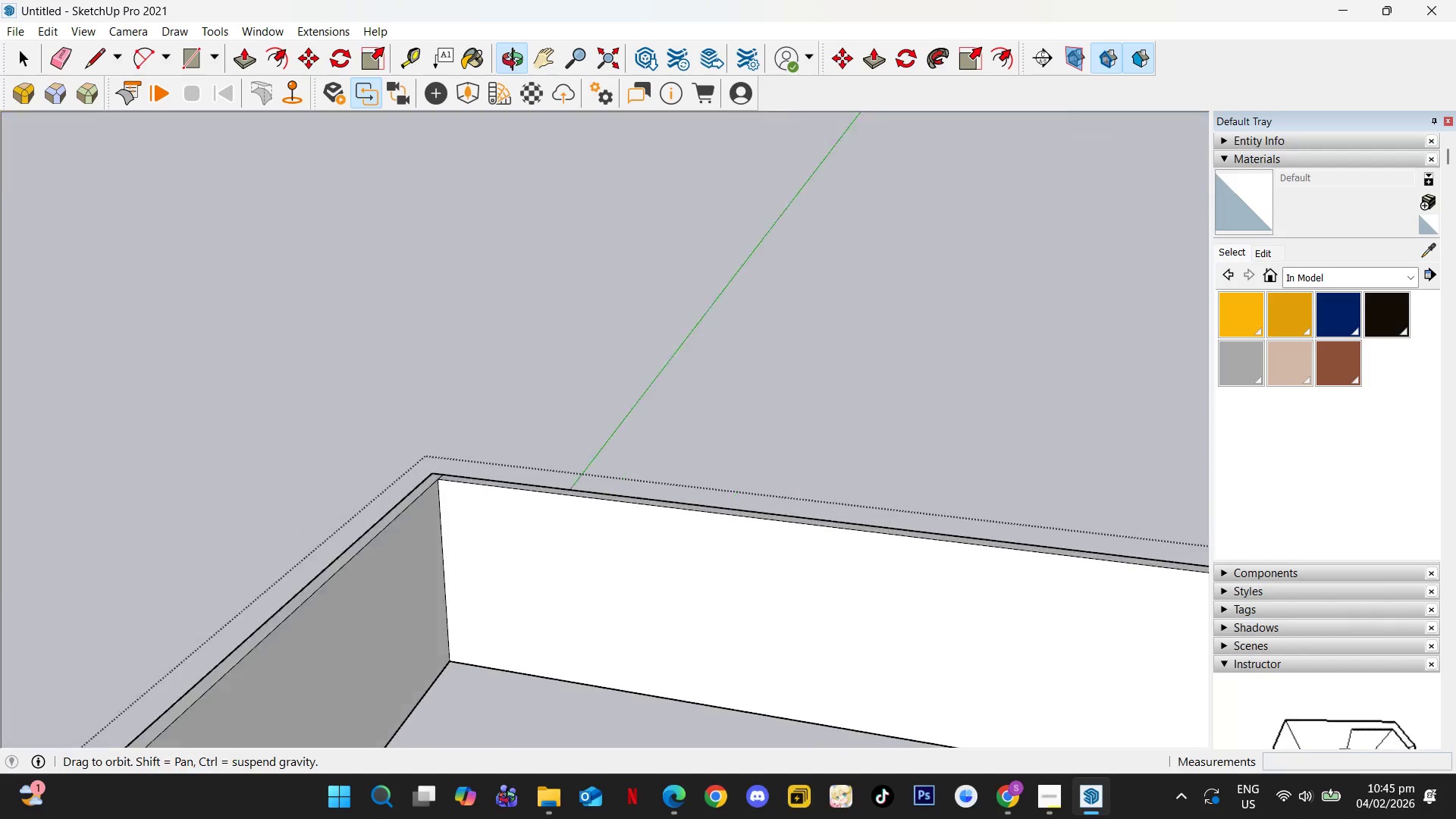 
left_click([447, 472])
 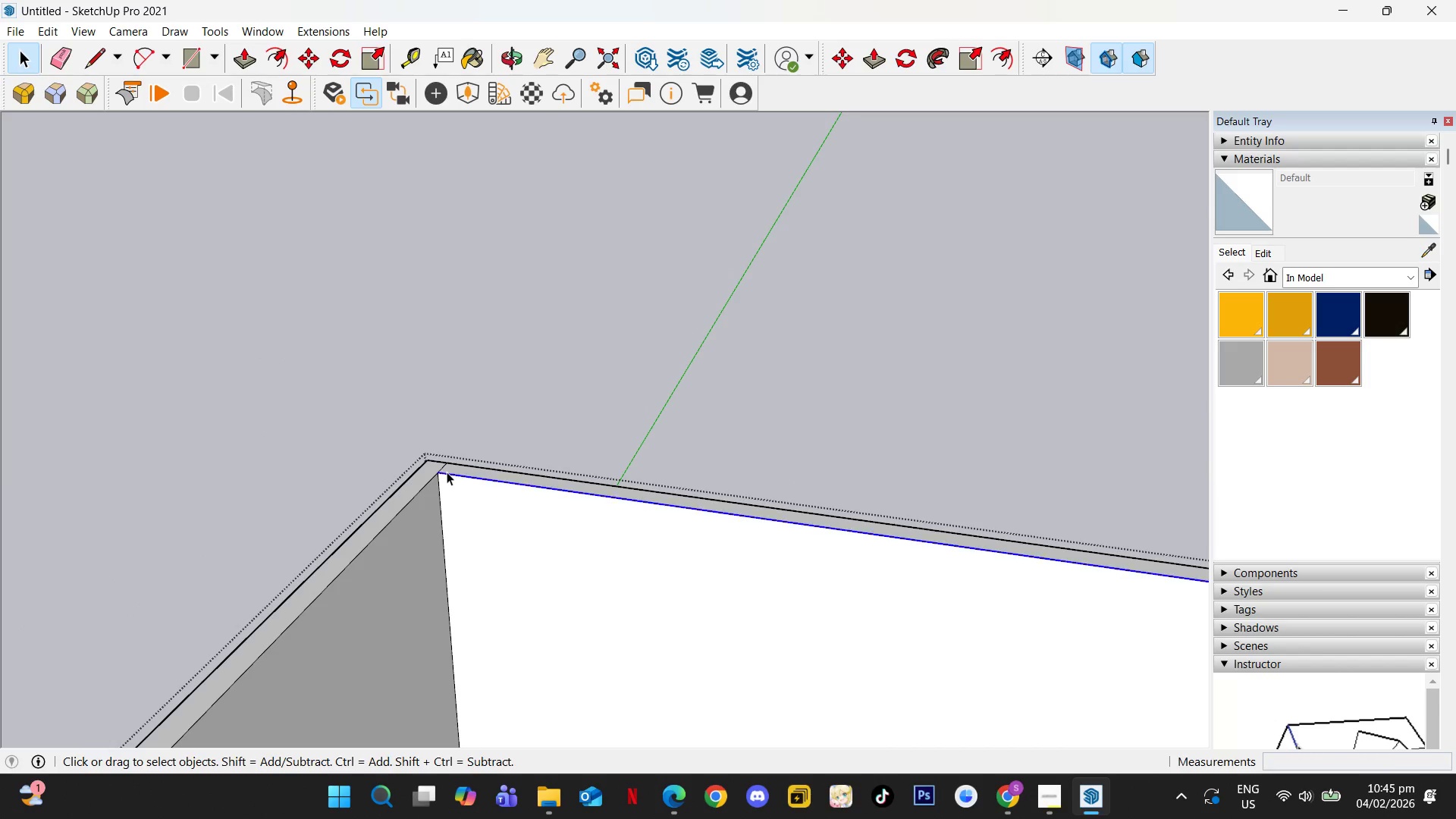 
scroll: coordinate [452, 481], scroll_direction: up, amount: 6.0
 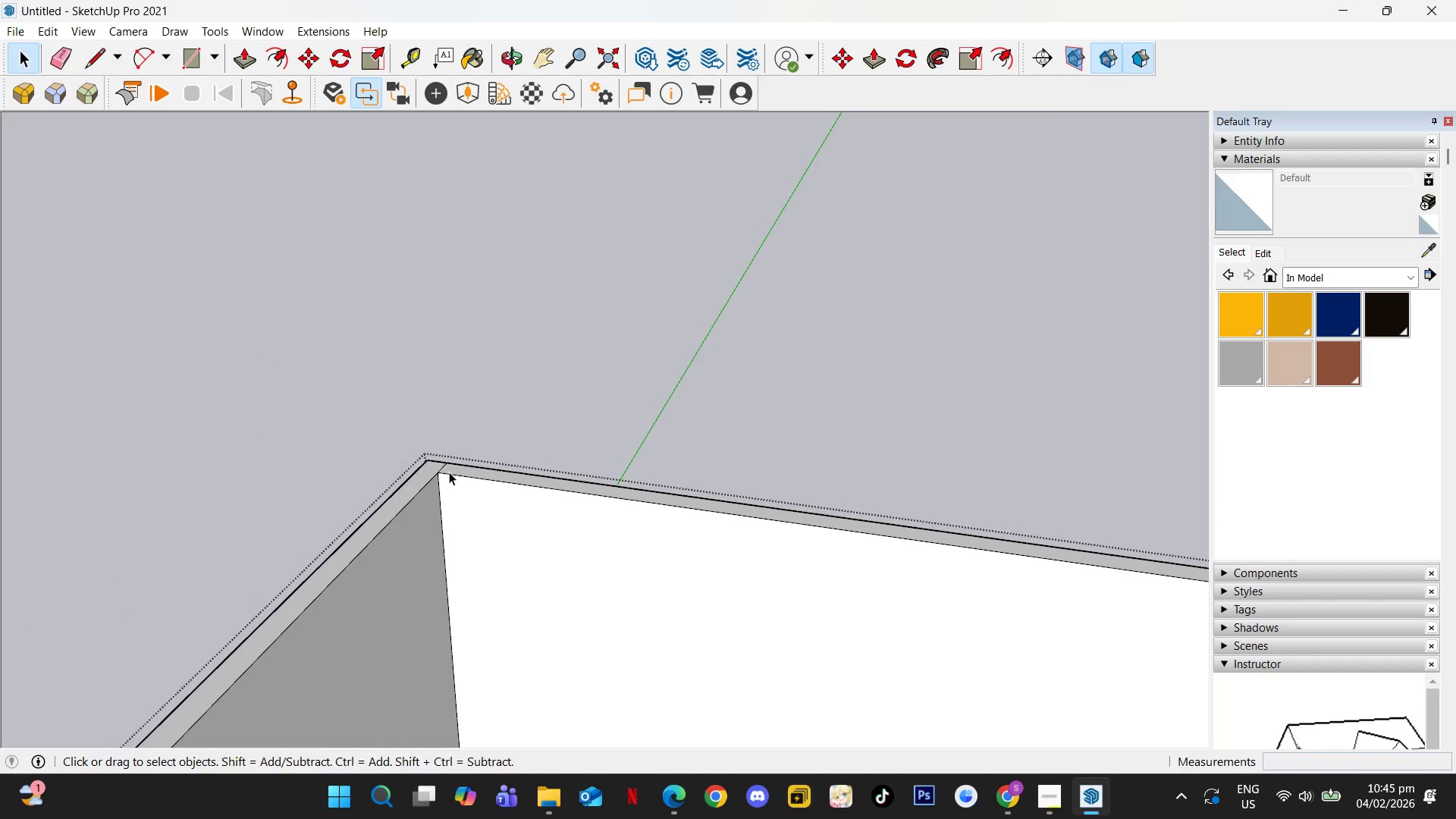 
key(E)
 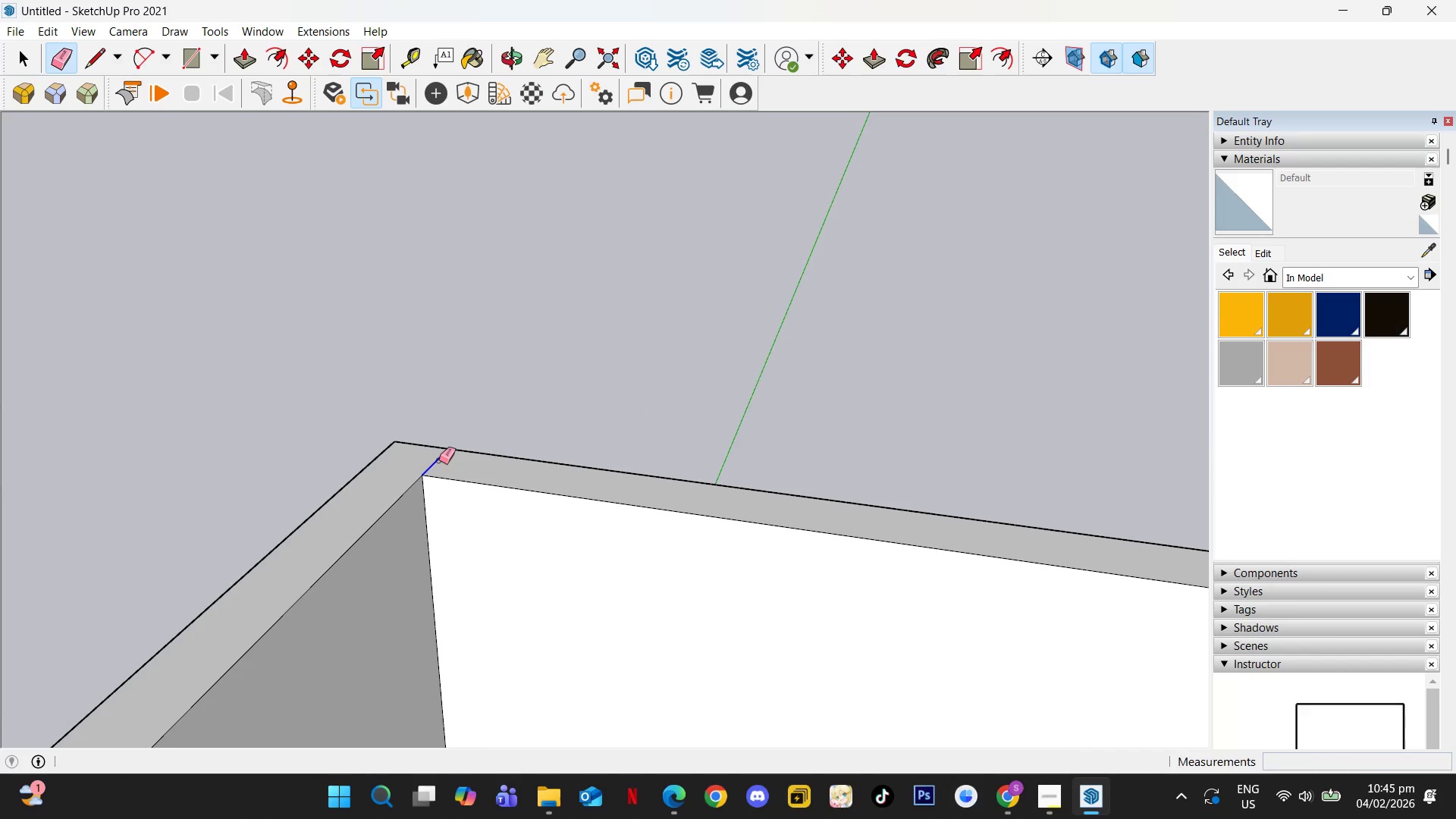 
left_click_drag(start_coordinate=[439, 460], to_coordinate=[435, 460])
 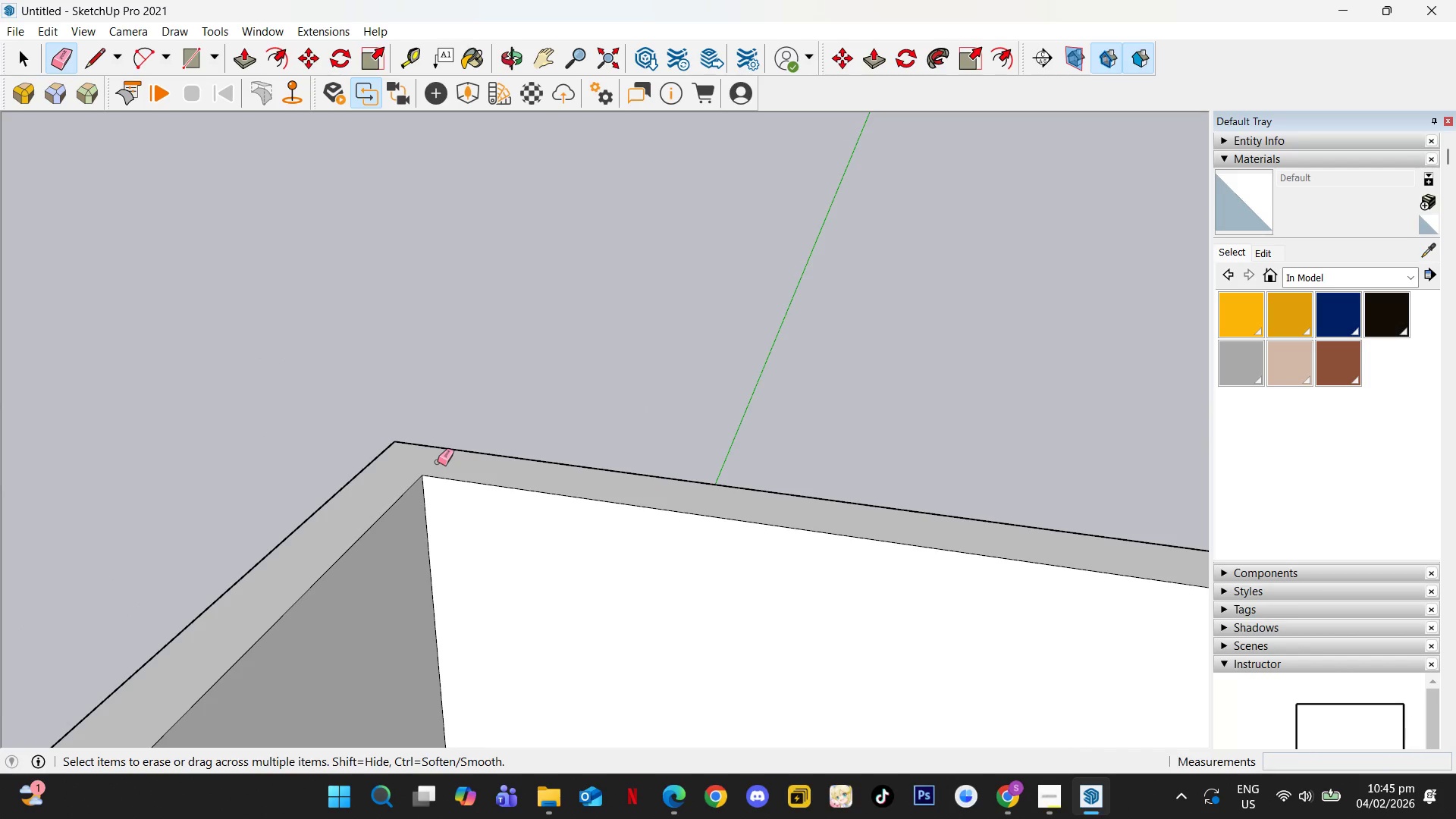 
scroll: coordinate [445, 469], scroll_direction: up, amount: 10.0
 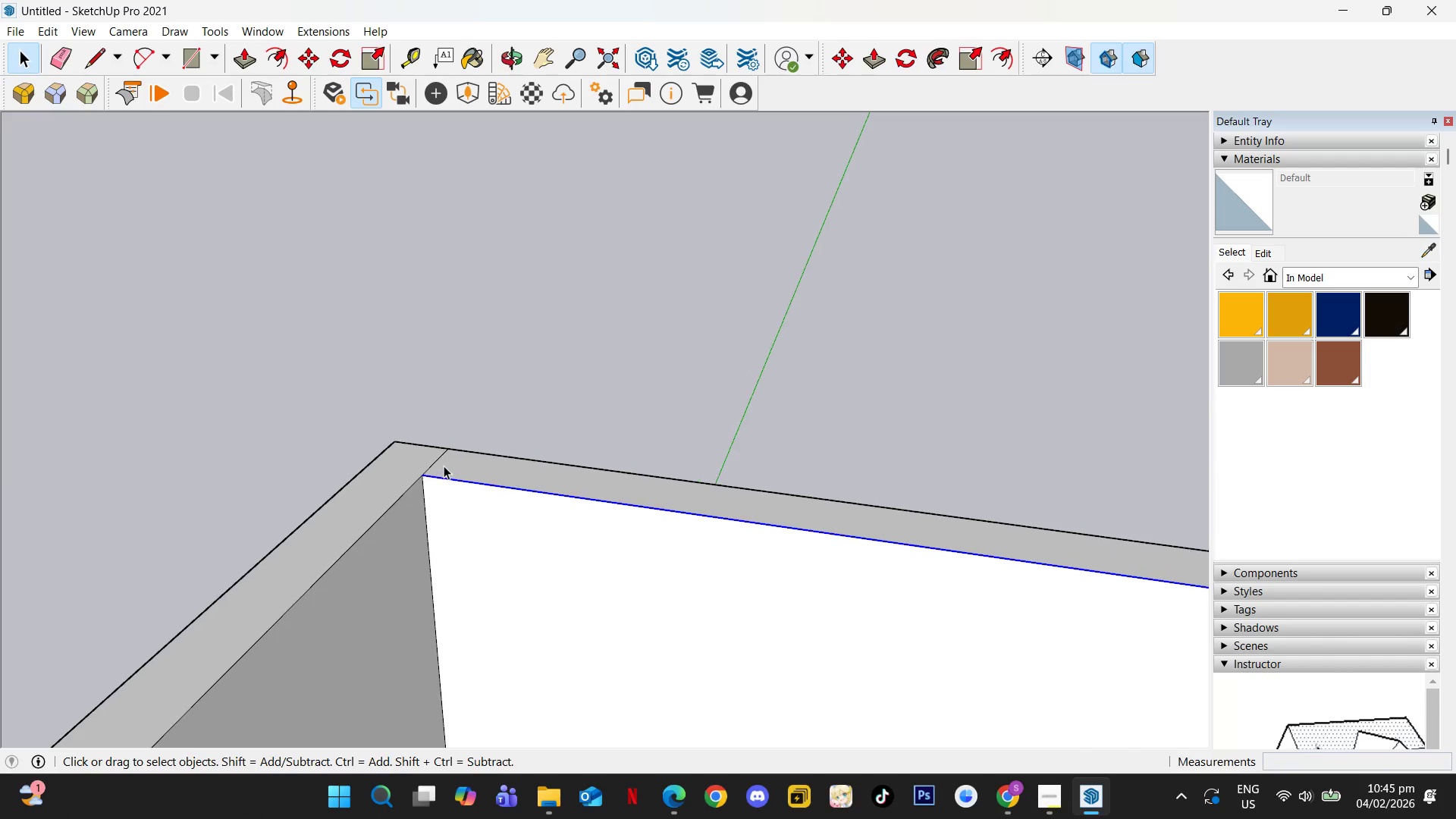 
key(P)
 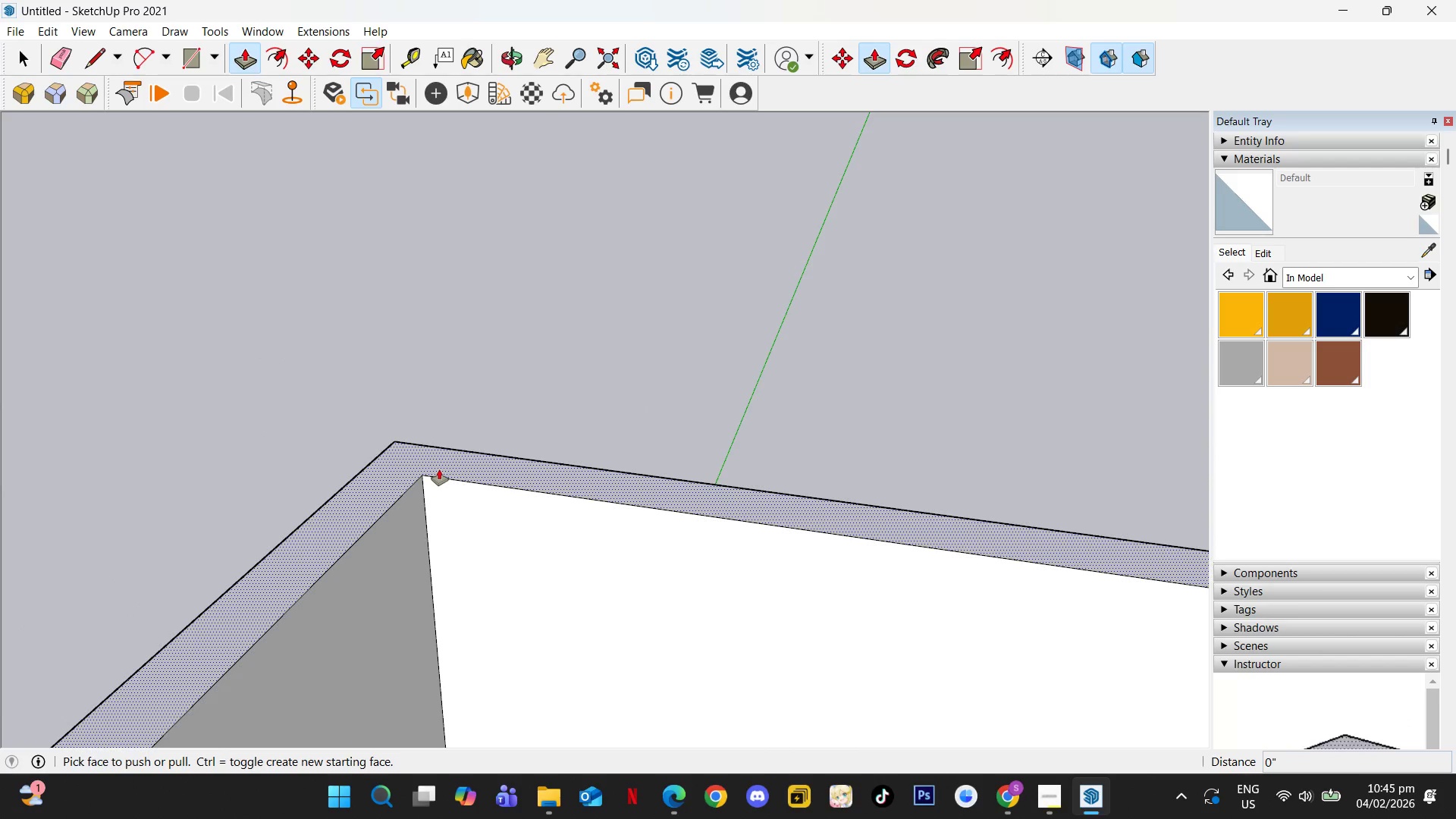 
left_click([439, 469])
 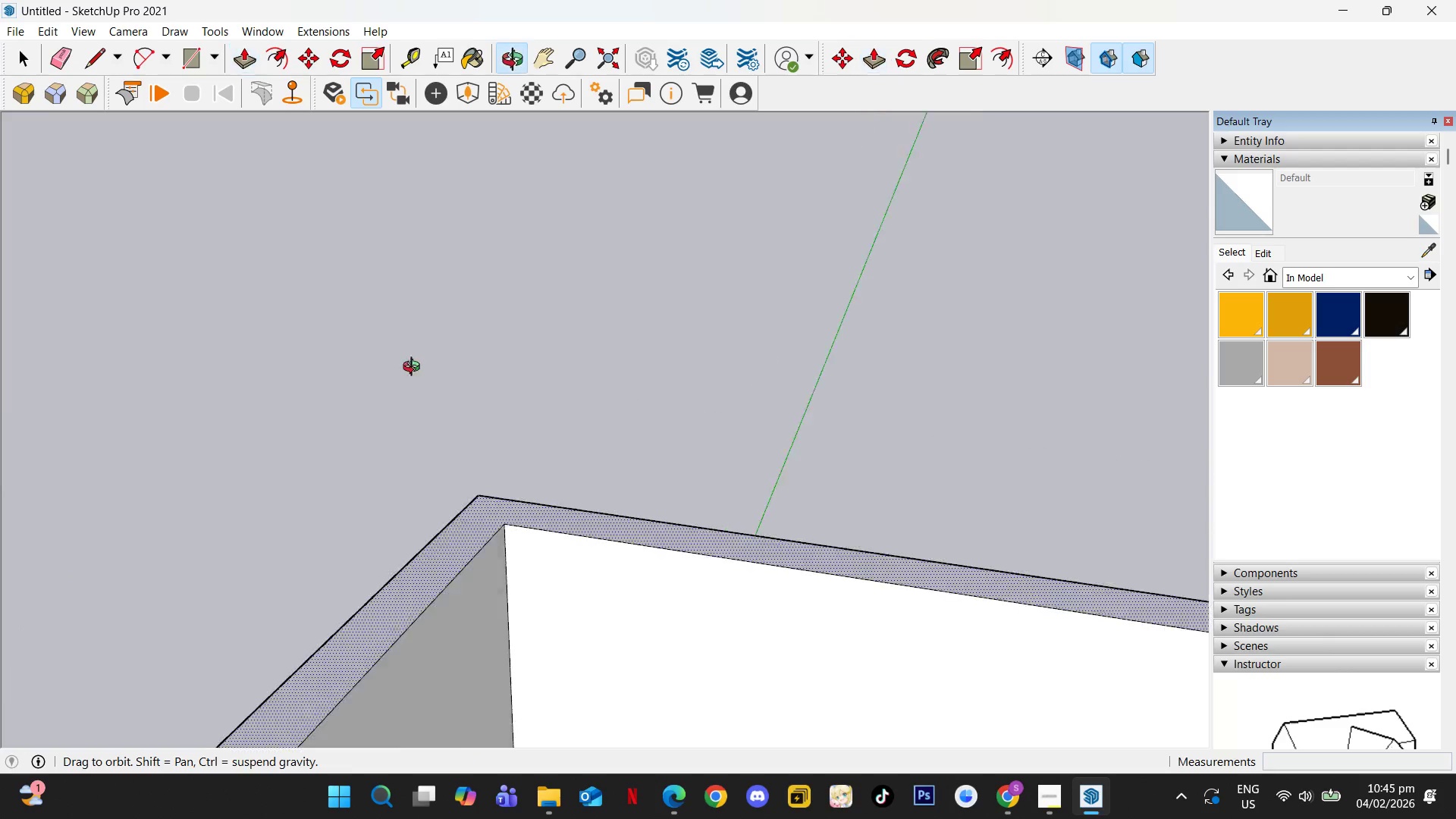 
key(F4)
 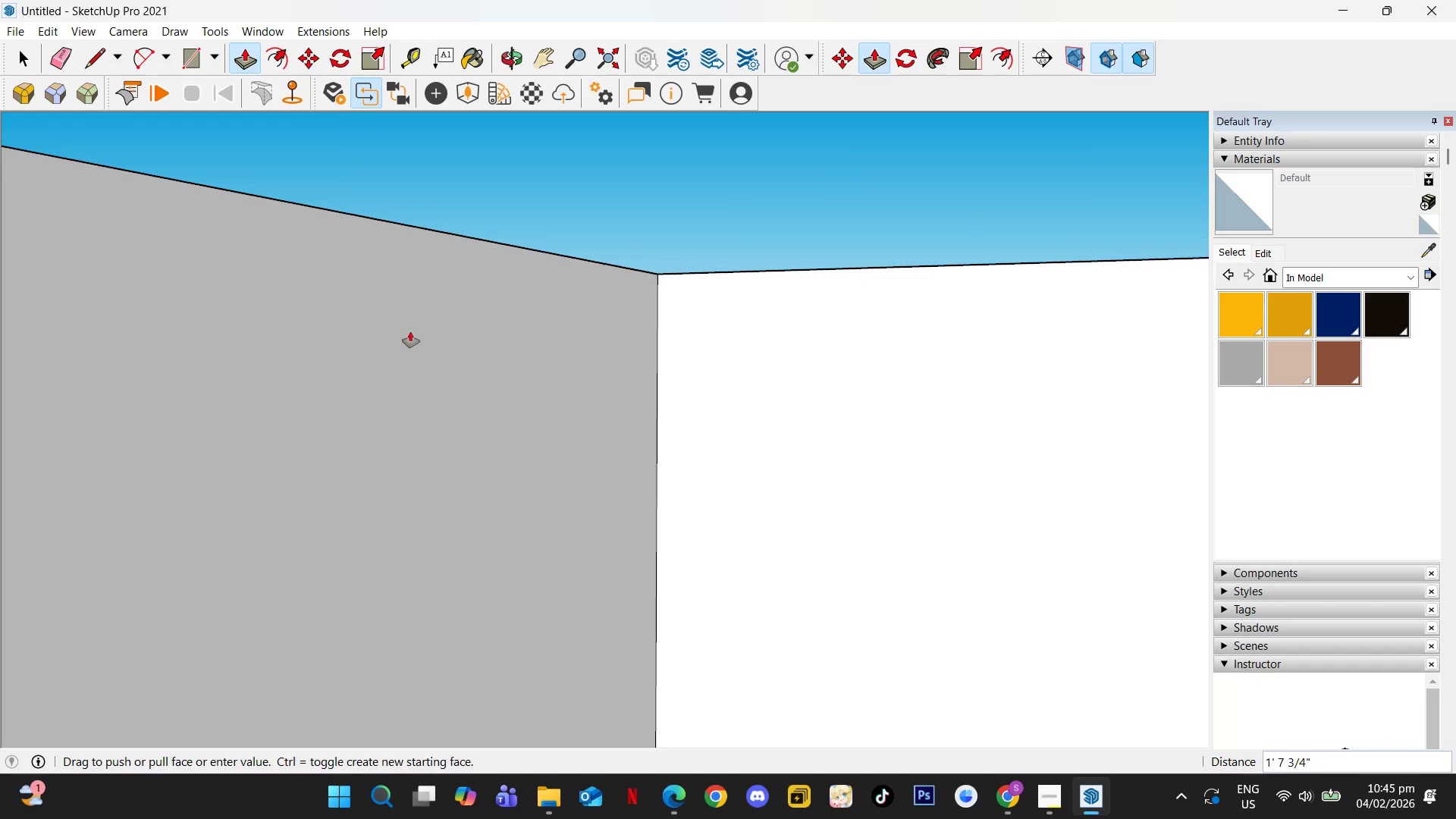 
key(F4)
 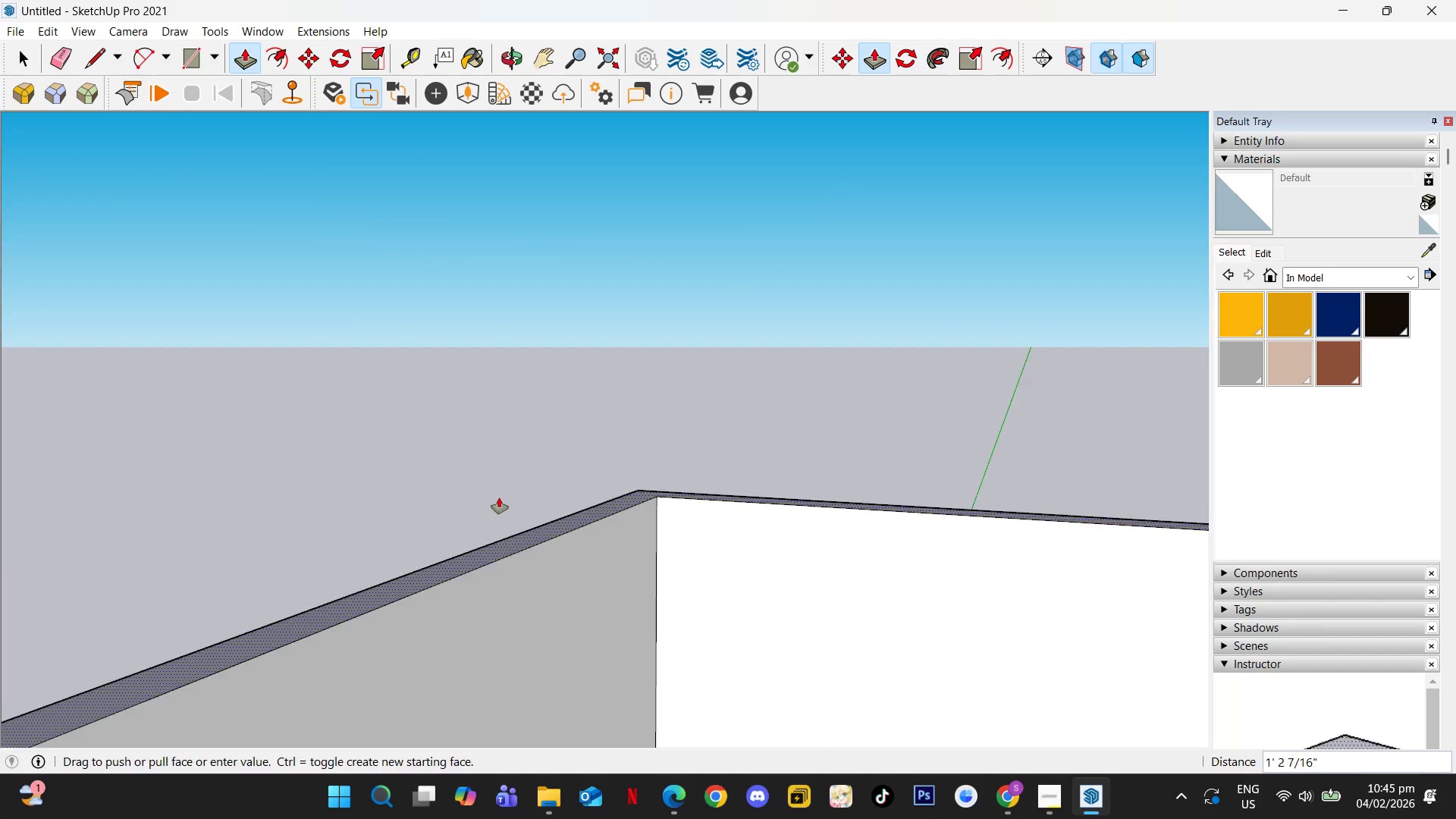 
key(F4)
 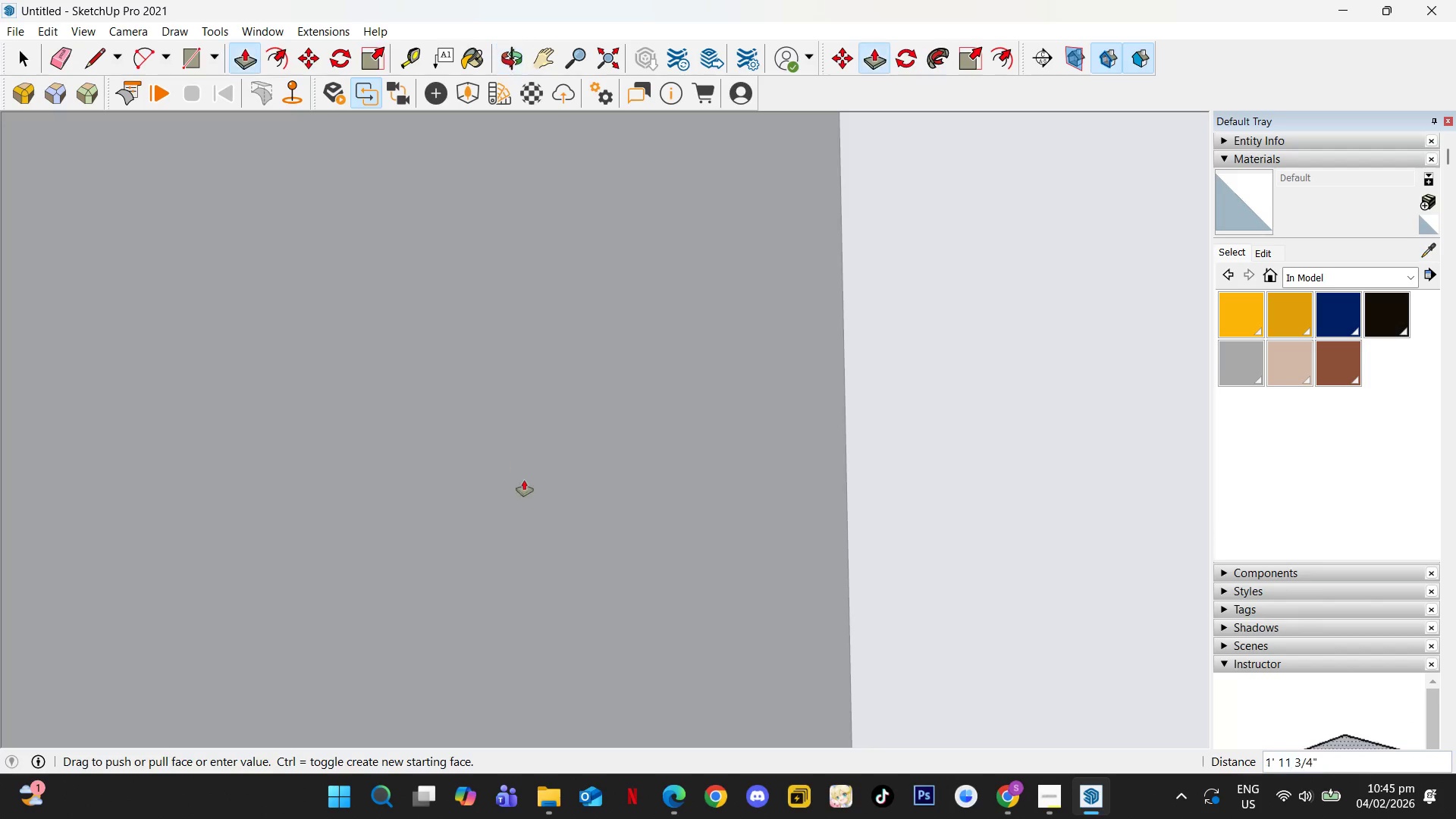 
scroll: coordinate [518, 494], scroll_direction: down, amount: 4.0
 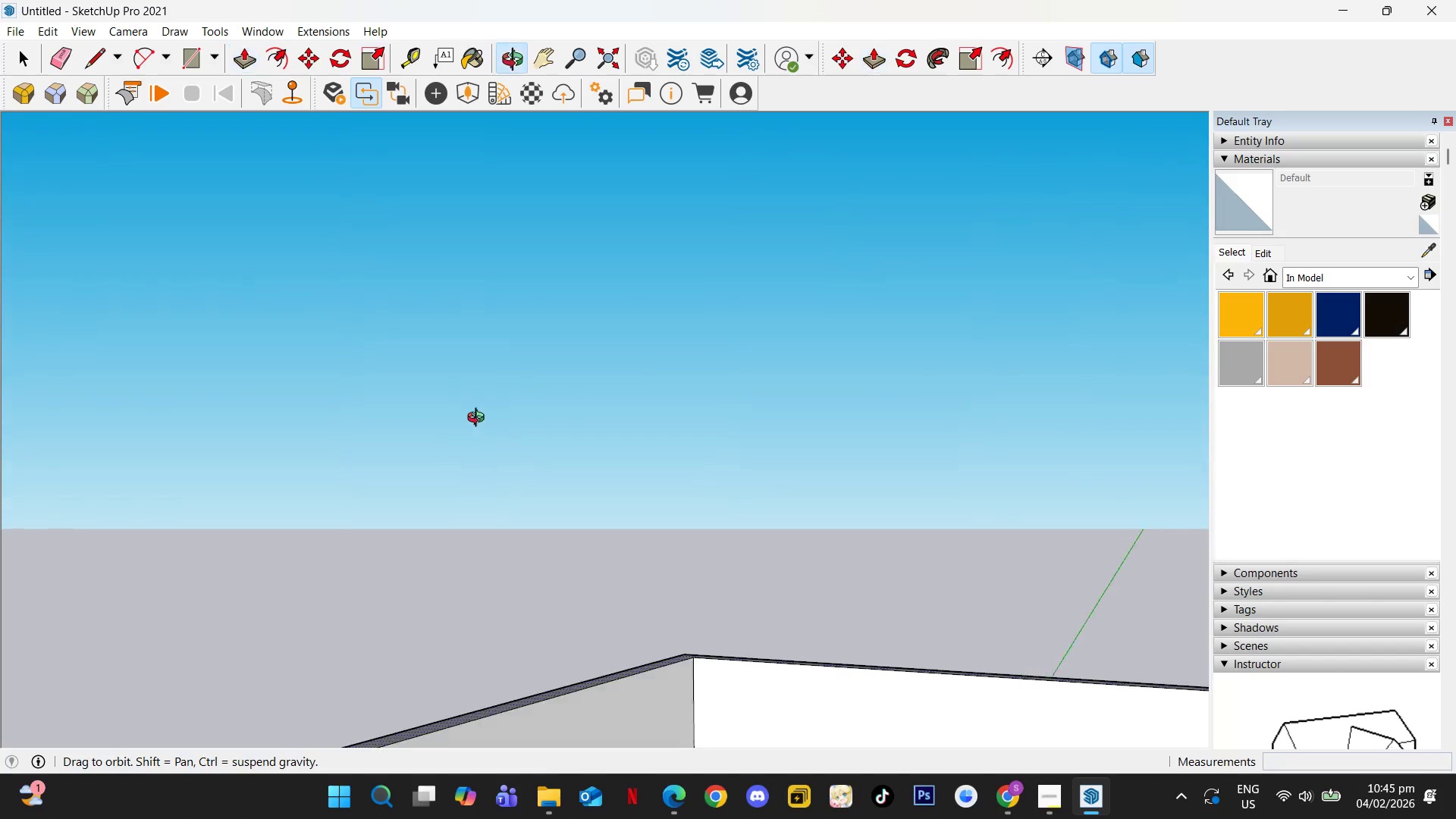 
hold_key(key=ShiftLeft, duration=0.69)
scroll: coordinate [661, 544], scroll_direction: down, amount: 9.0
 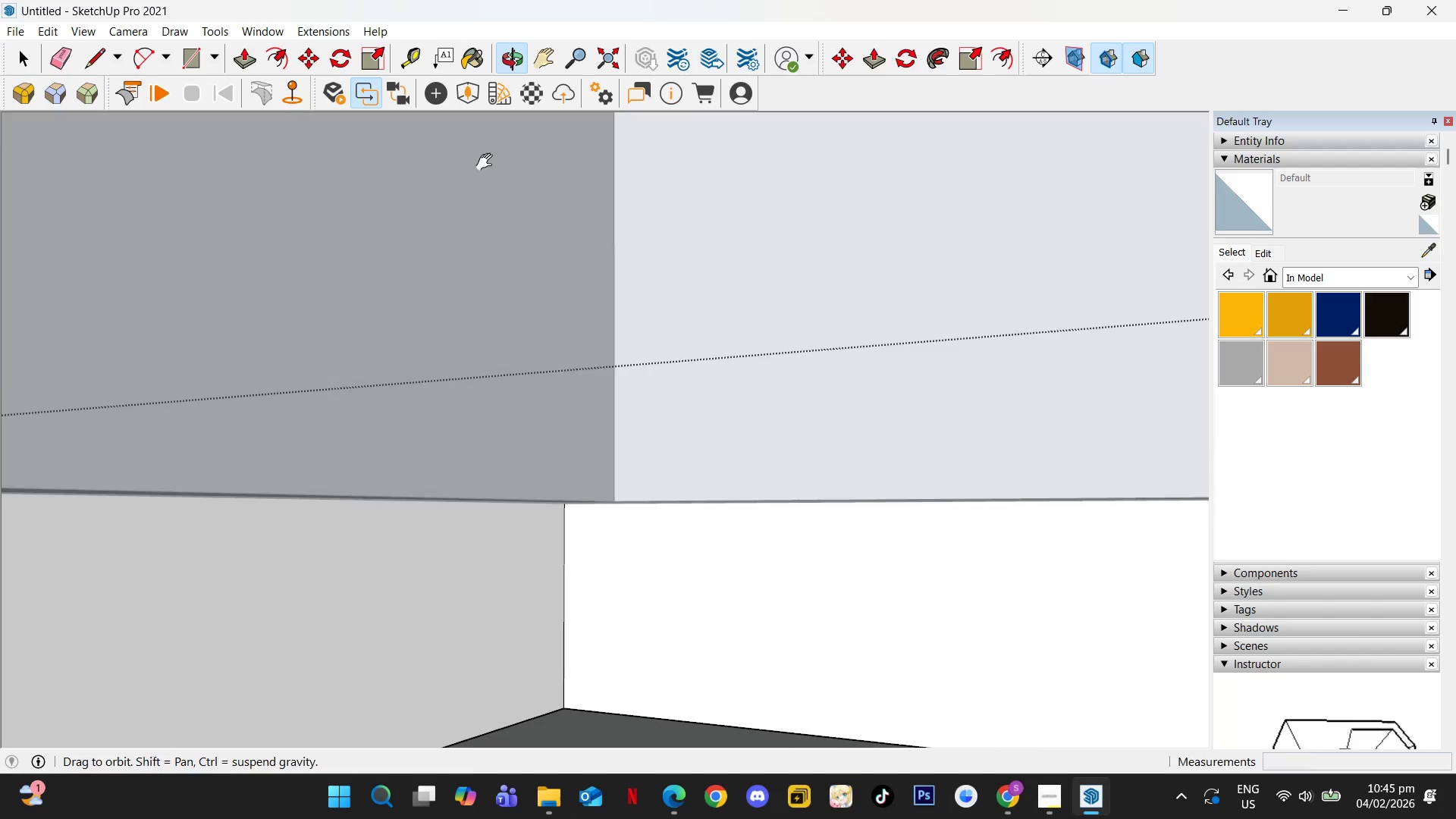 
scroll: coordinate [472, 588], scroll_direction: up, amount: 7.0
 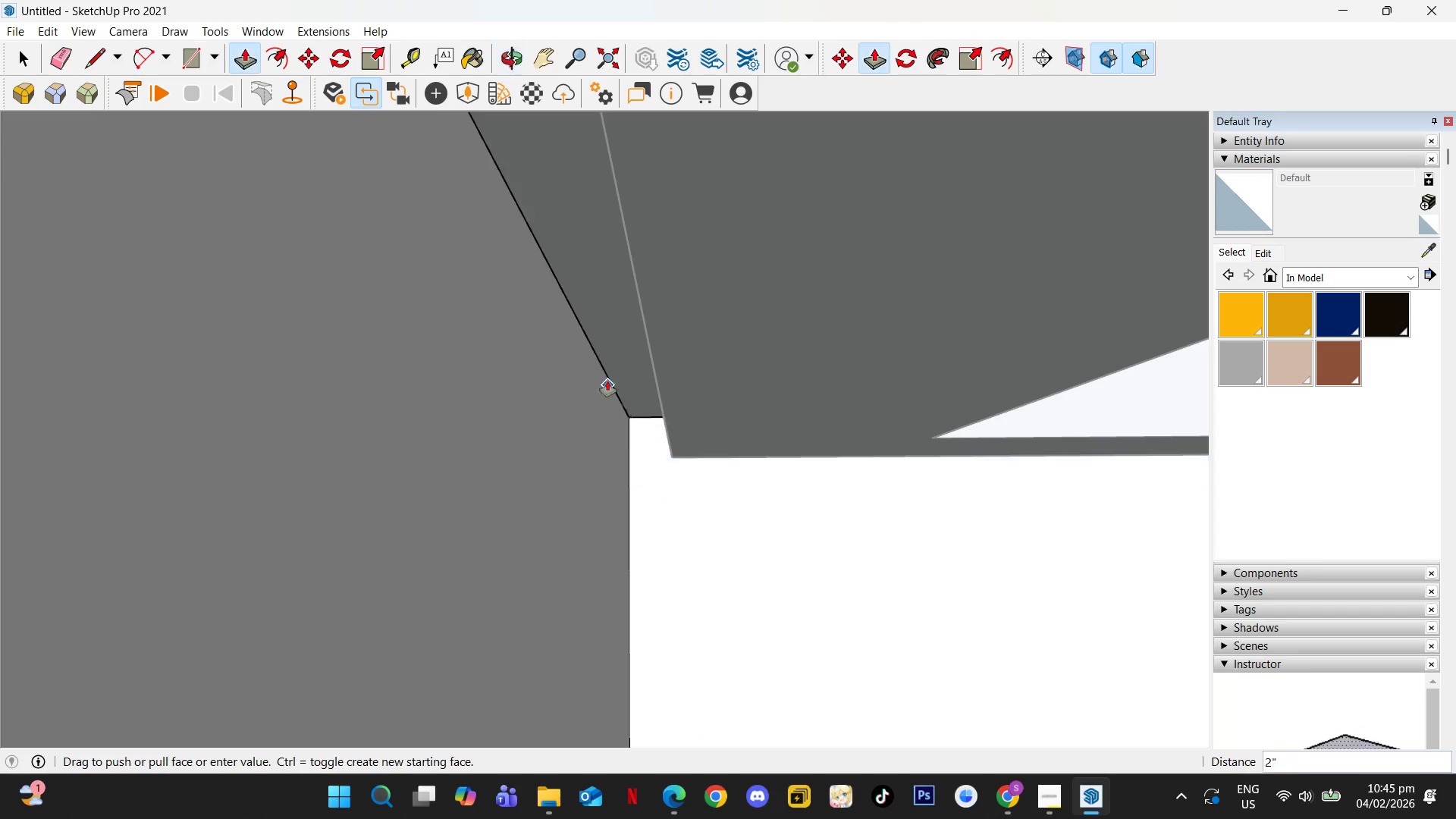 
left_click([619, 371])
 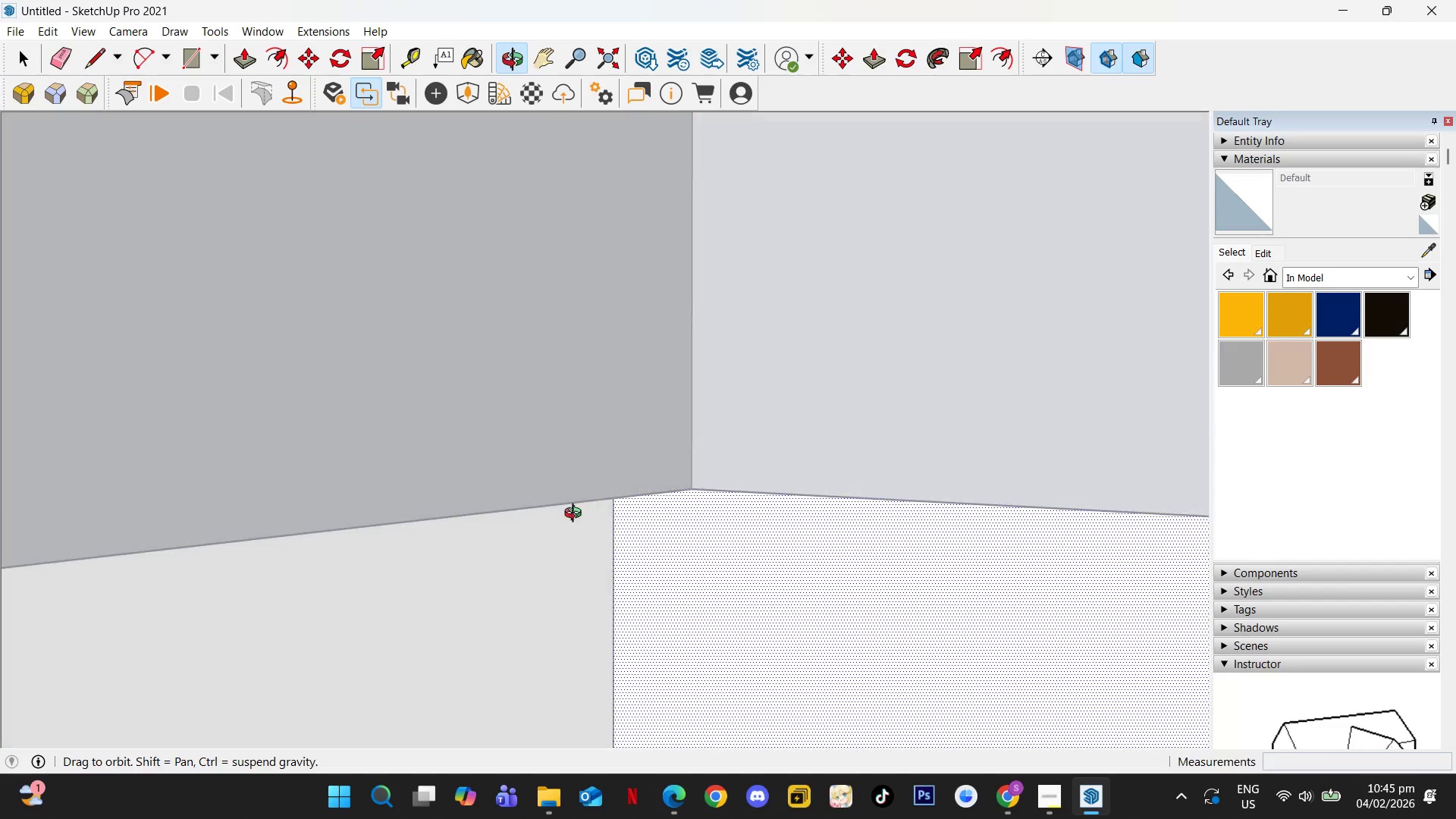 
key(Space)
 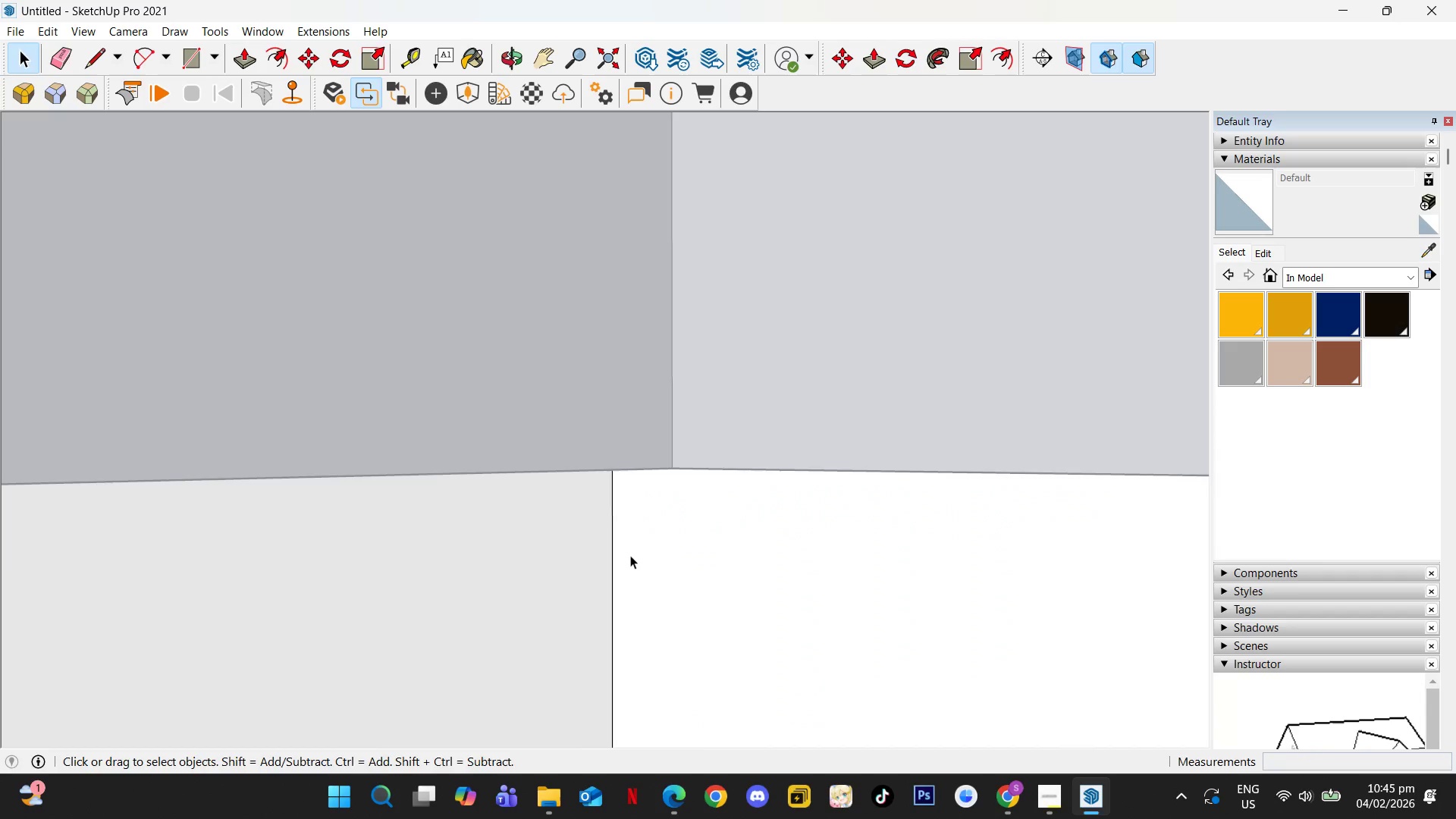 
key(Escape)
 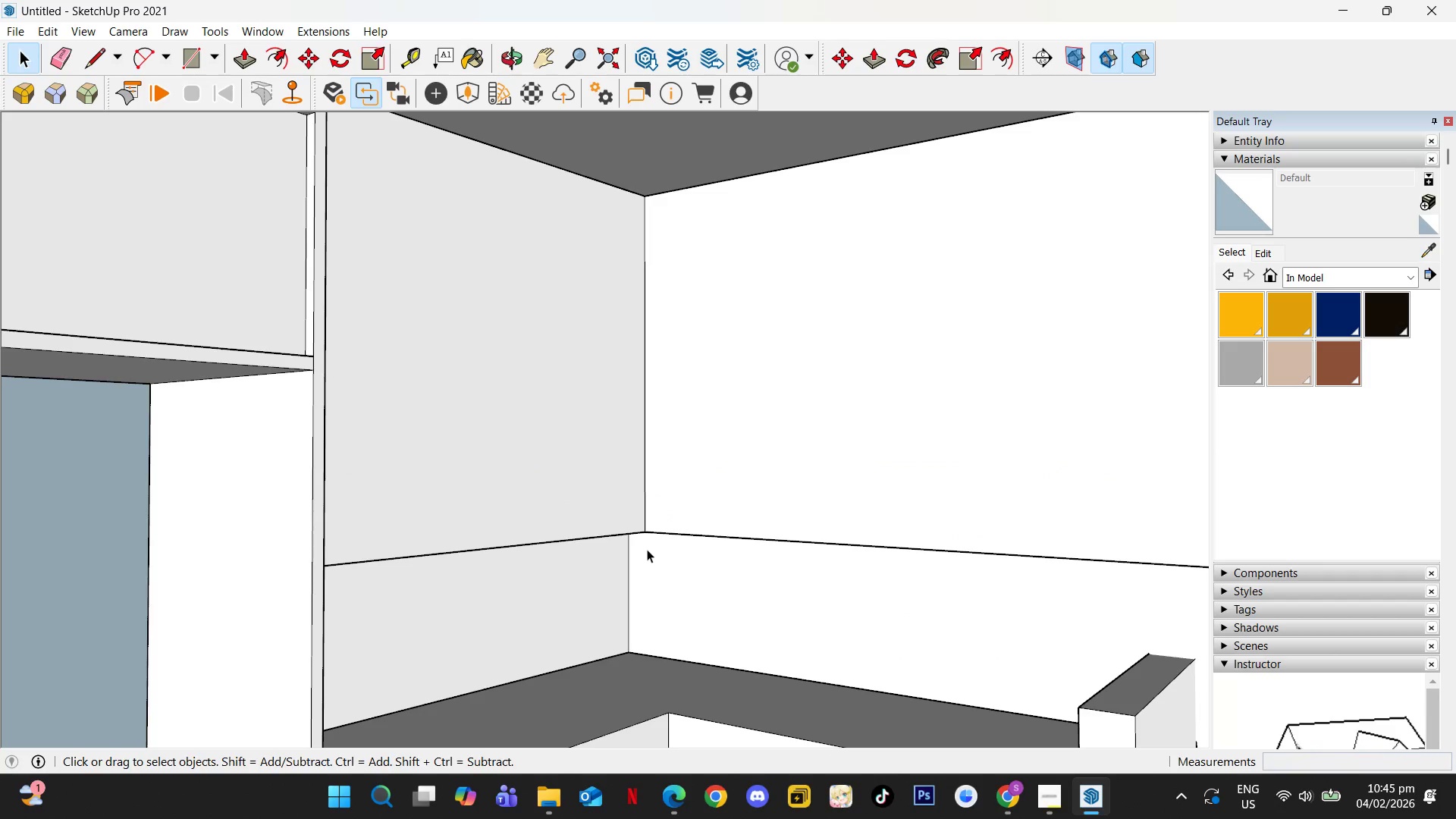 
key(Escape)
 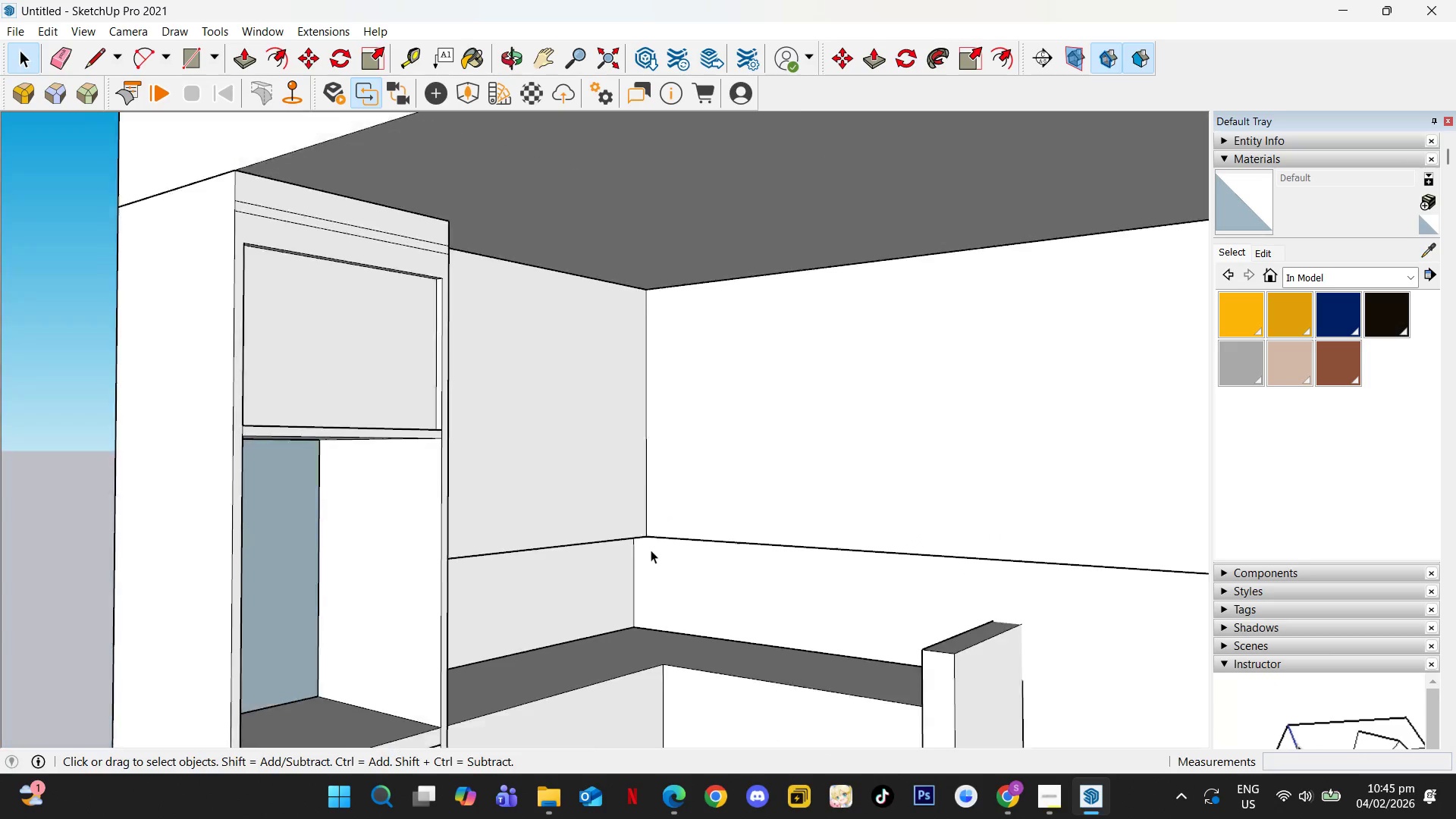 
key(Escape)
 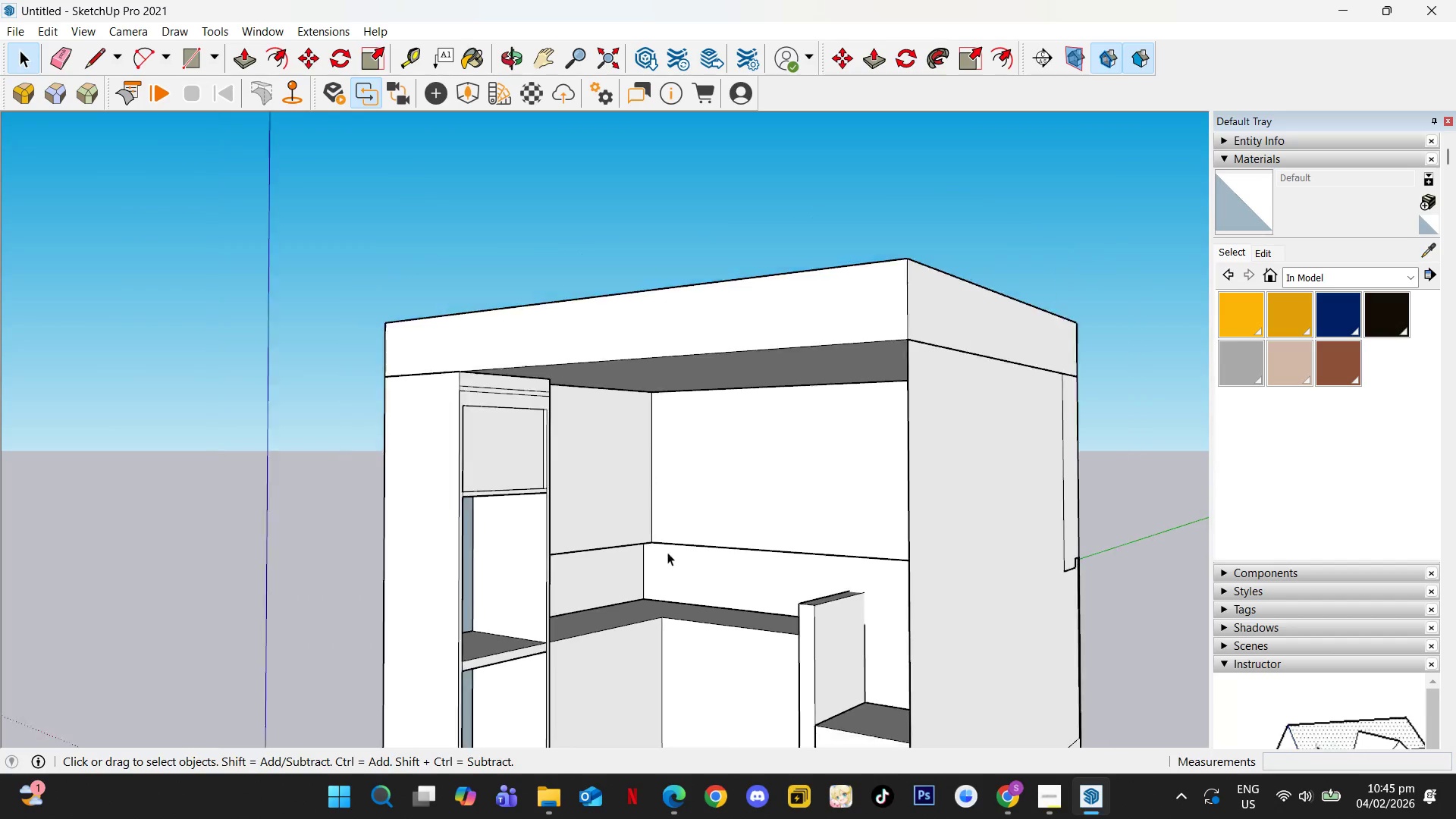 
hold_key(key=ShiftLeft, duration=0.34)
scroll: coordinate [679, 567], scroll_direction: down, amount: 22.0
 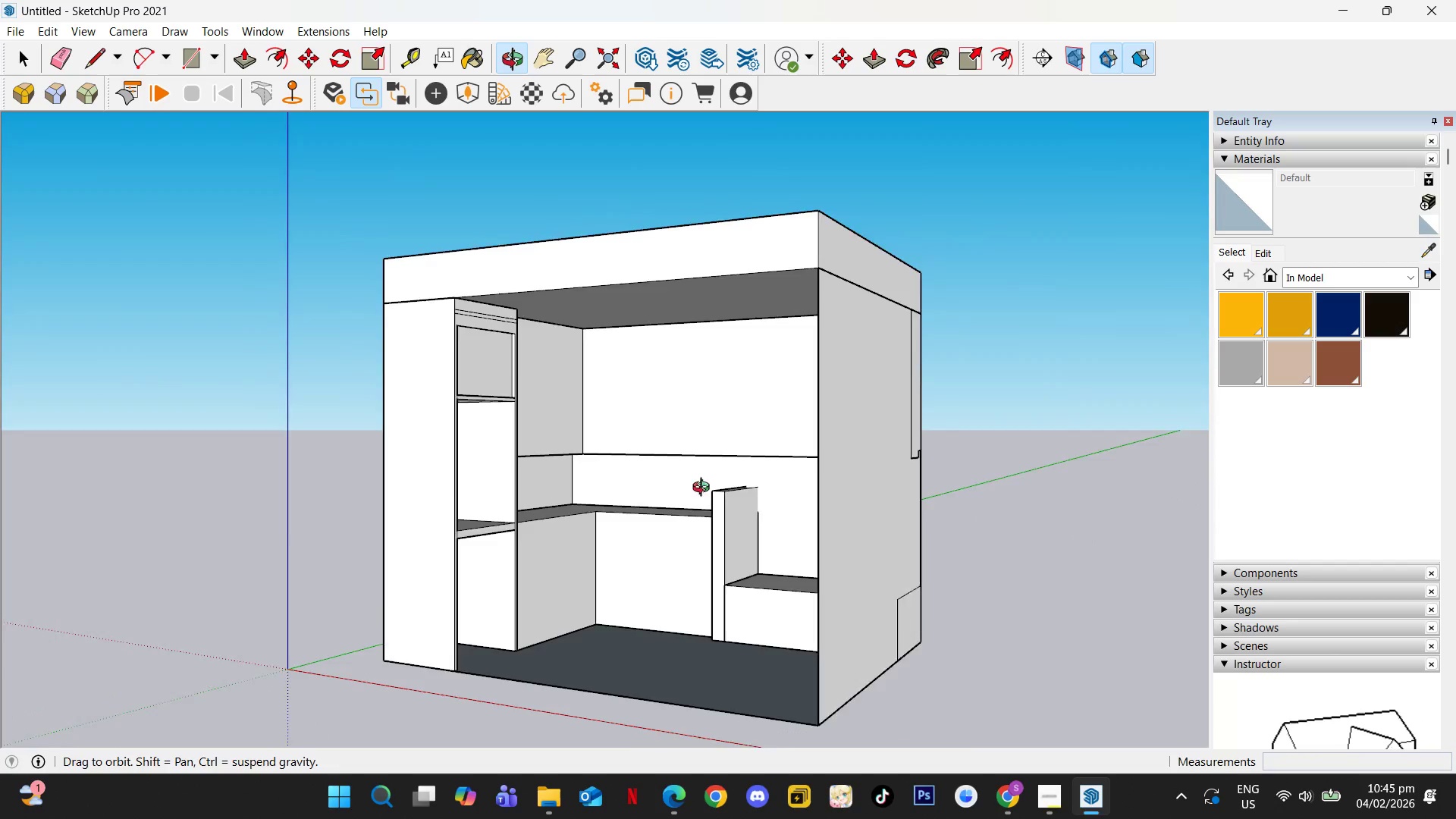 
hold_key(key=ShiftLeft, duration=0.61)
scroll: coordinate [710, 510], scroll_direction: up, amount: 7.0
 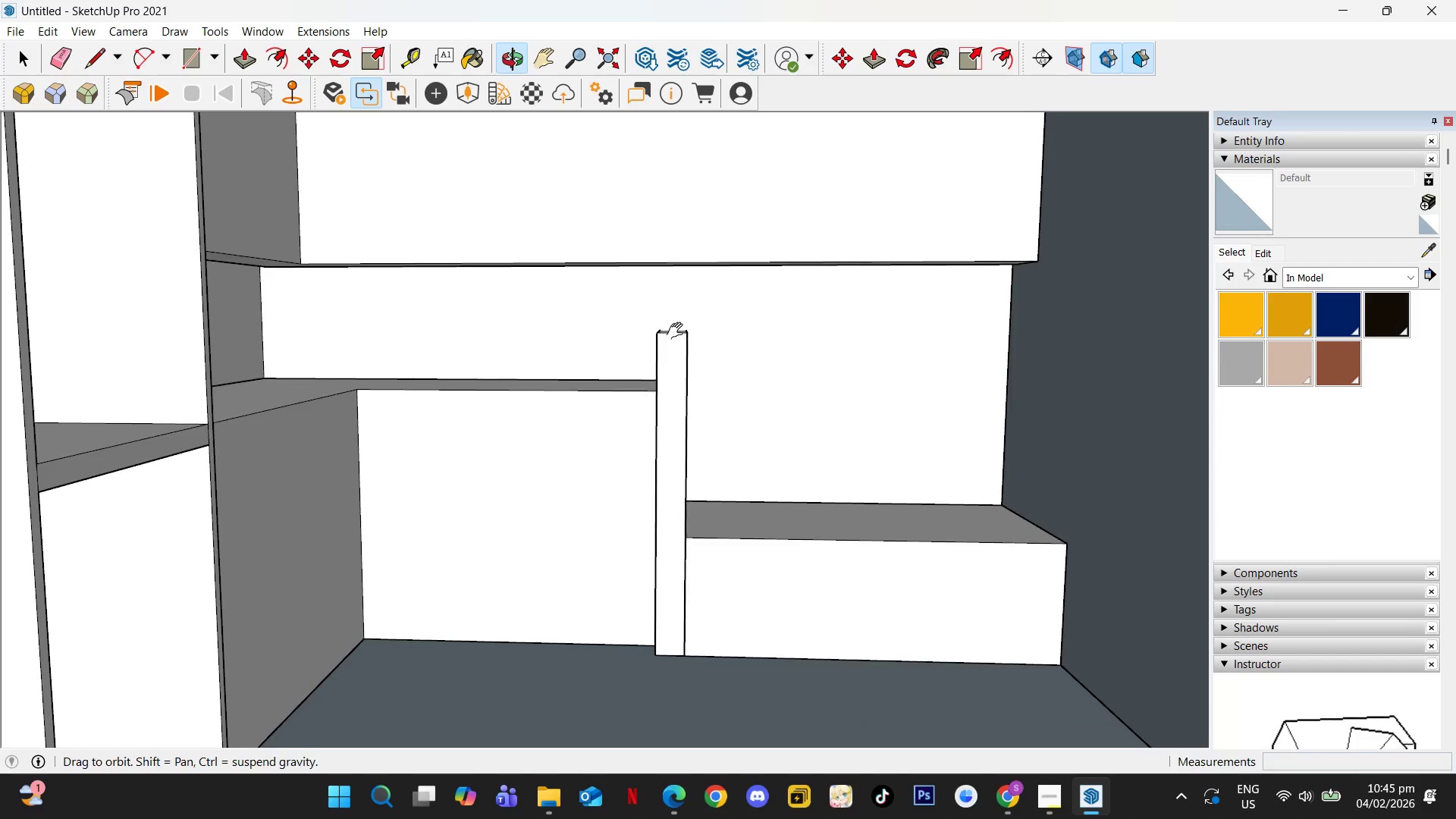 
hold_key(key=ShiftLeft, duration=1.03)
 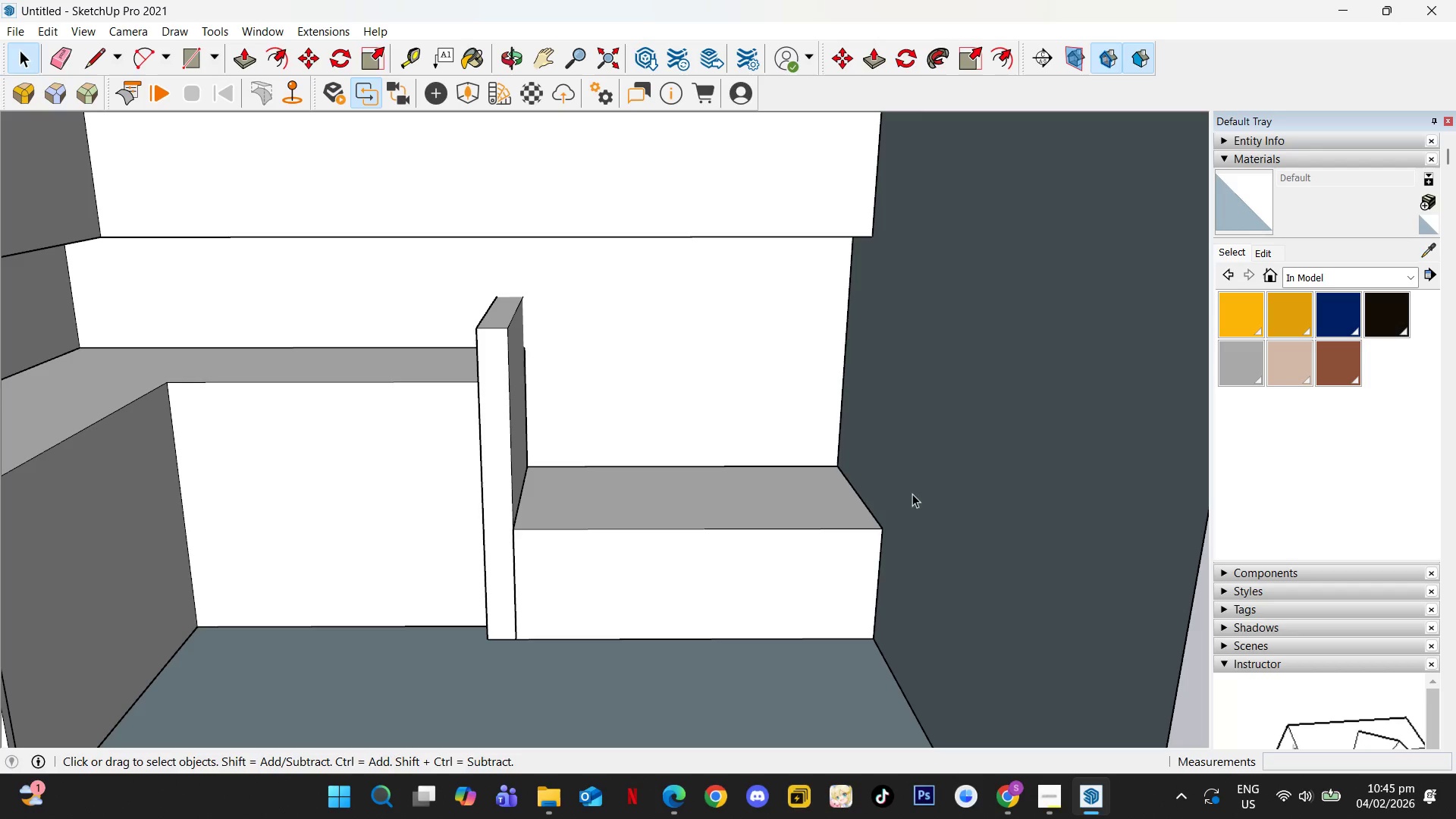 
scroll: coordinate [888, 534], scroll_direction: up, amount: 2.0
 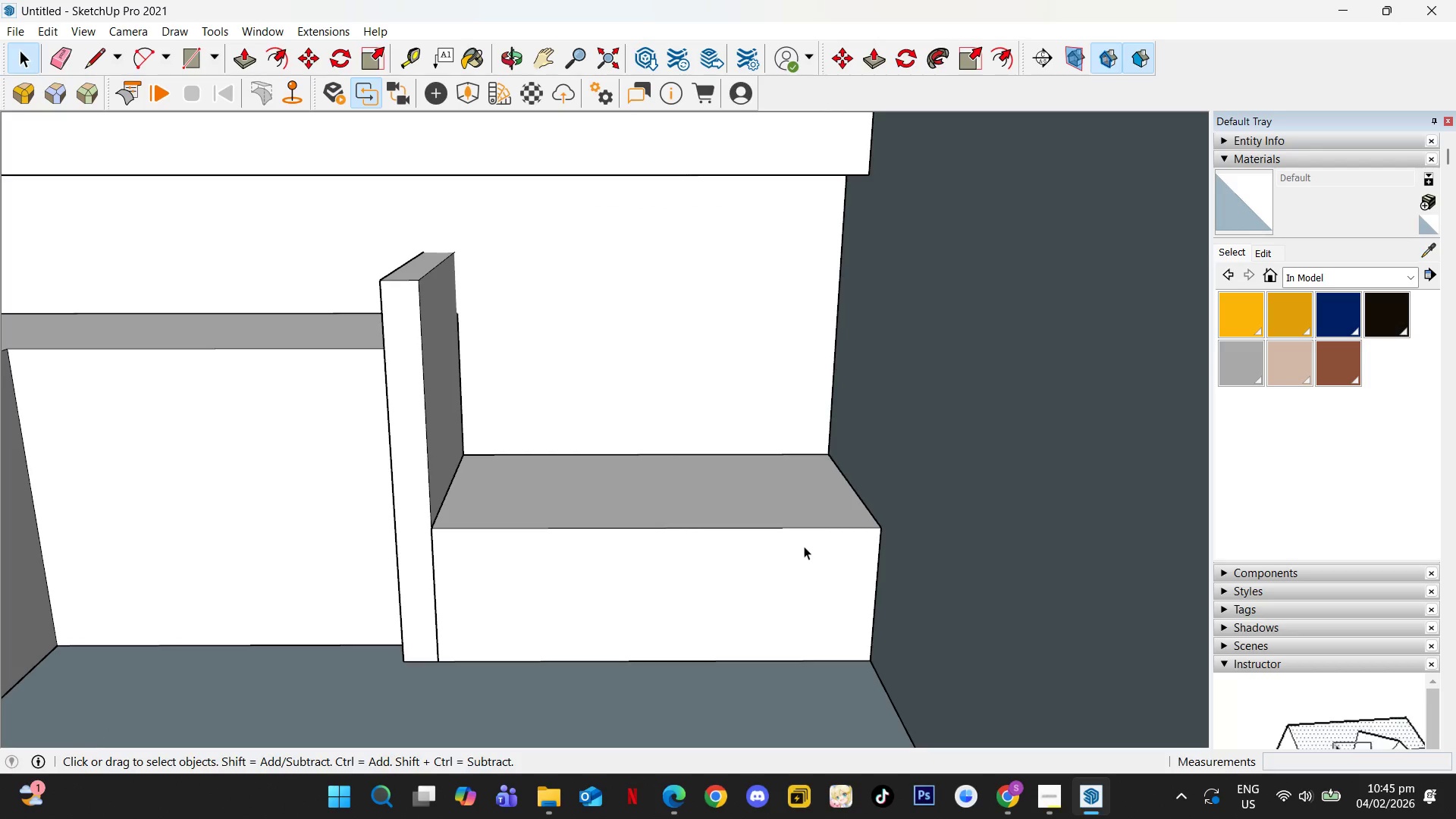 
hold_key(key=ShiftLeft, duration=0.47)
 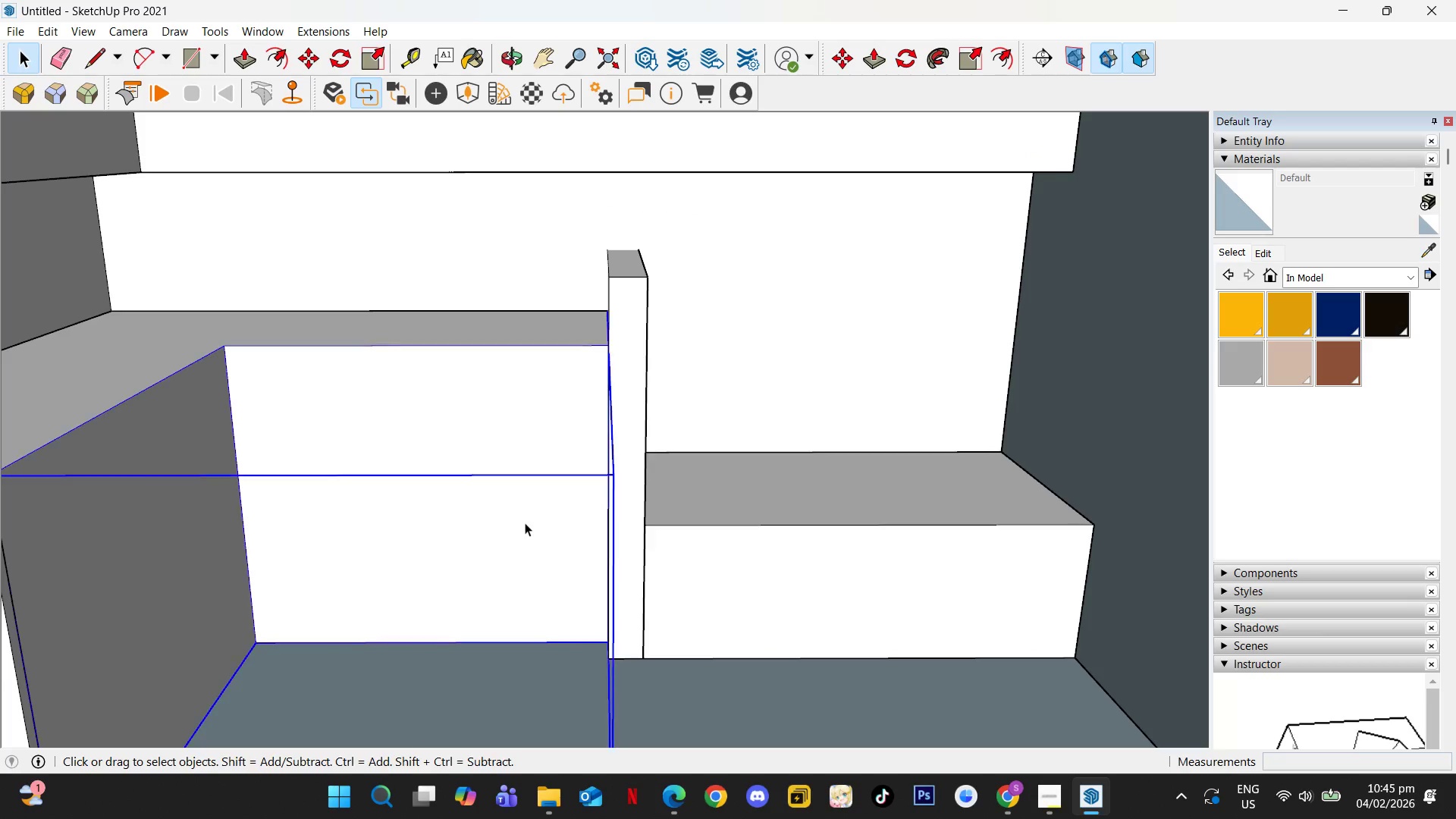 
double_click([525, 522])
 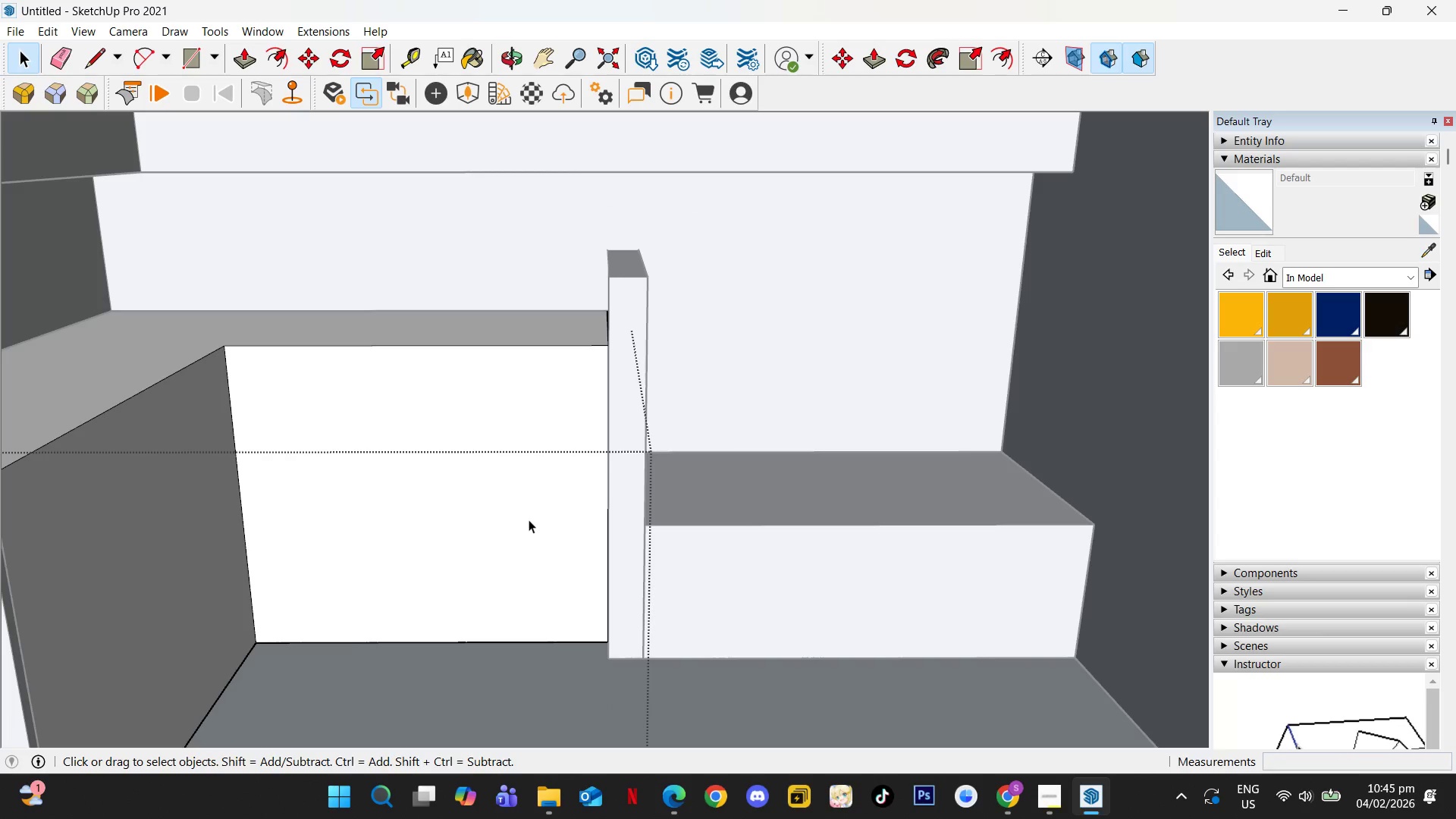 
left_click([529, 519])
 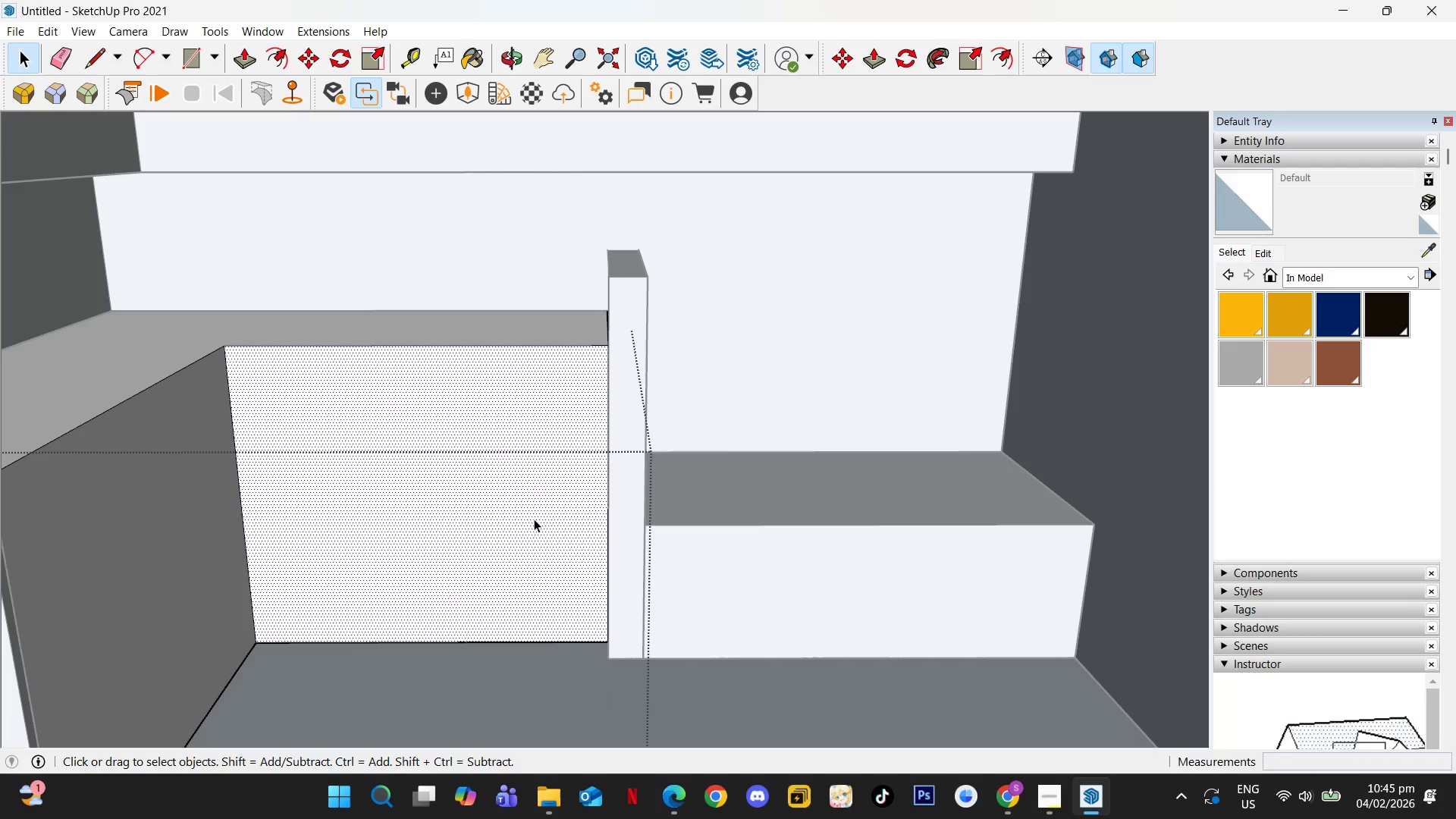 
key(F4)
 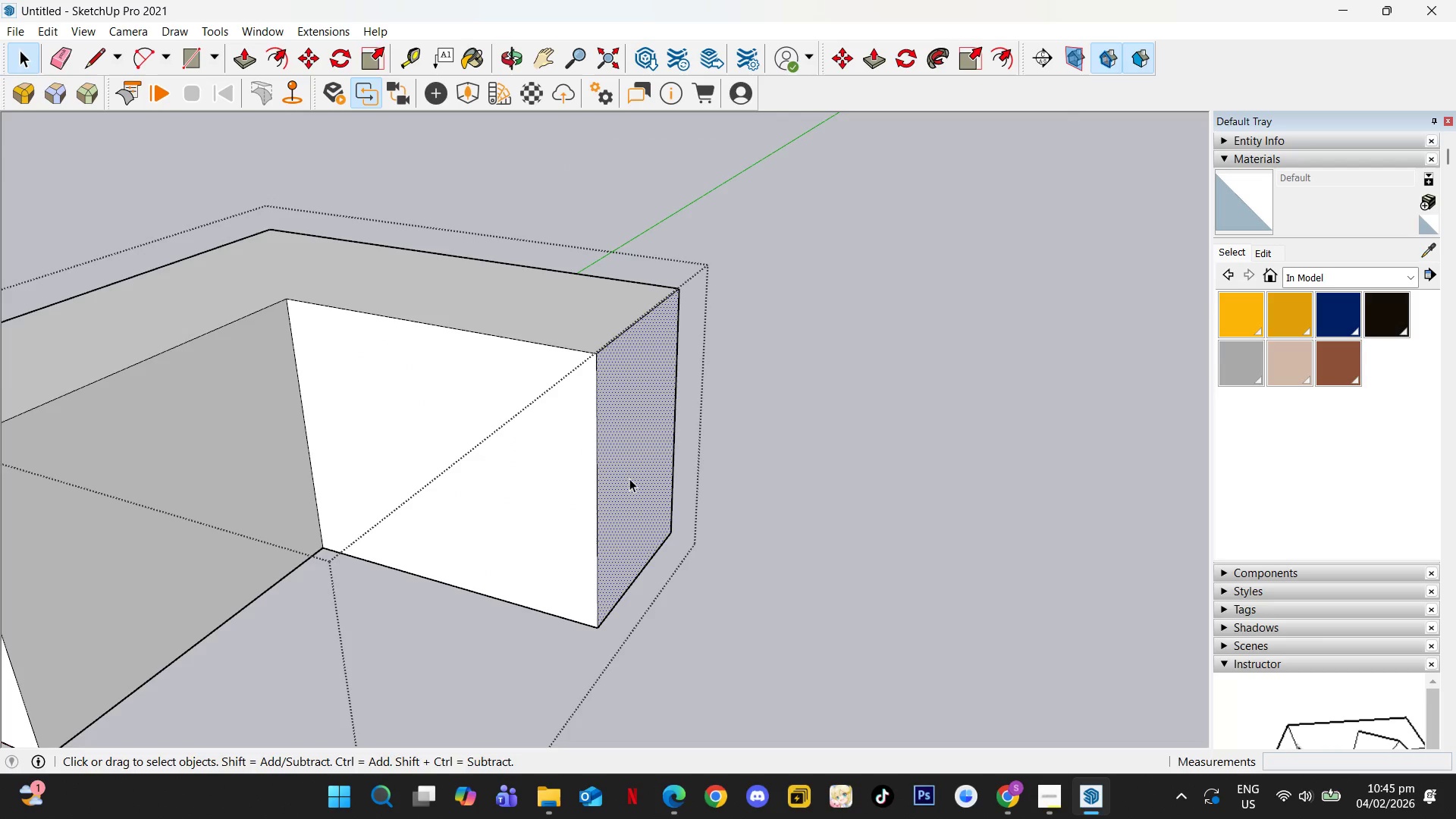 
key(P)
 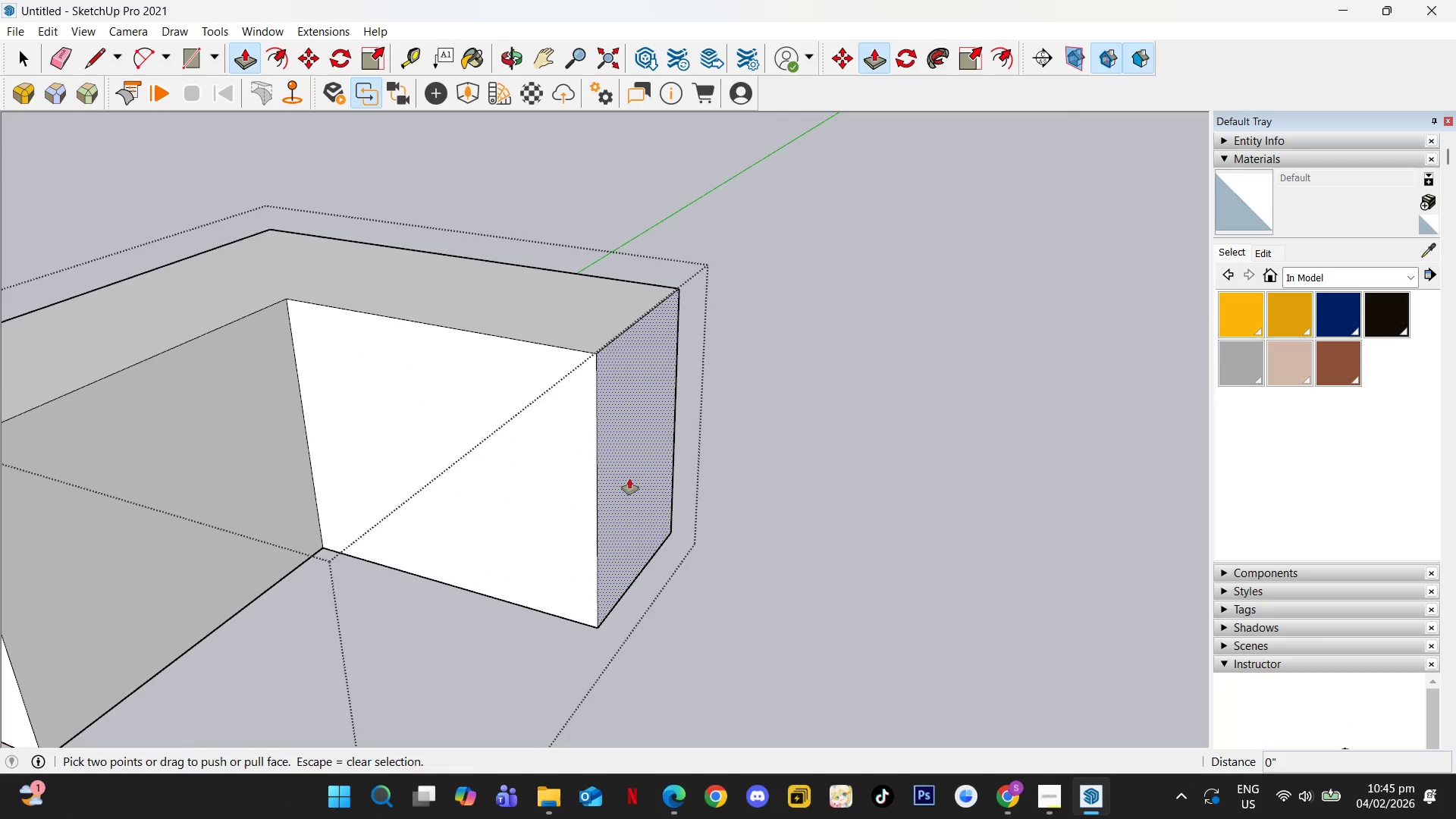 
left_click([629, 479])
 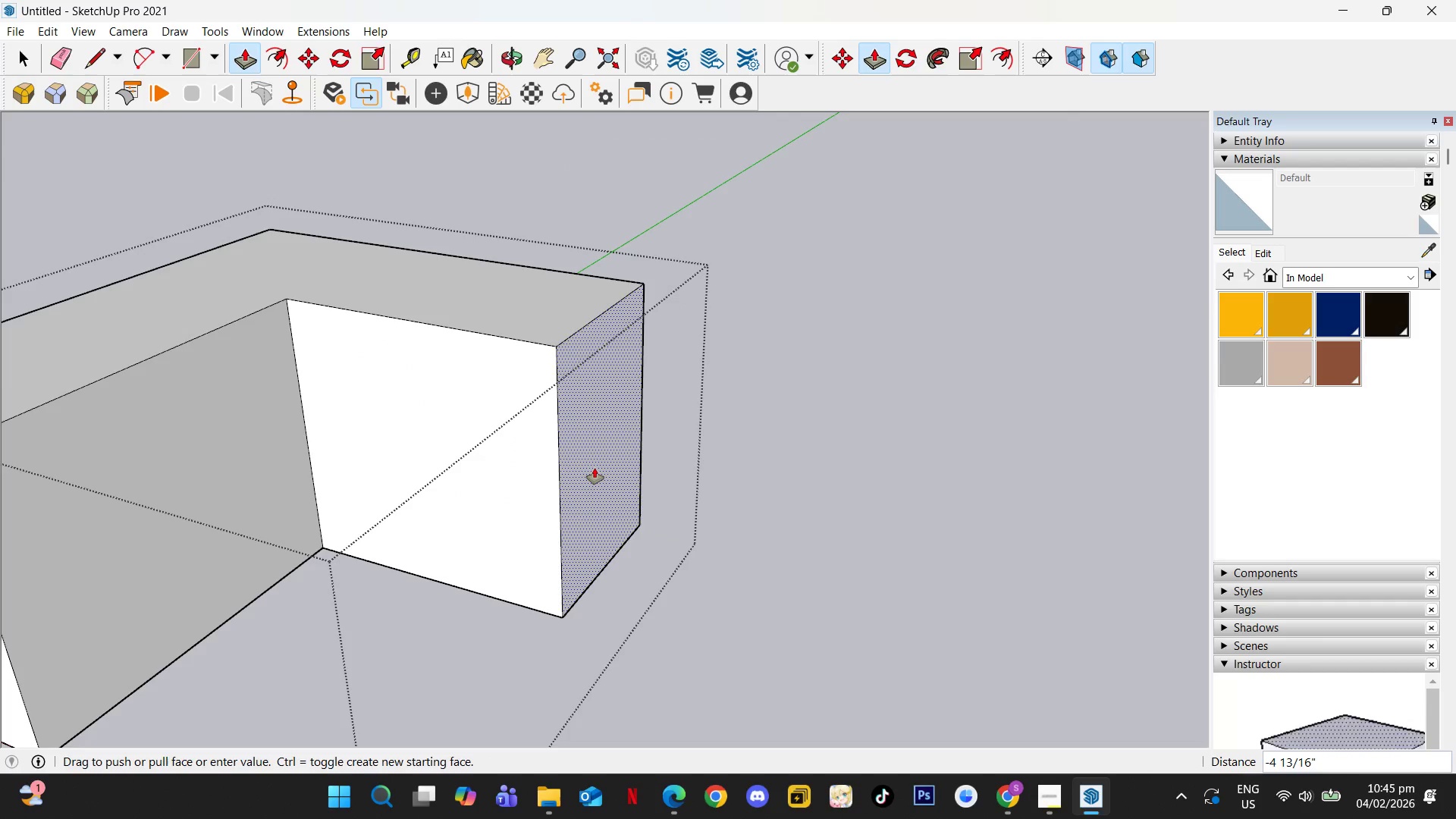 
key(Numpad4)
 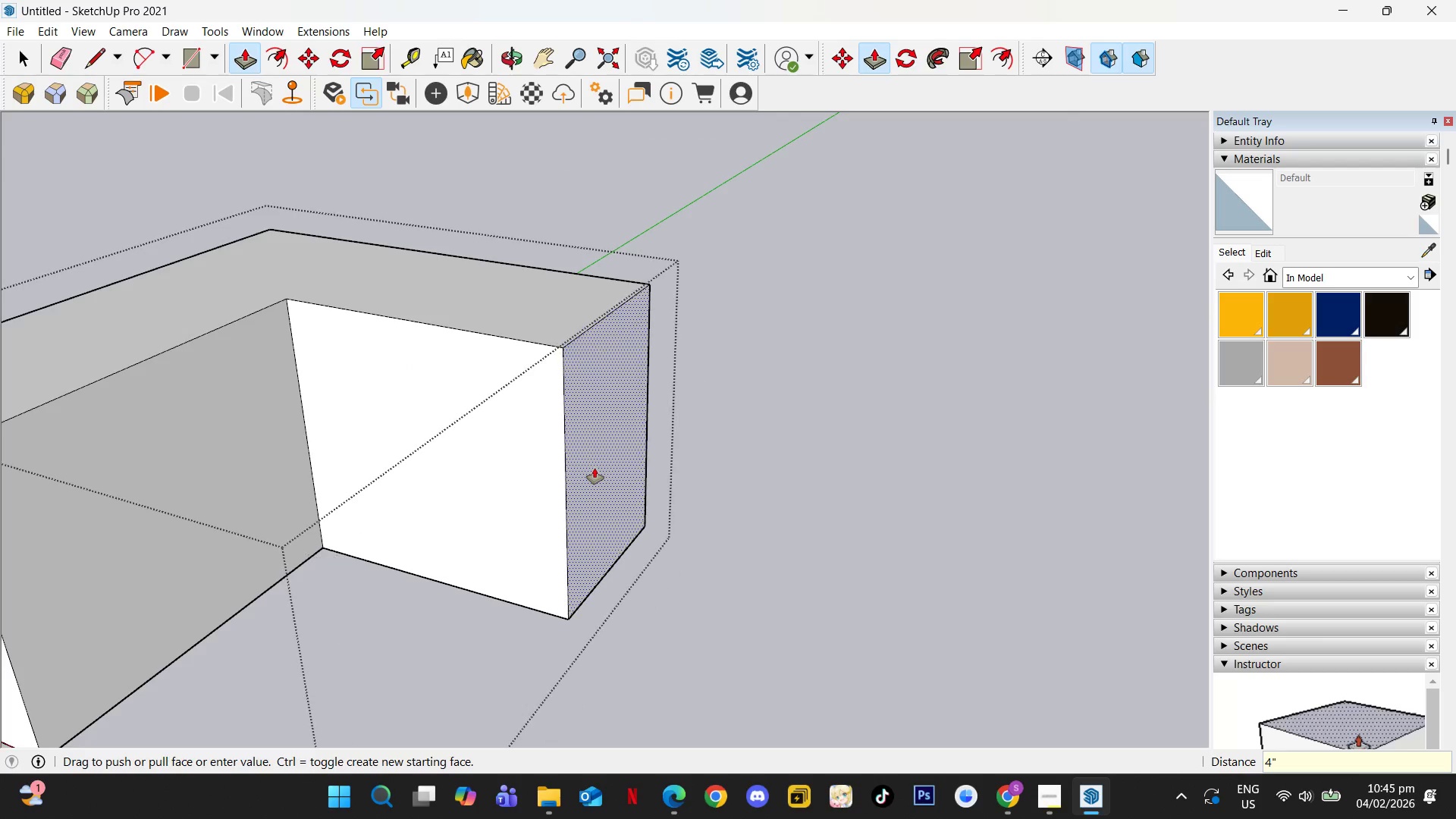 
key(NumpadEnter)
 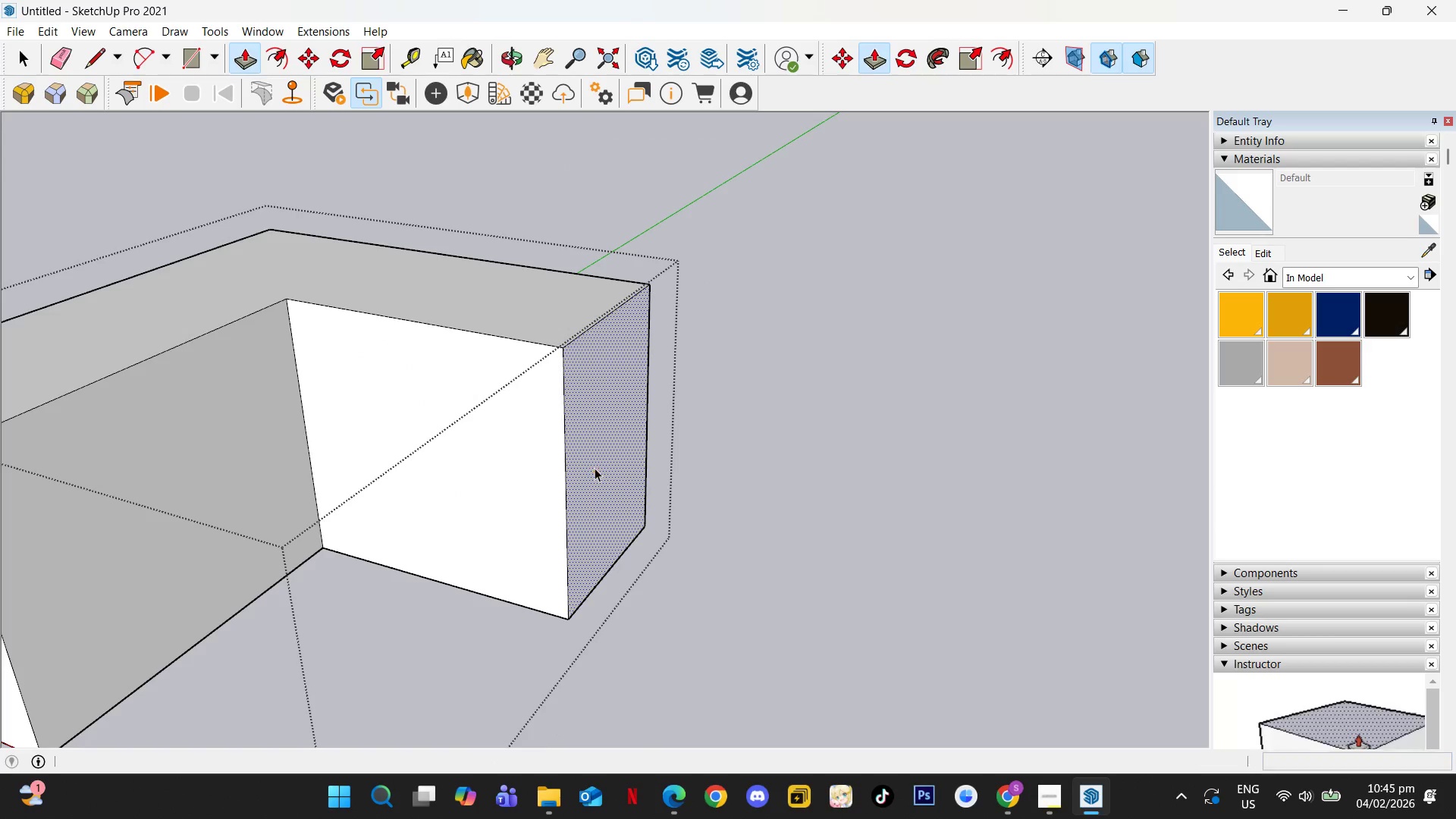 
key(Space)
 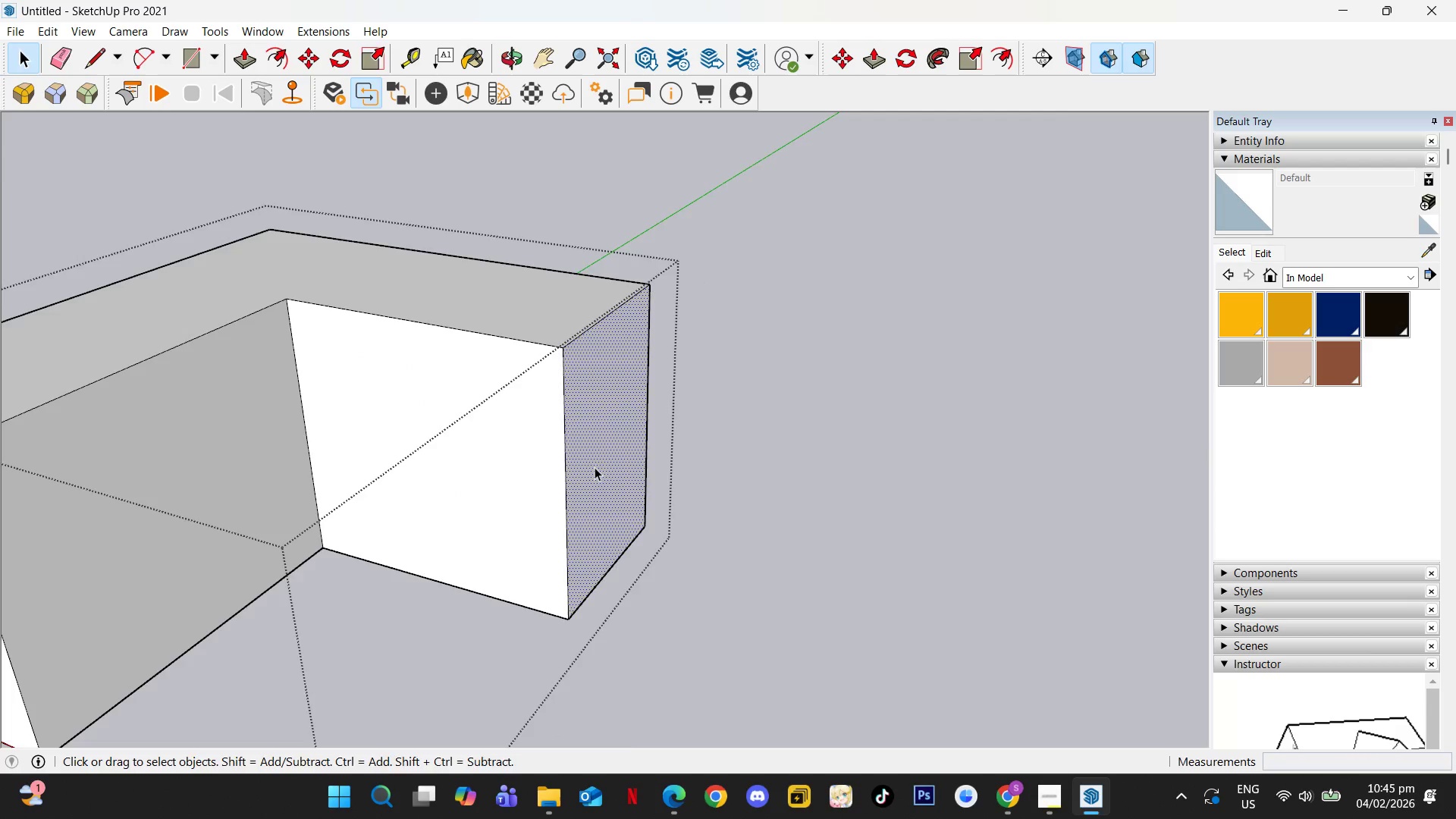 
key(Escape)
 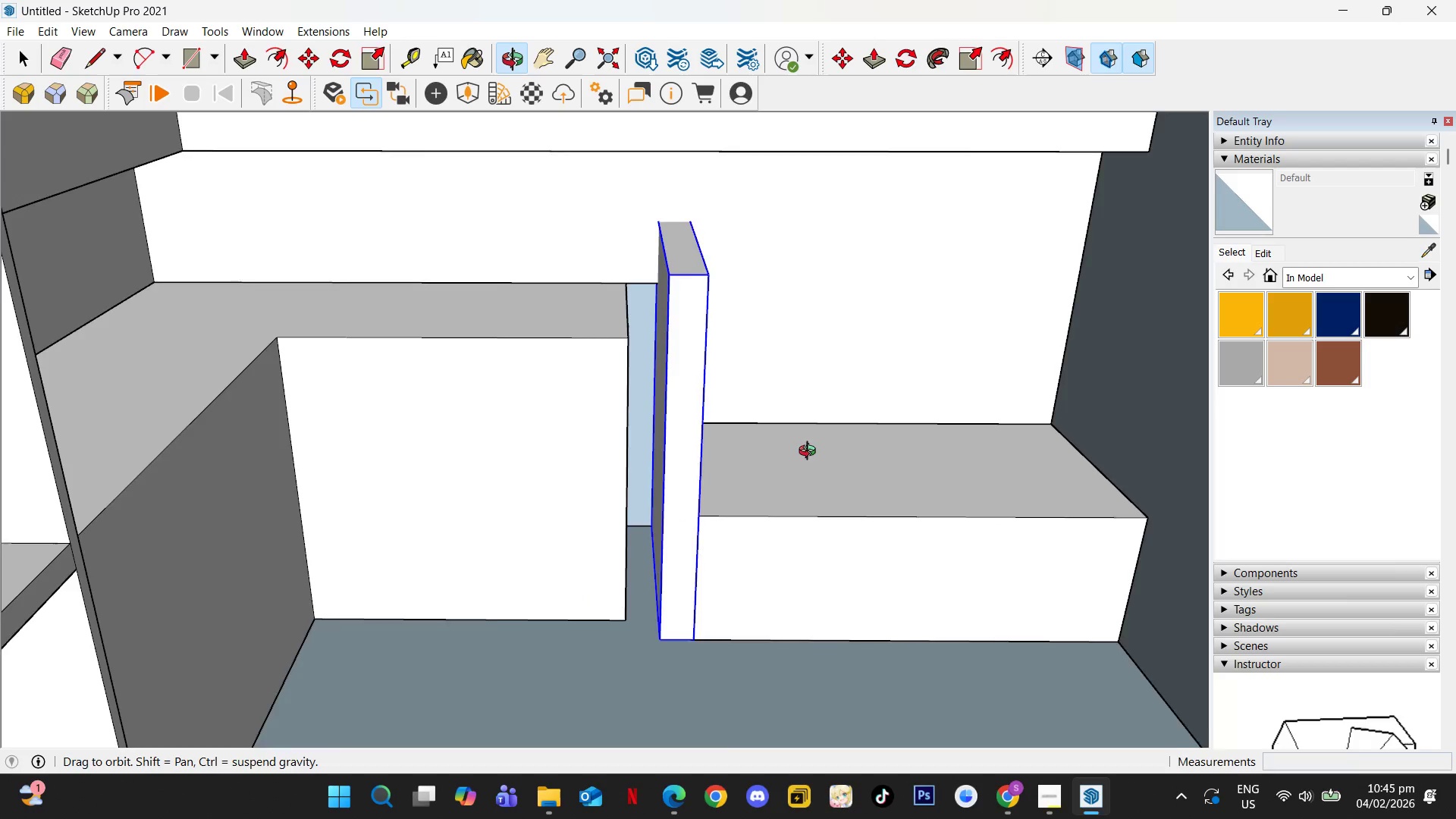 
scroll: coordinate [629, 550], scroll_direction: up, amount: 4.0
 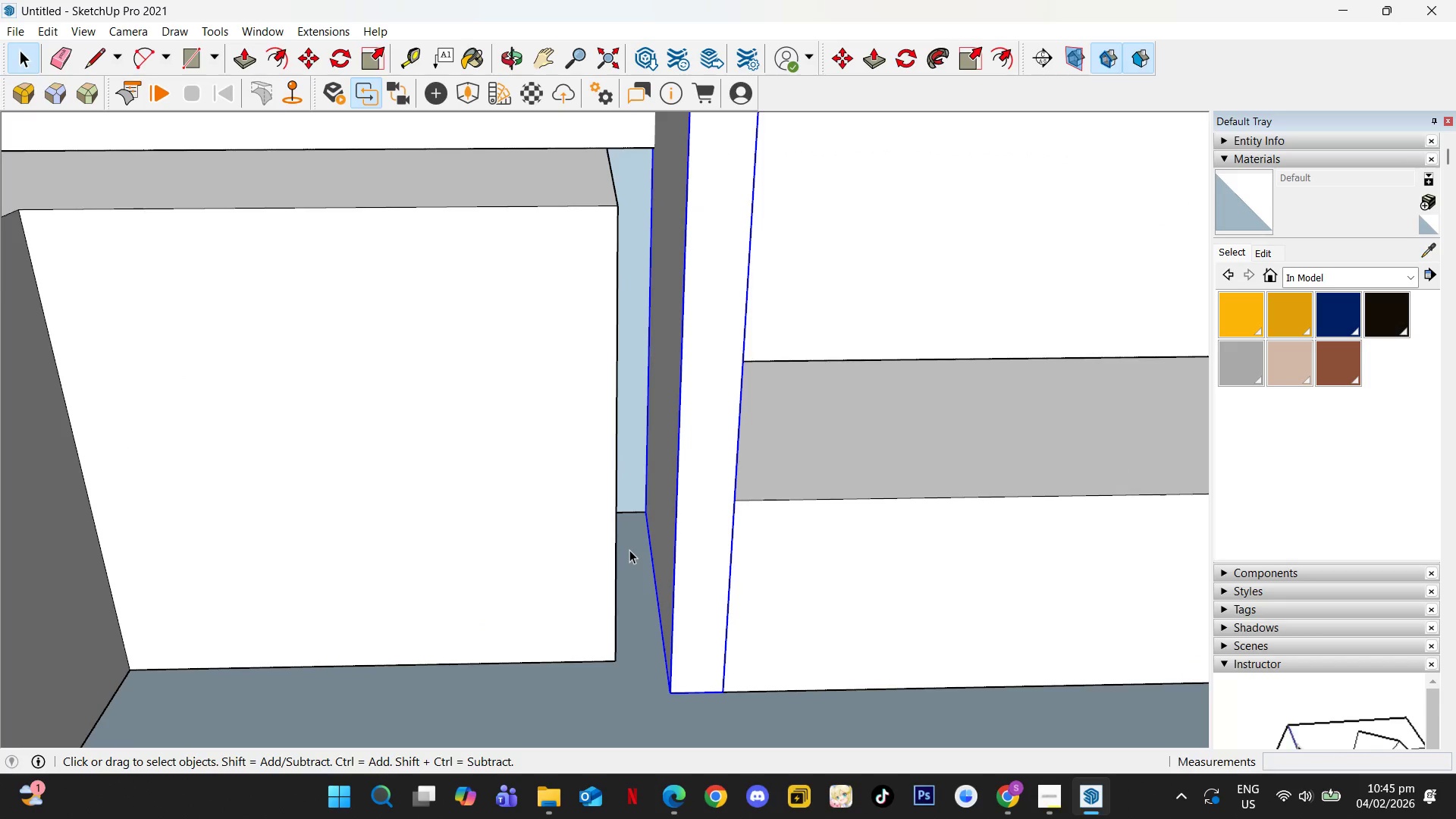 
key(M)
 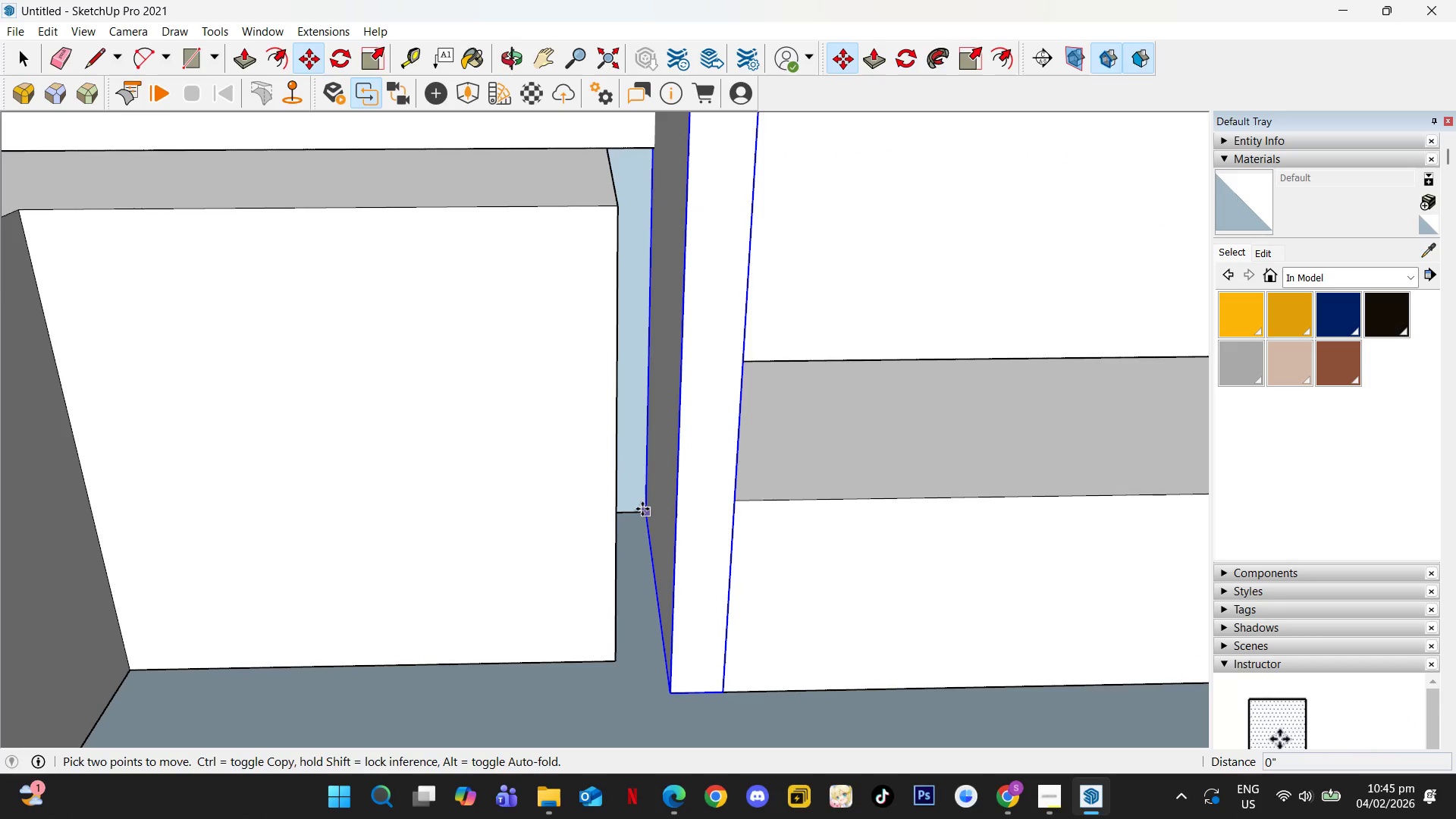 
key(ArrowLeft)
 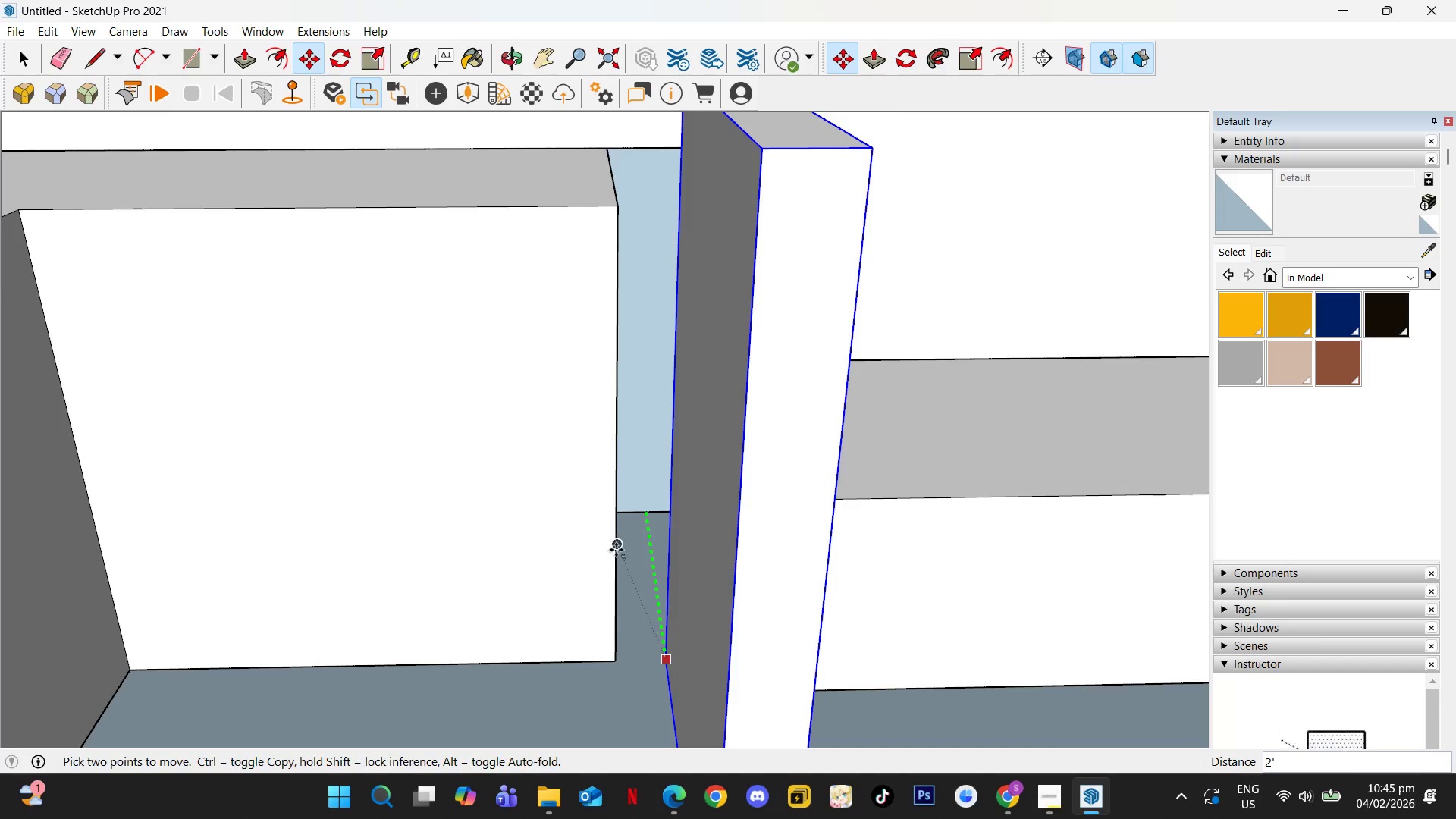 
key(ArrowRight)
 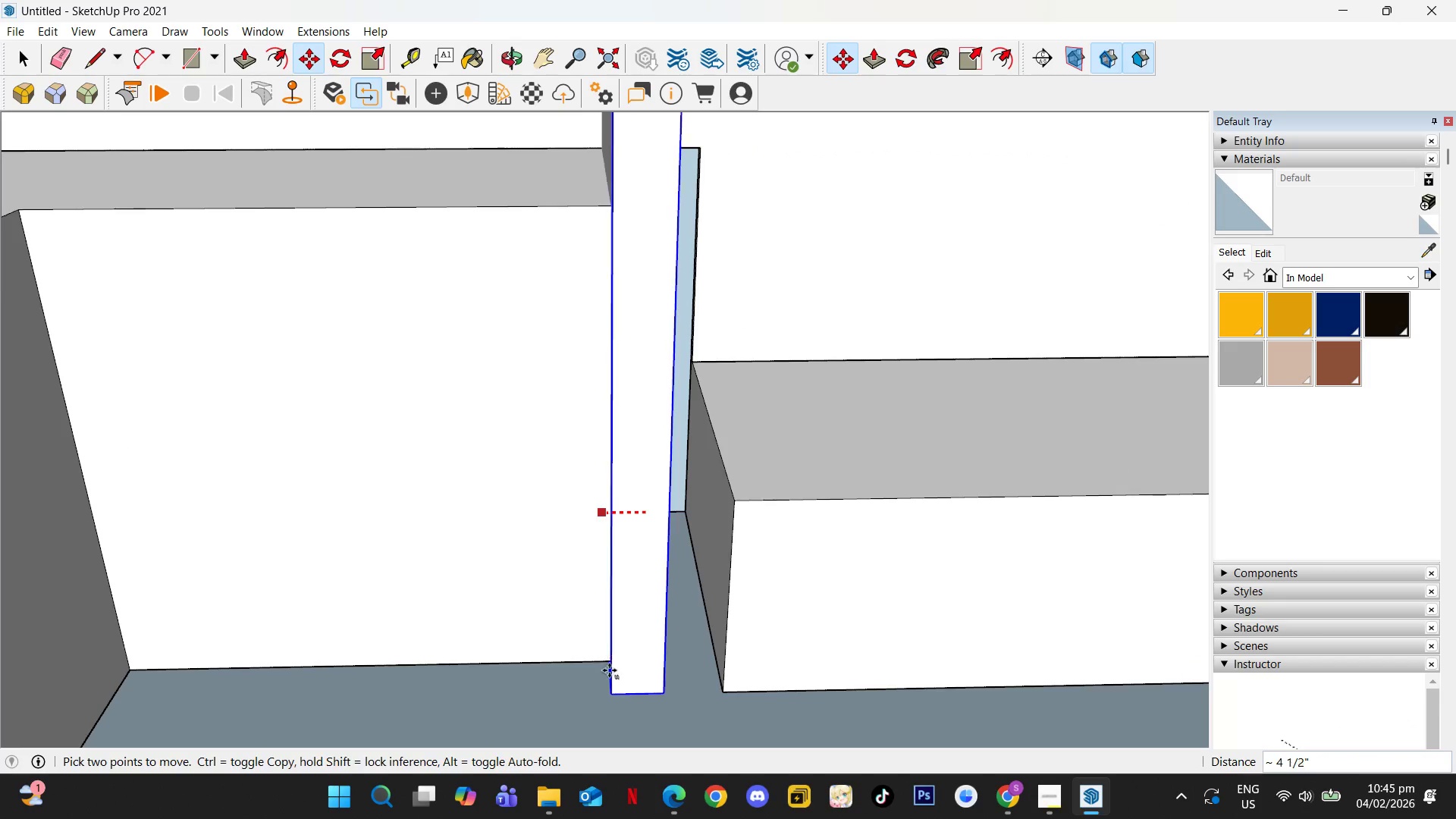 
scroll: coordinate [635, 645], scroll_direction: up, amount: 15.0
 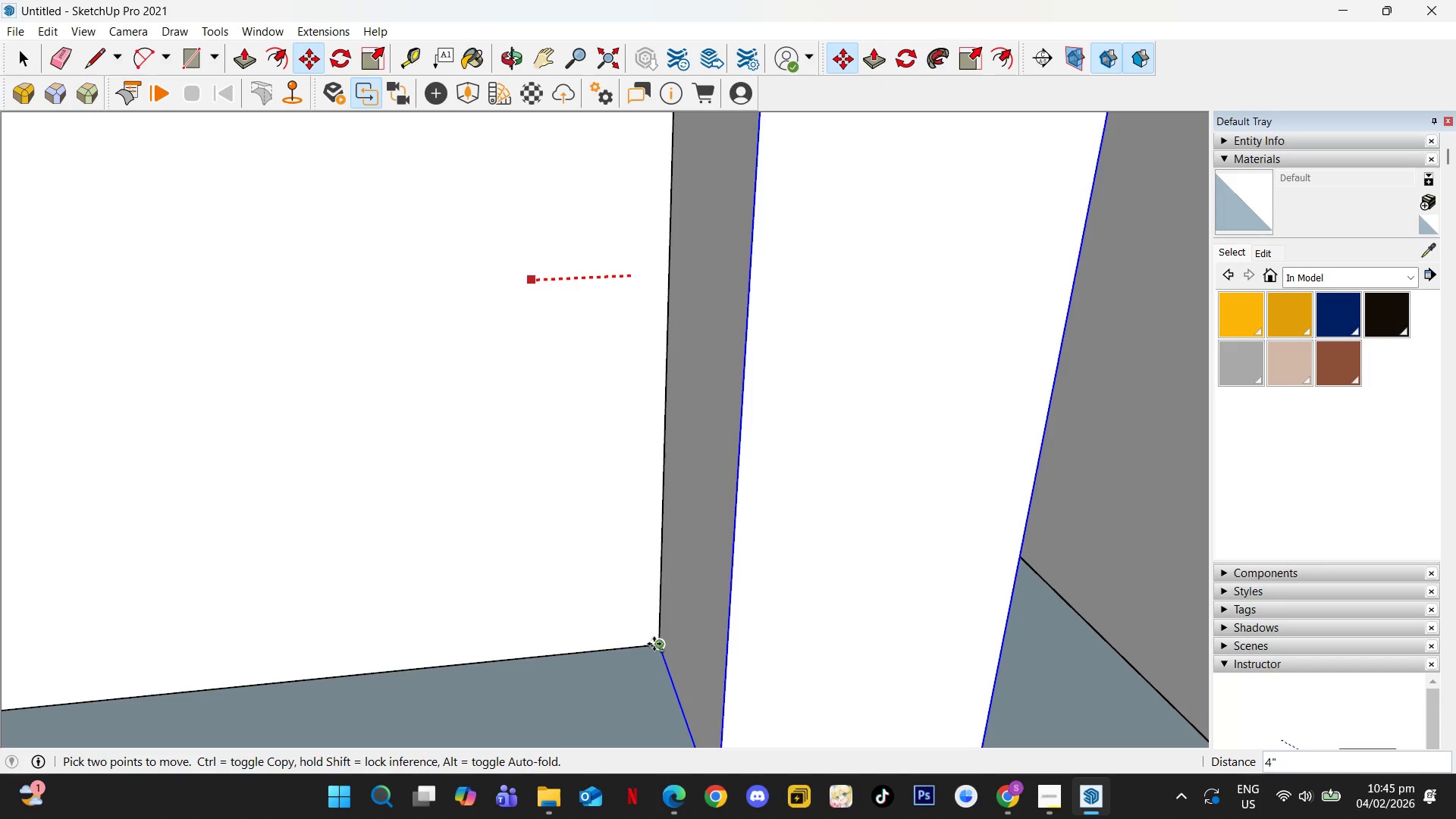 
left_click([655, 644])
 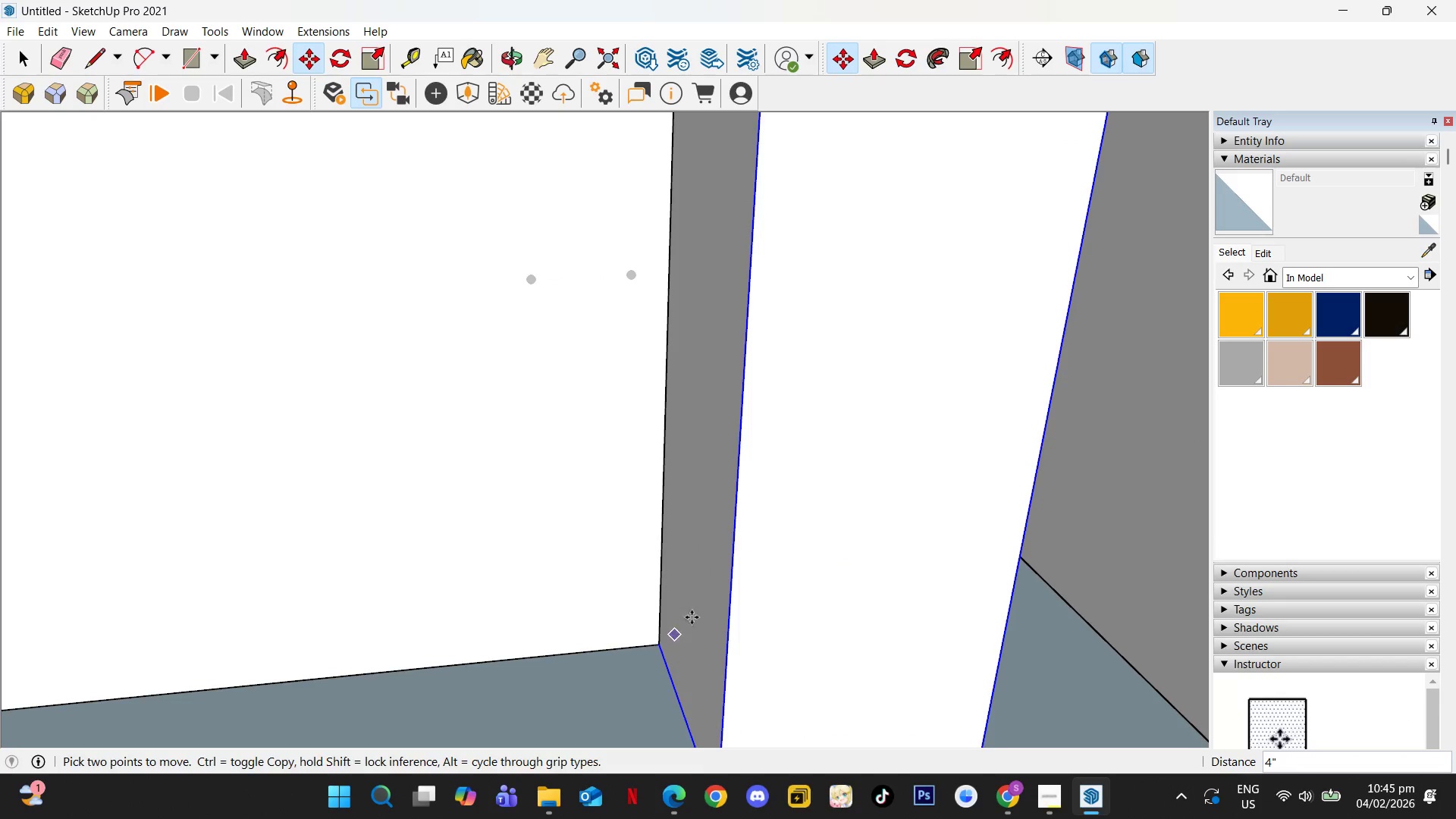 
key(Space)
 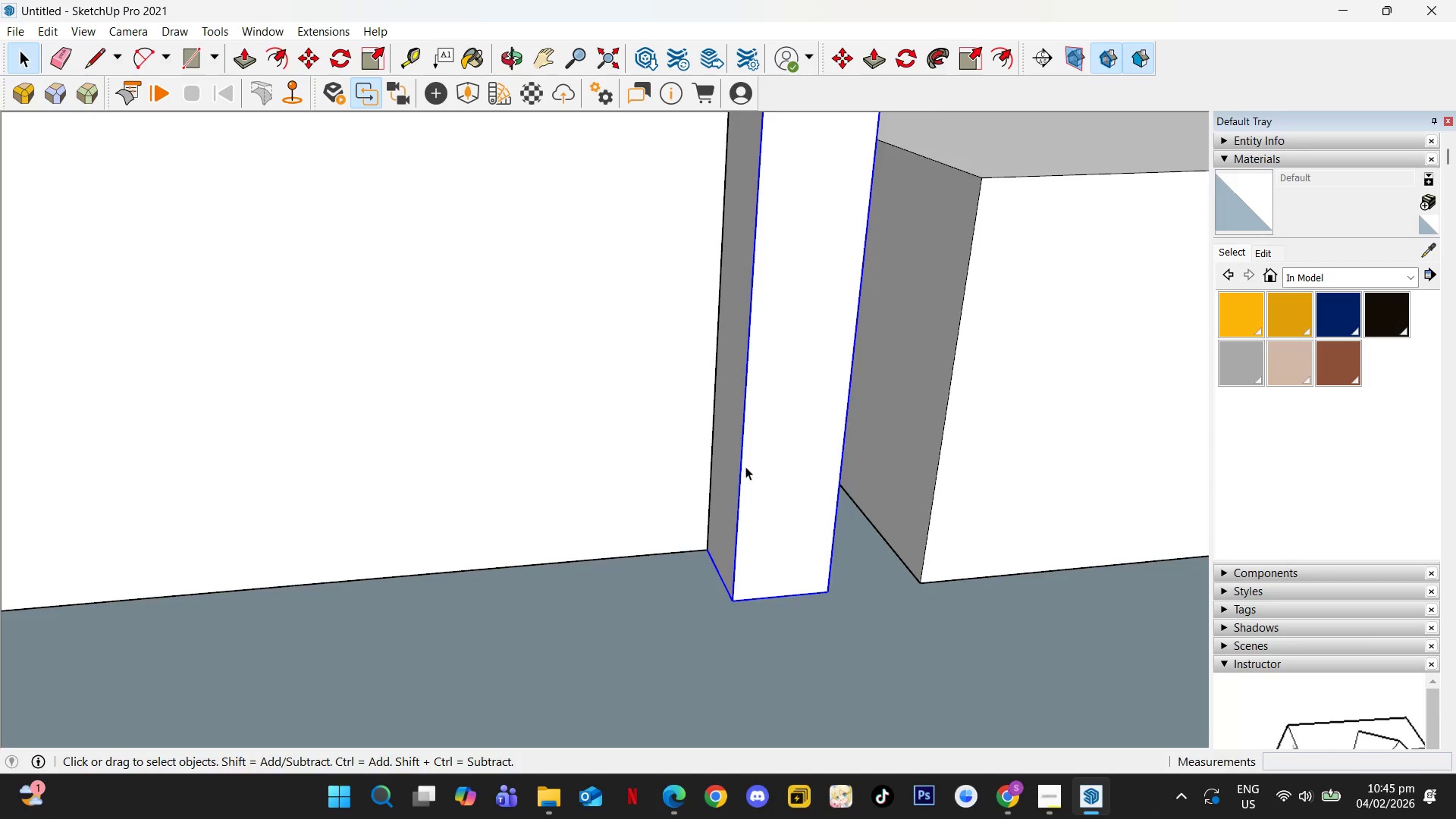 
key(Shift+ShiftLeft)
 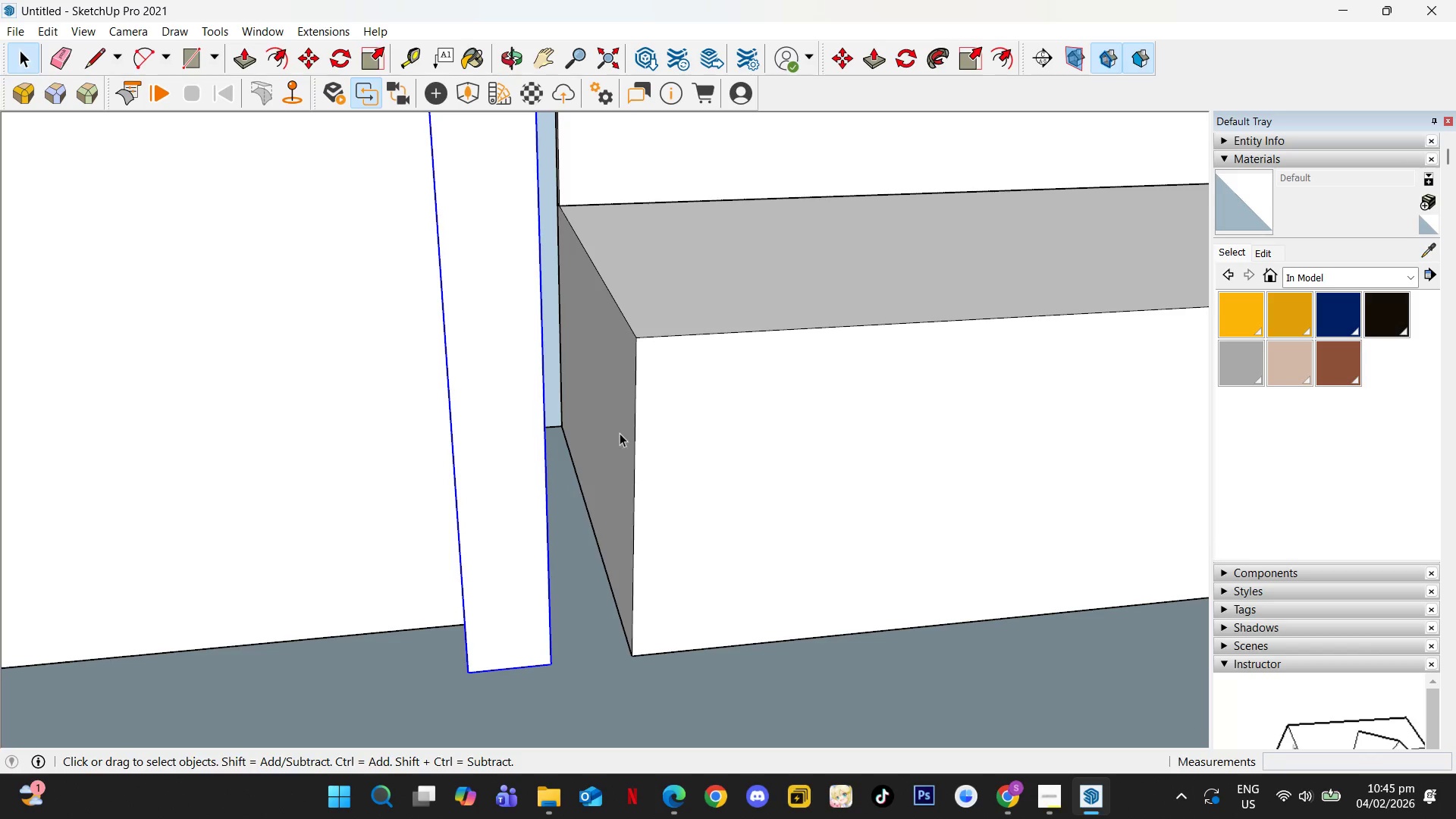 
scroll: coordinate [736, 467], scroll_direction: down, amount: 14.0
 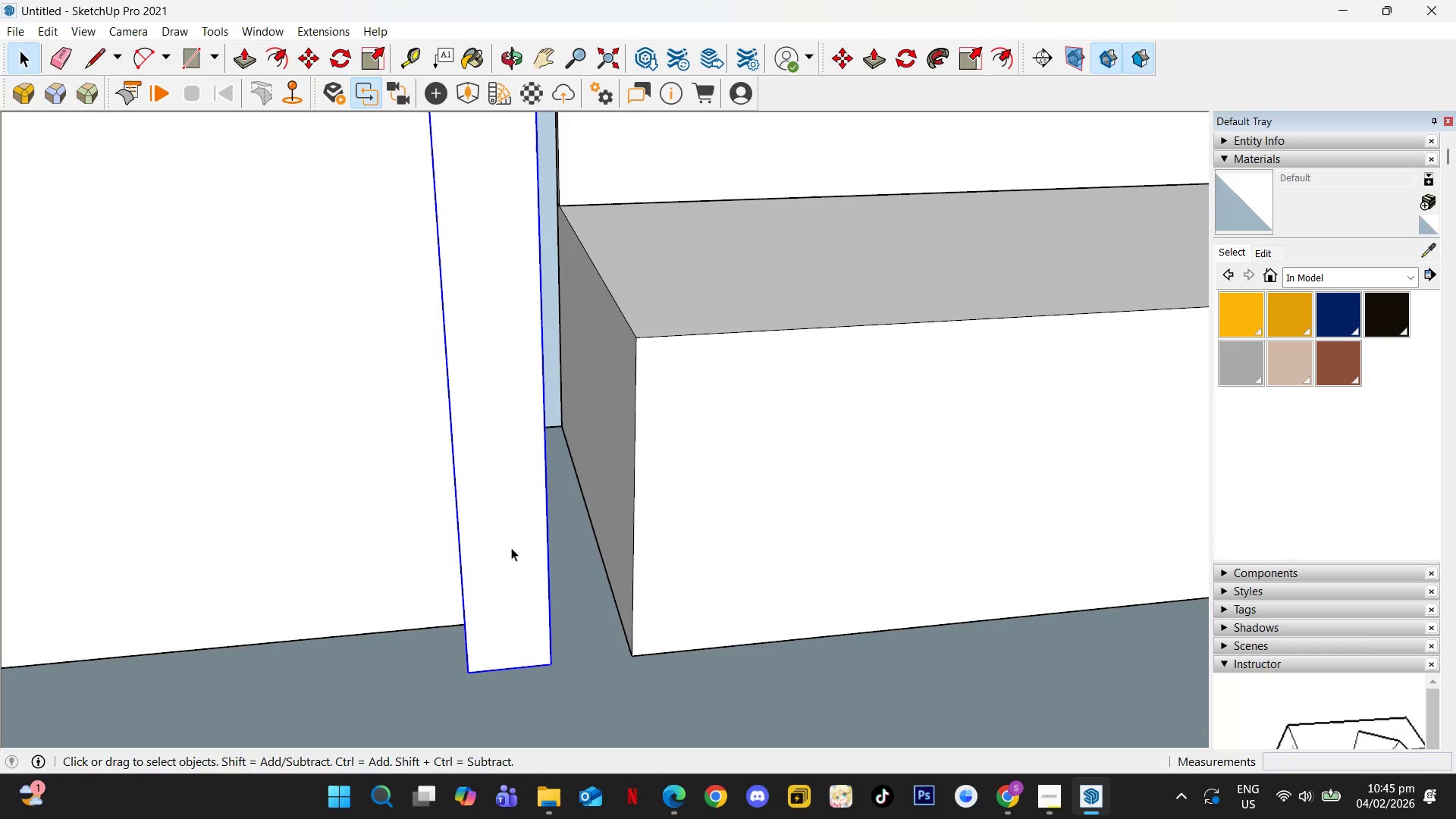 
double_click([620, 433])
 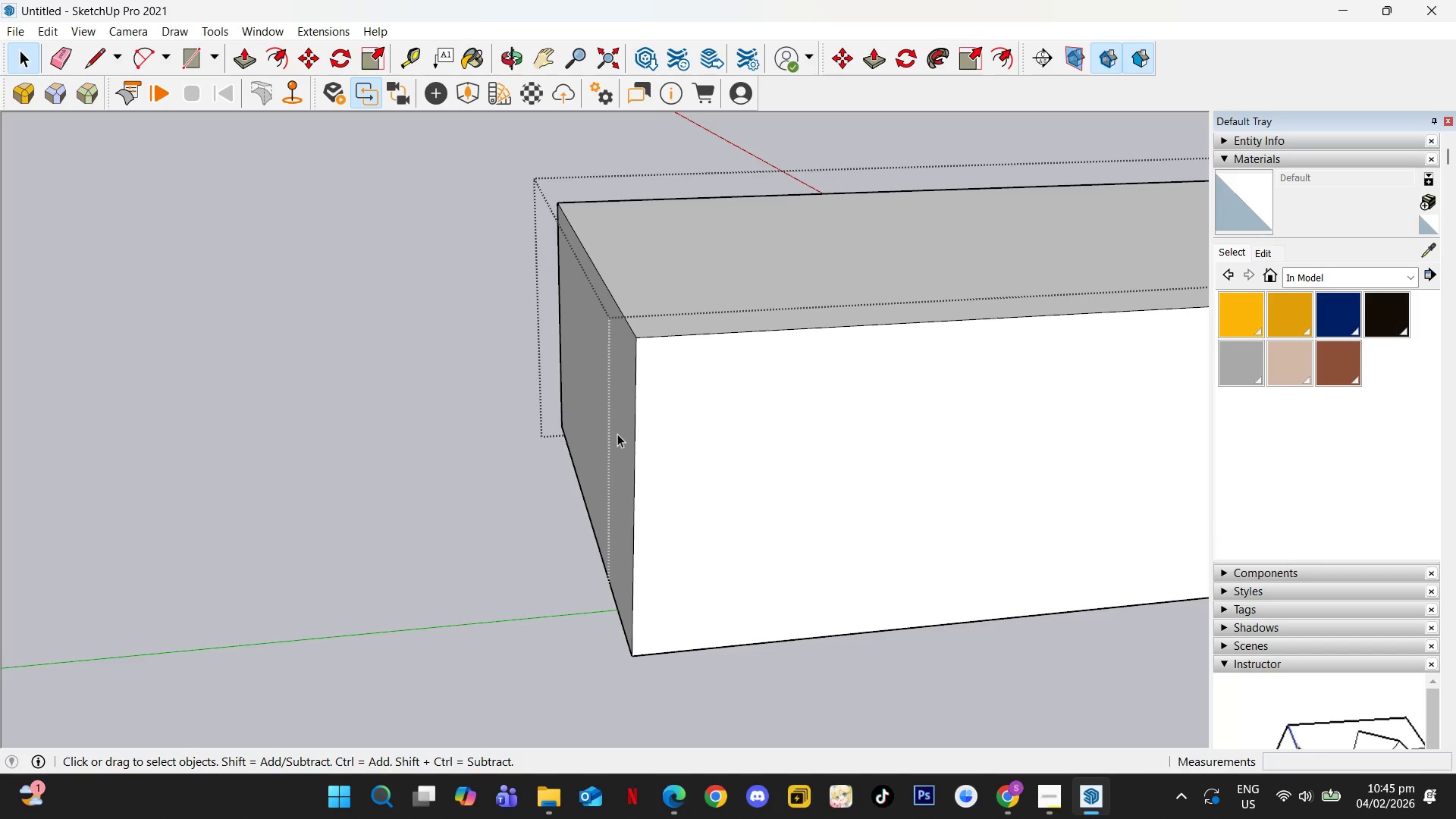 
scroll: coordinate [612, 435], scroll_direction: down, amount: 4.0
 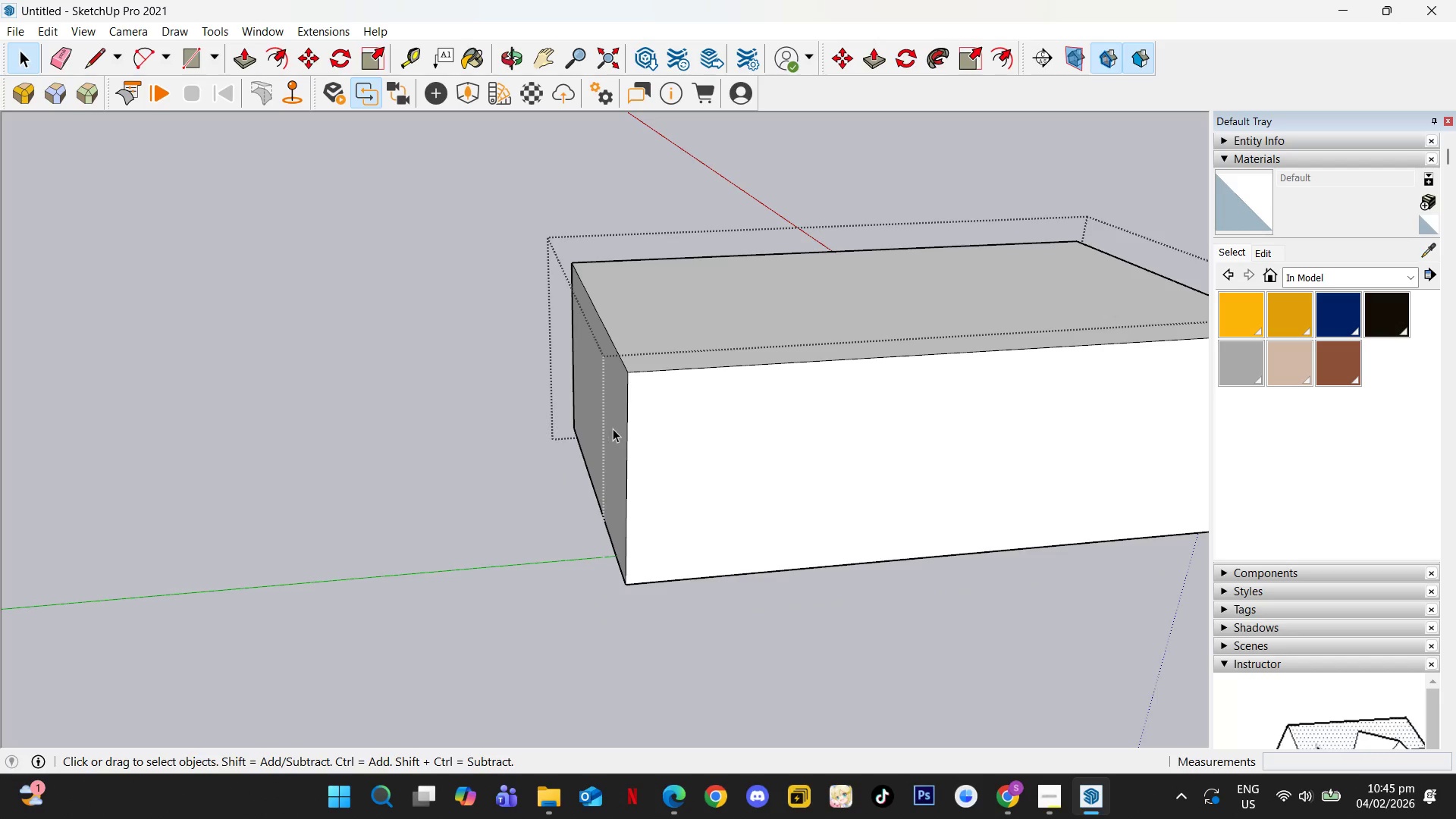 
key(P)
 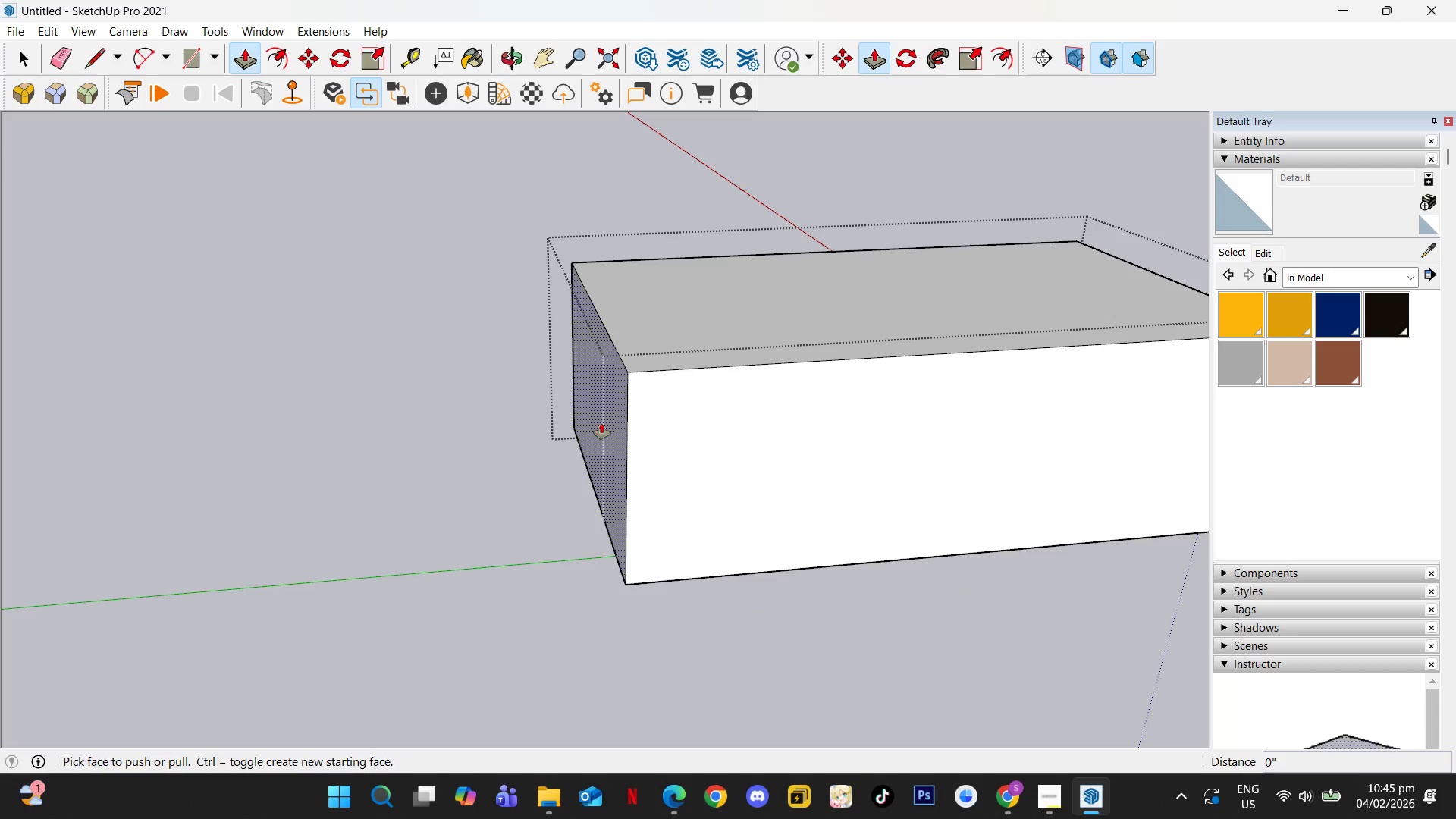 
left_click([601, 424])
 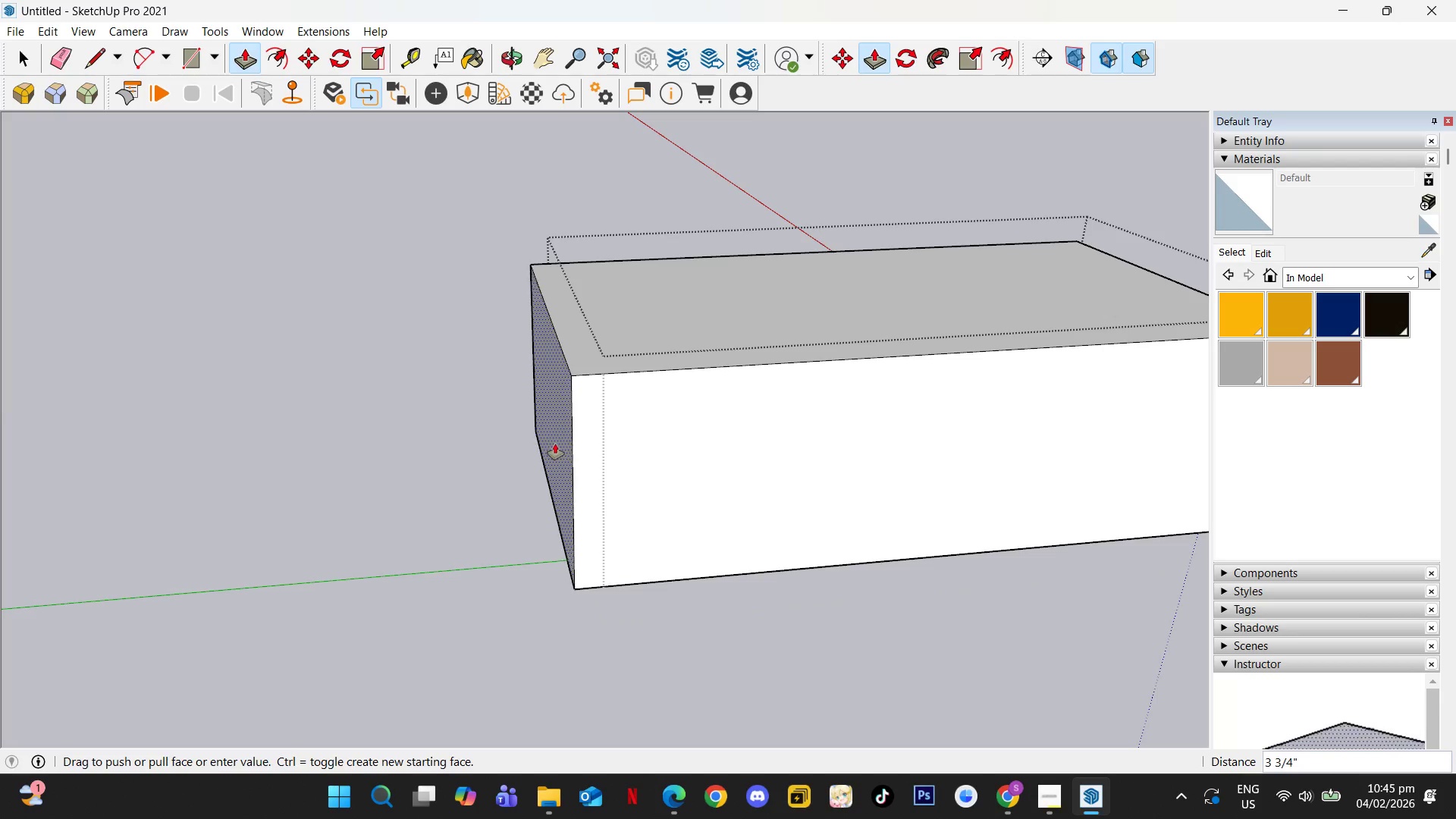 
key(F4)
 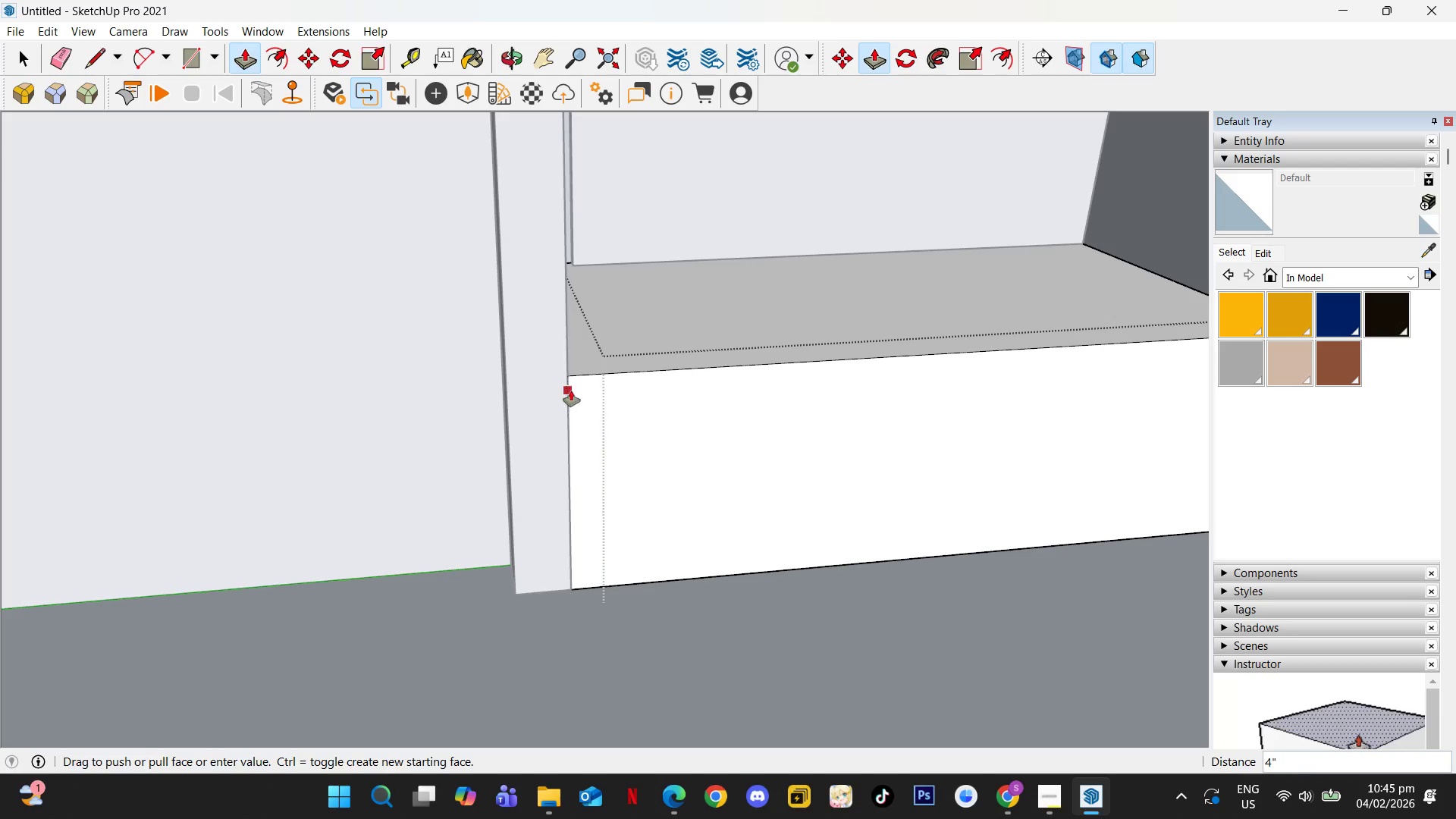 
left_click([566, 388])
 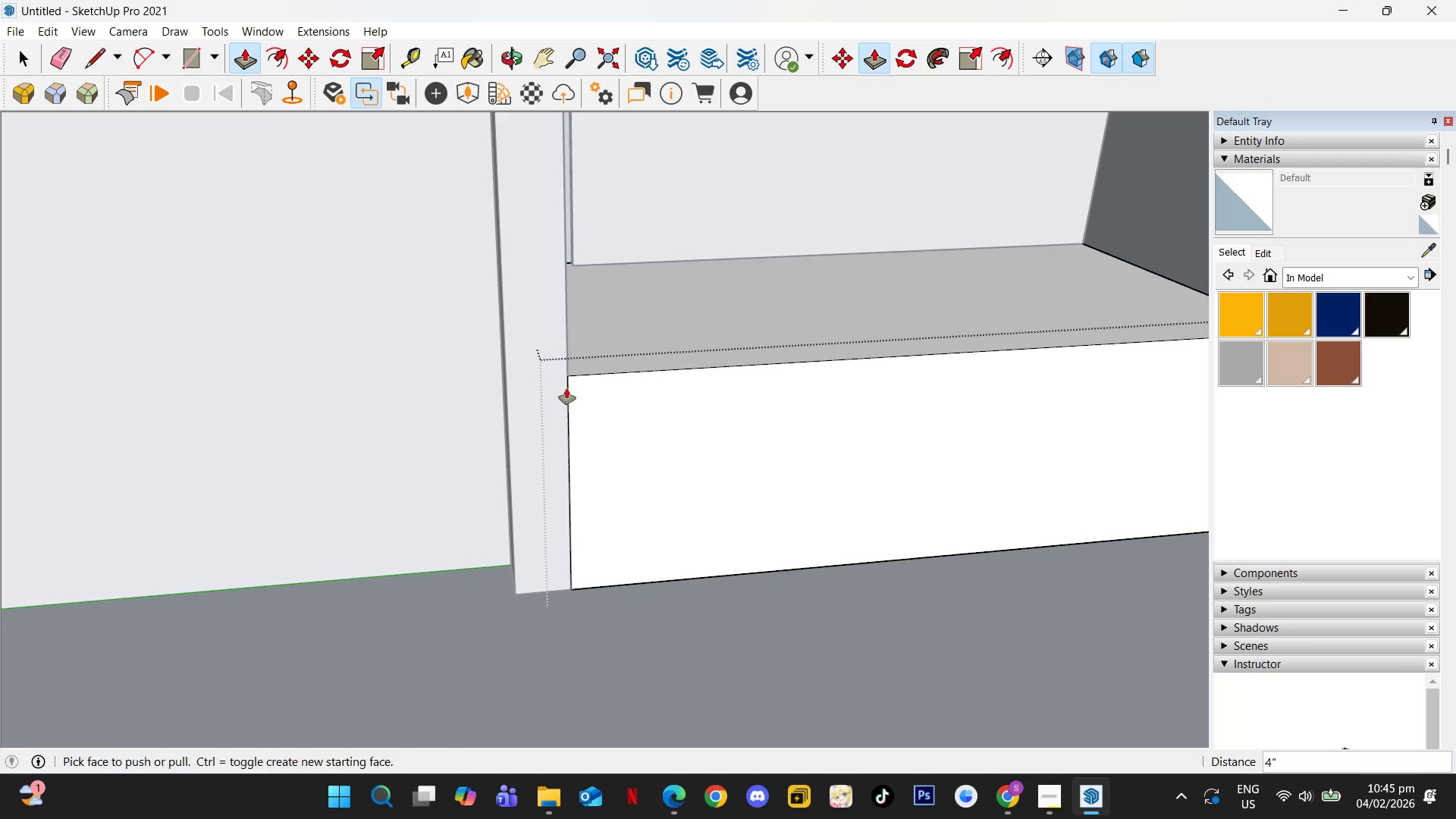 
key(Space)
 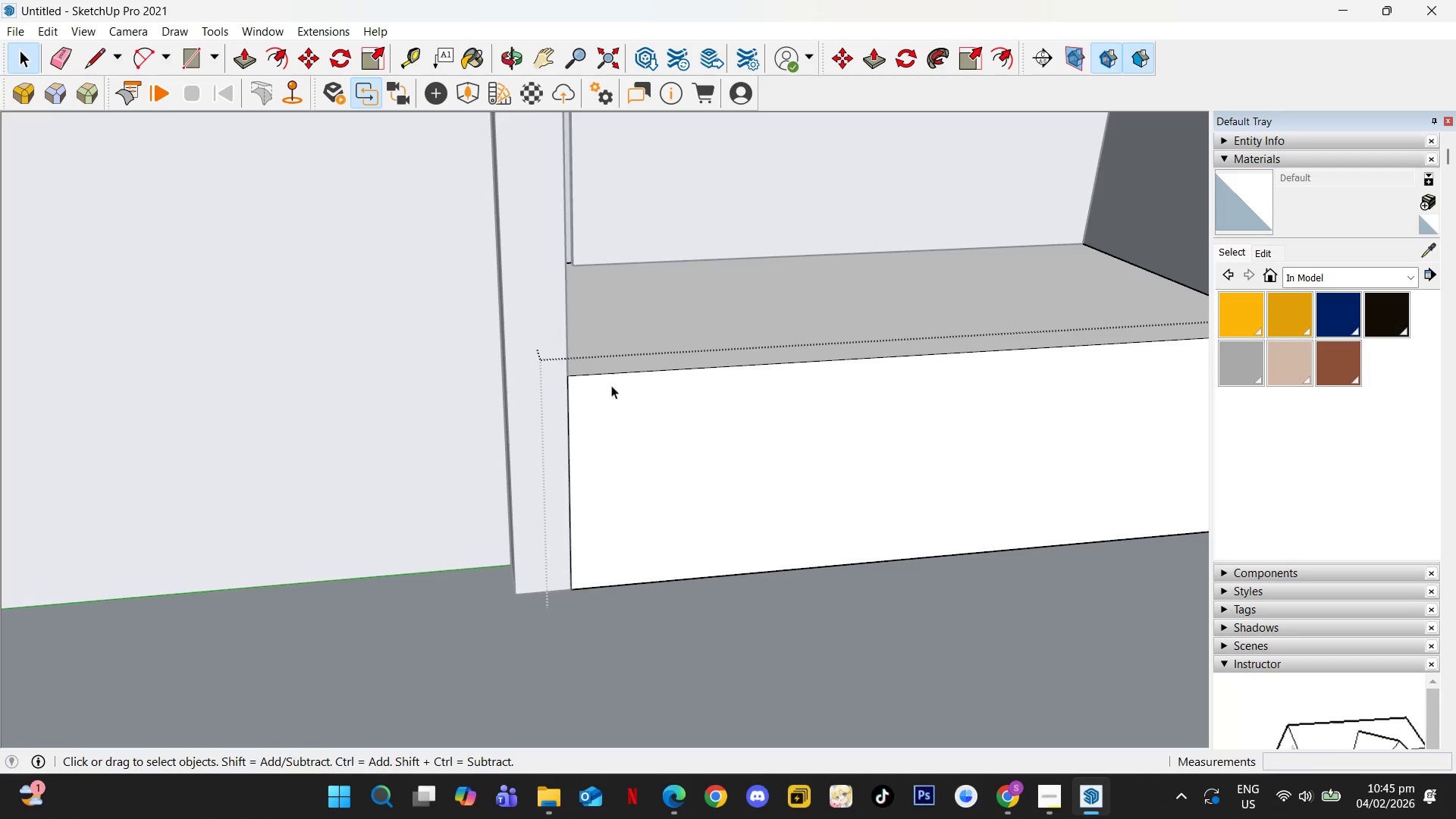 
key(Shift+ShiftLeft)
 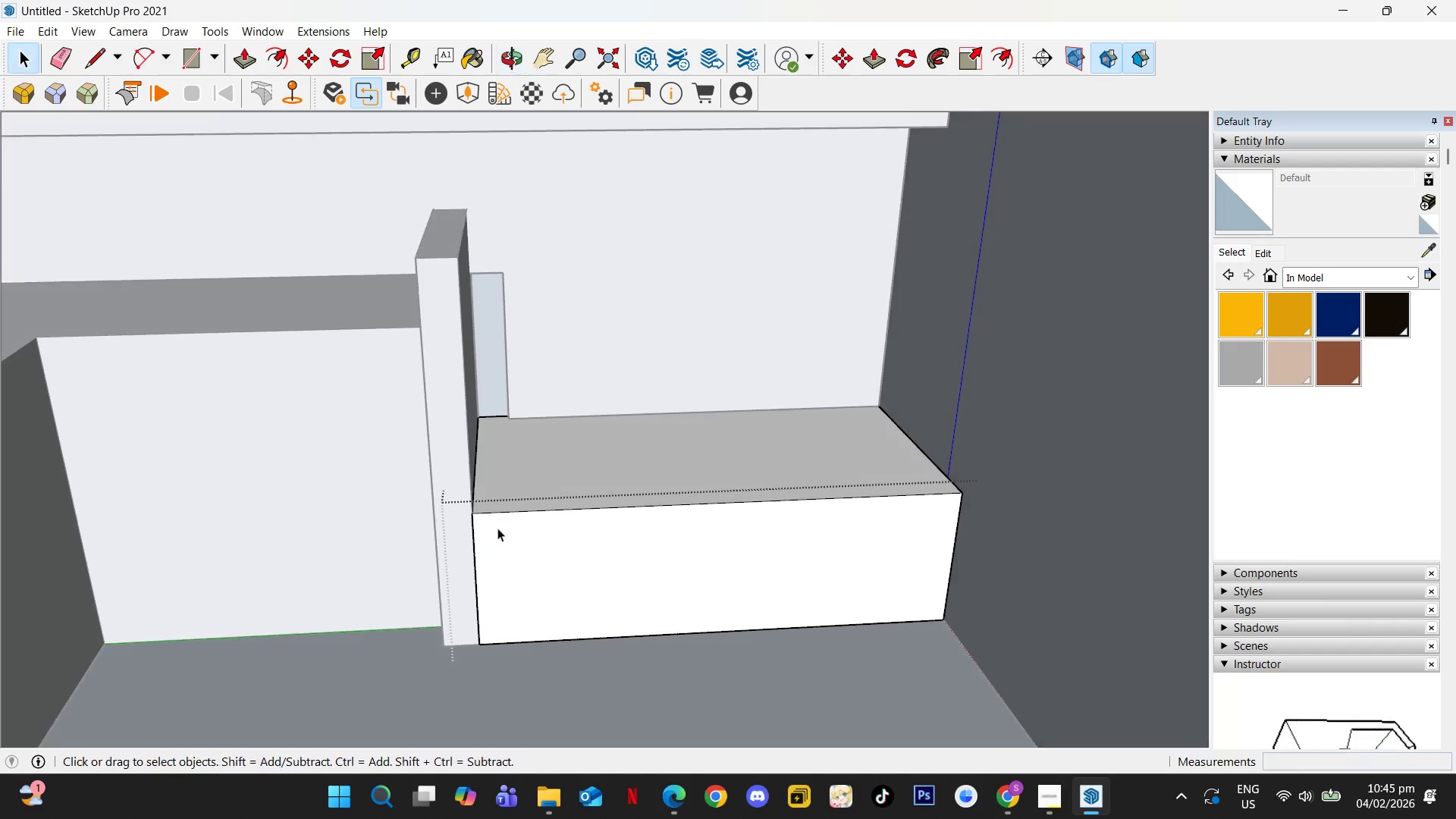 
scroll: coordinate [652, 383], scroll_direction: down, amount: 5.0
 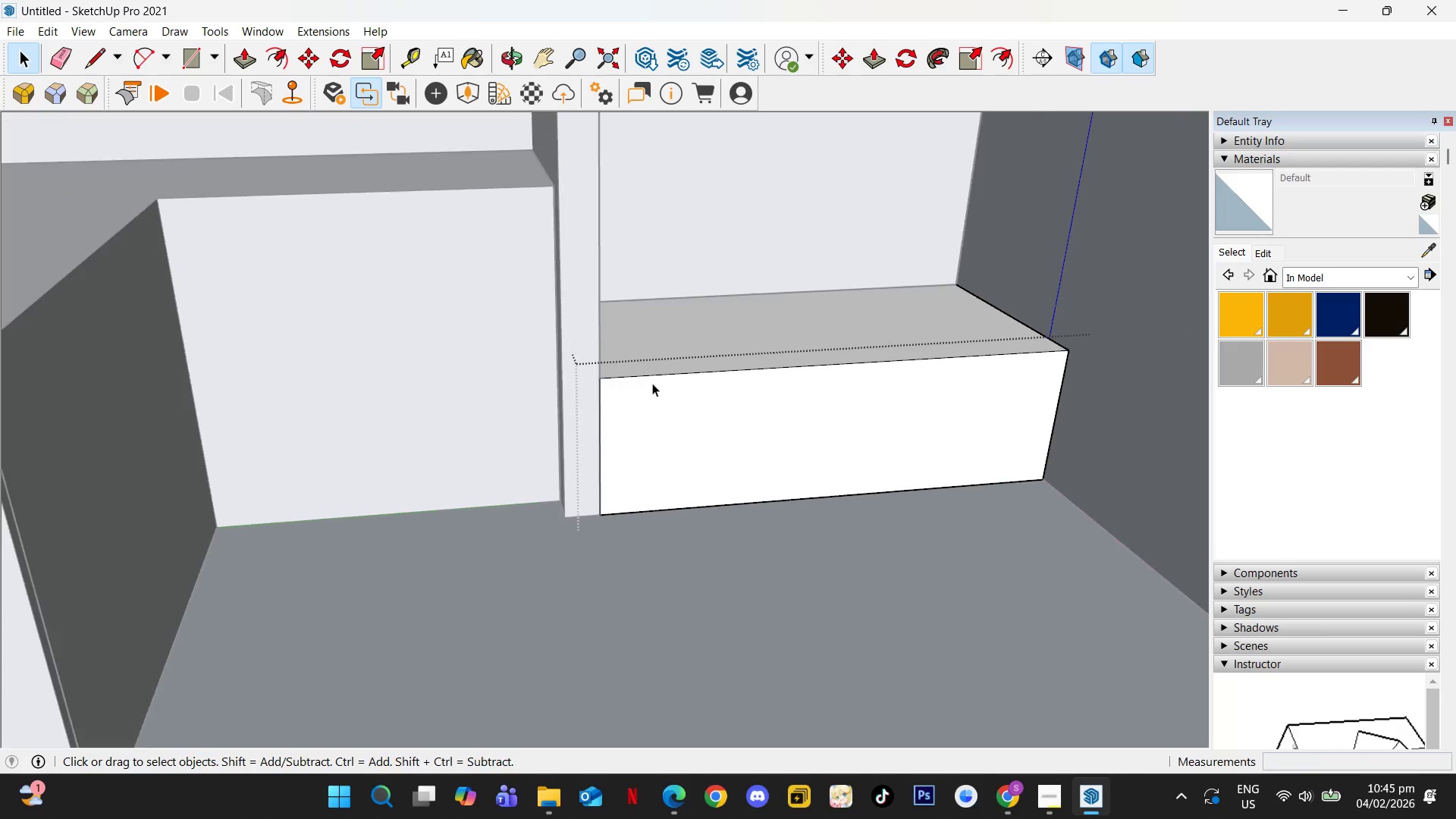 
key(Escape)
 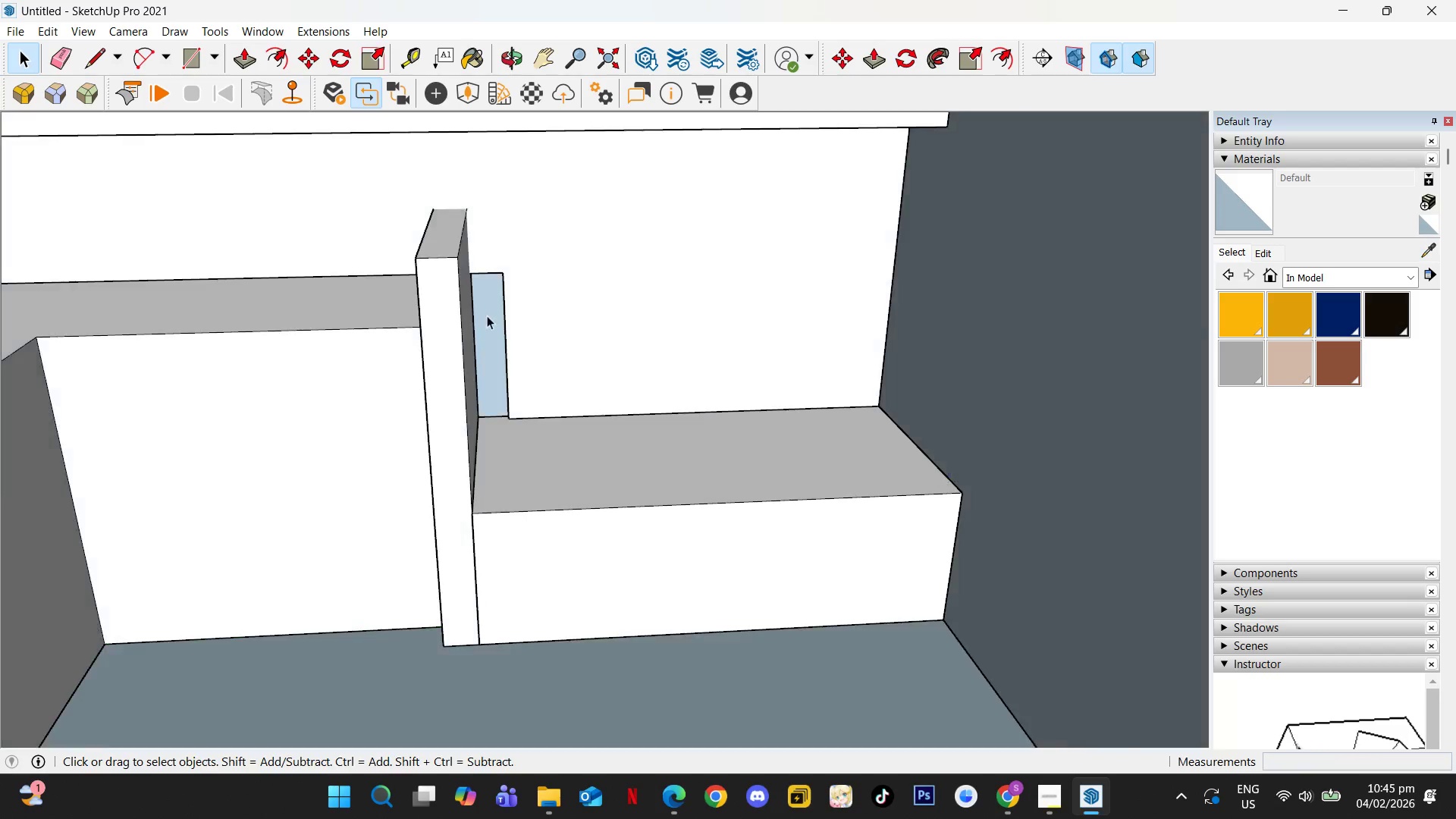 
double_click([515, 322])
 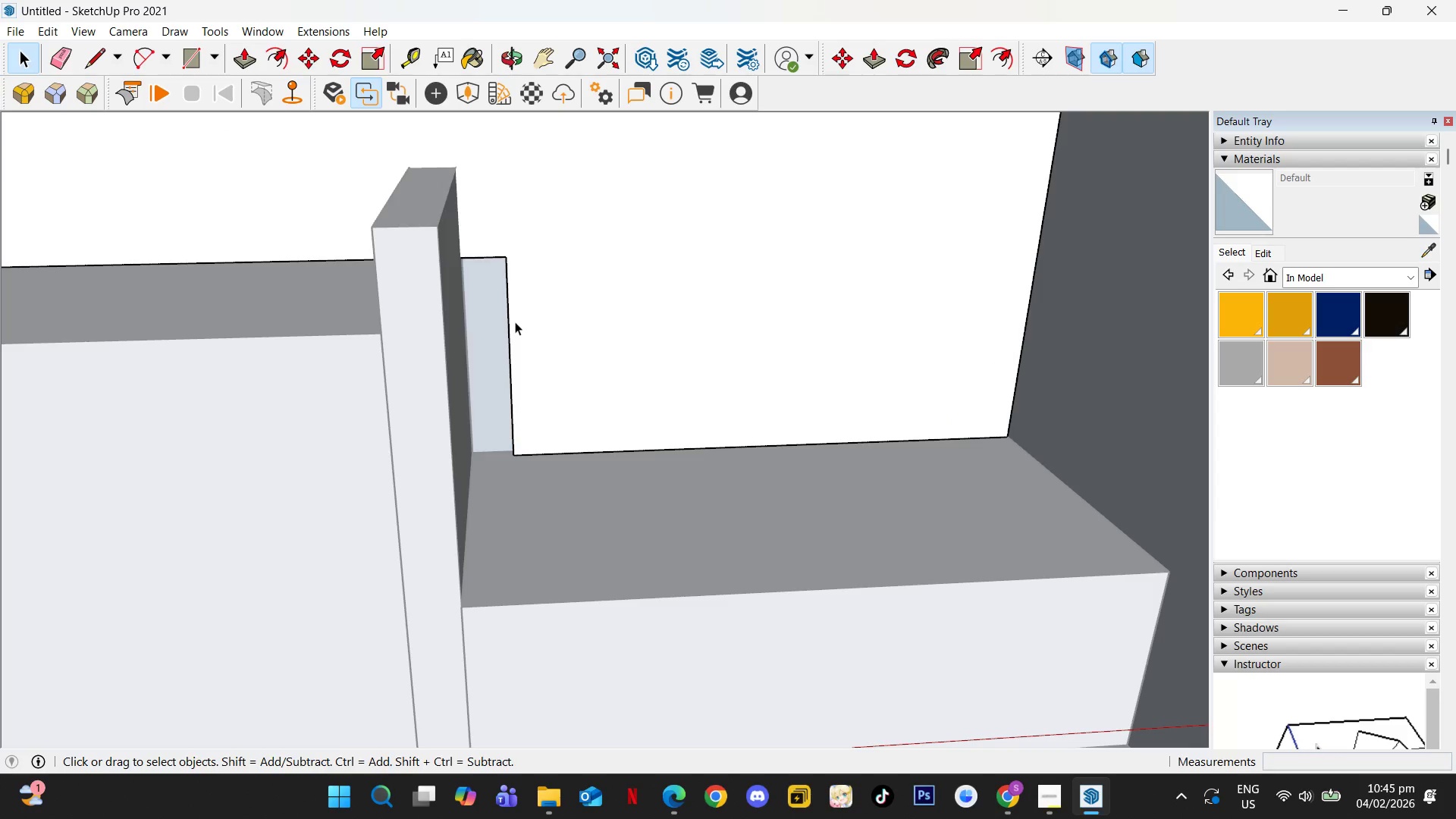 
scroll: coordinate [500, 313], scroll_direction: up, amount: 3.0
 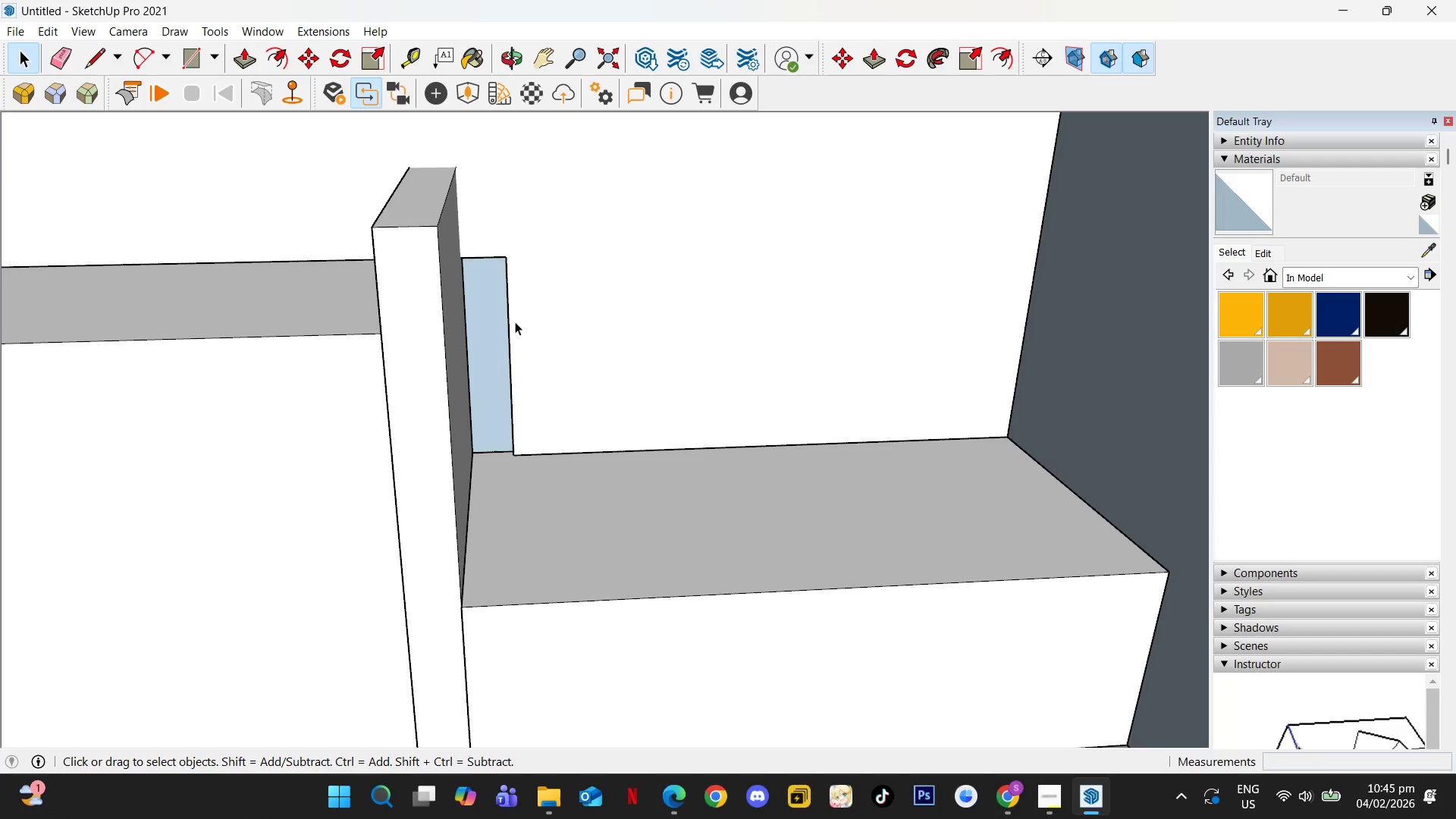 
triple_click([515, 322])
 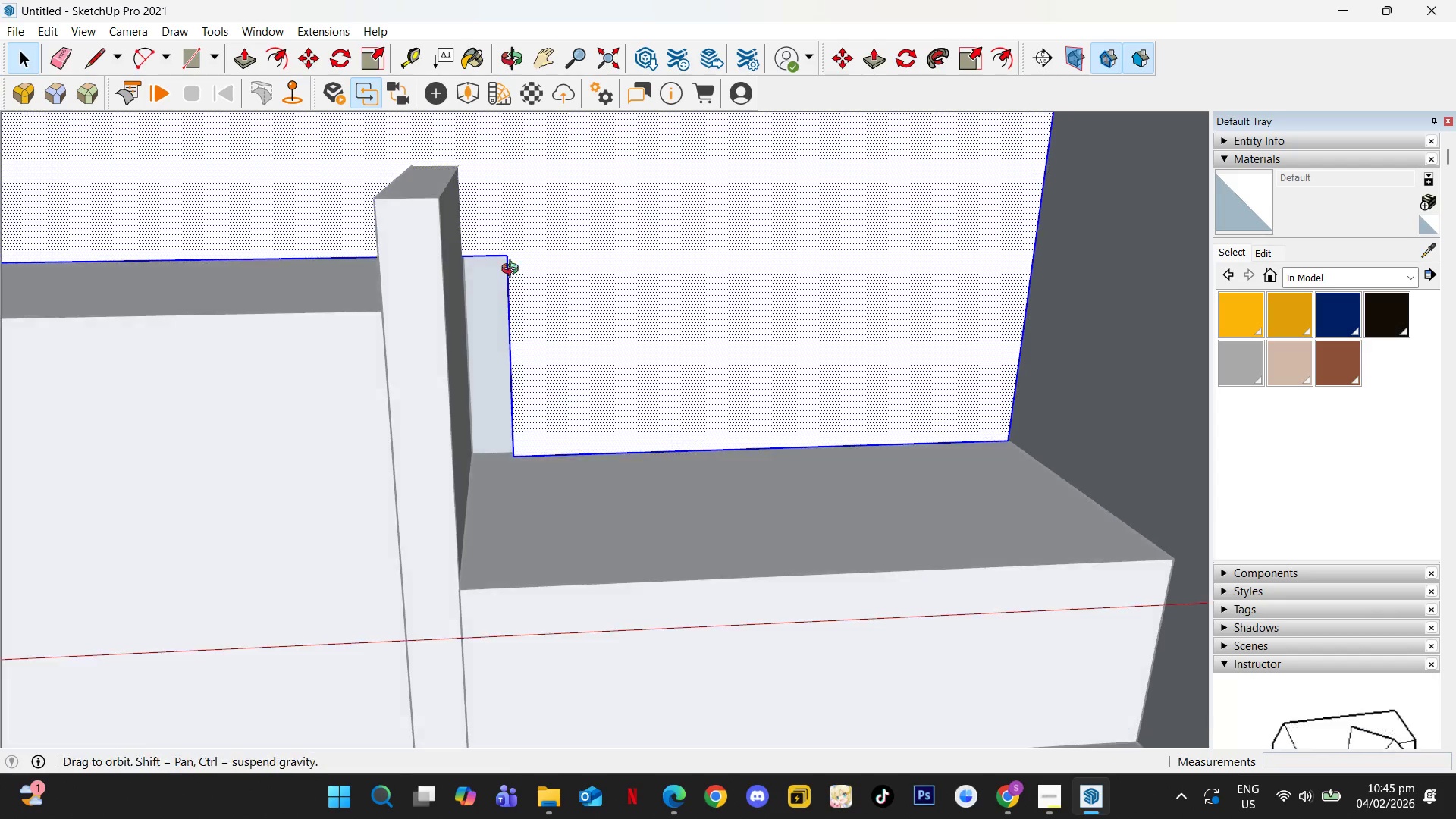 
scroll: coordinate [509, 256], scroll_direction: up, amount: 23.0
 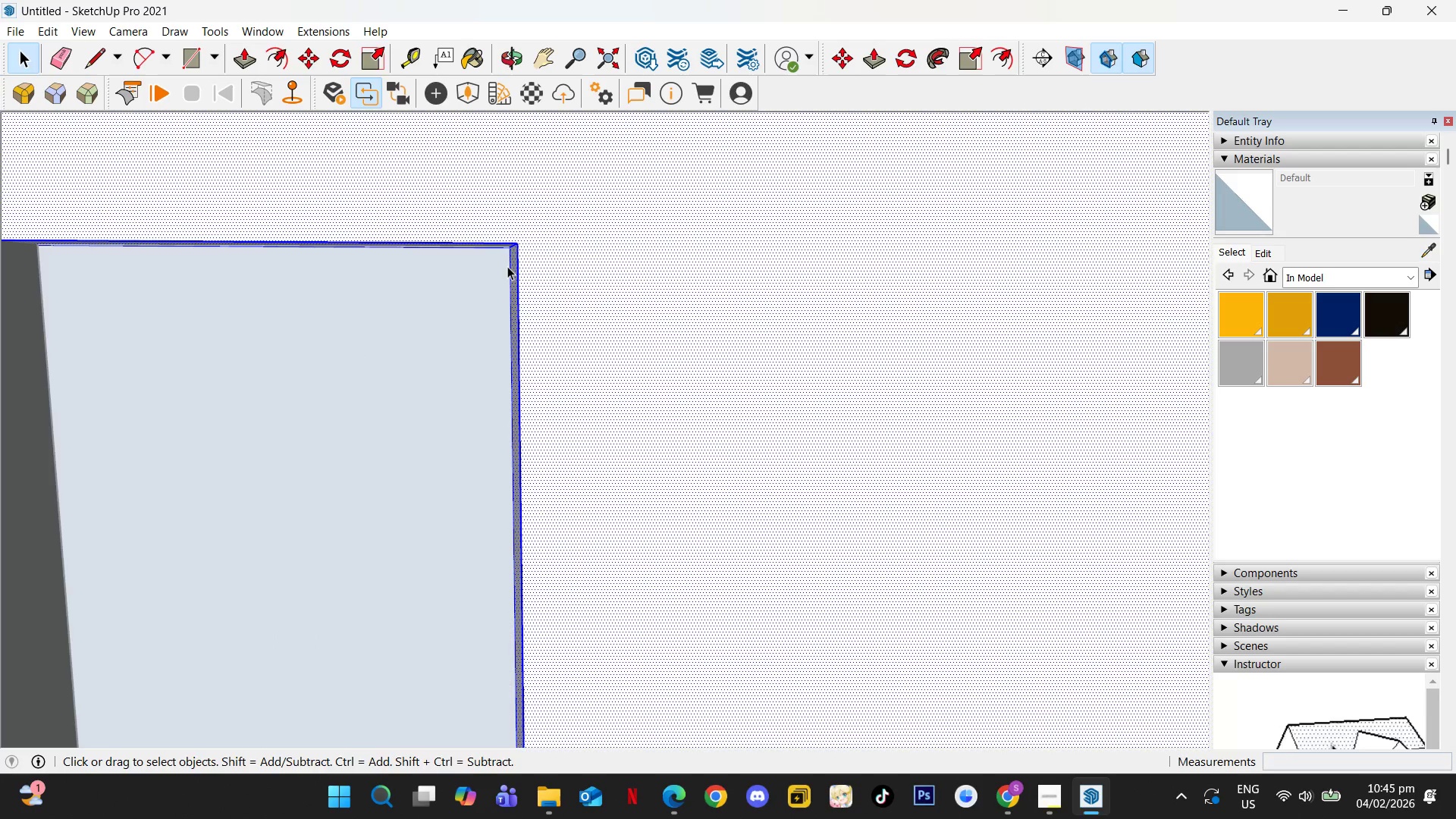 
key(P)
 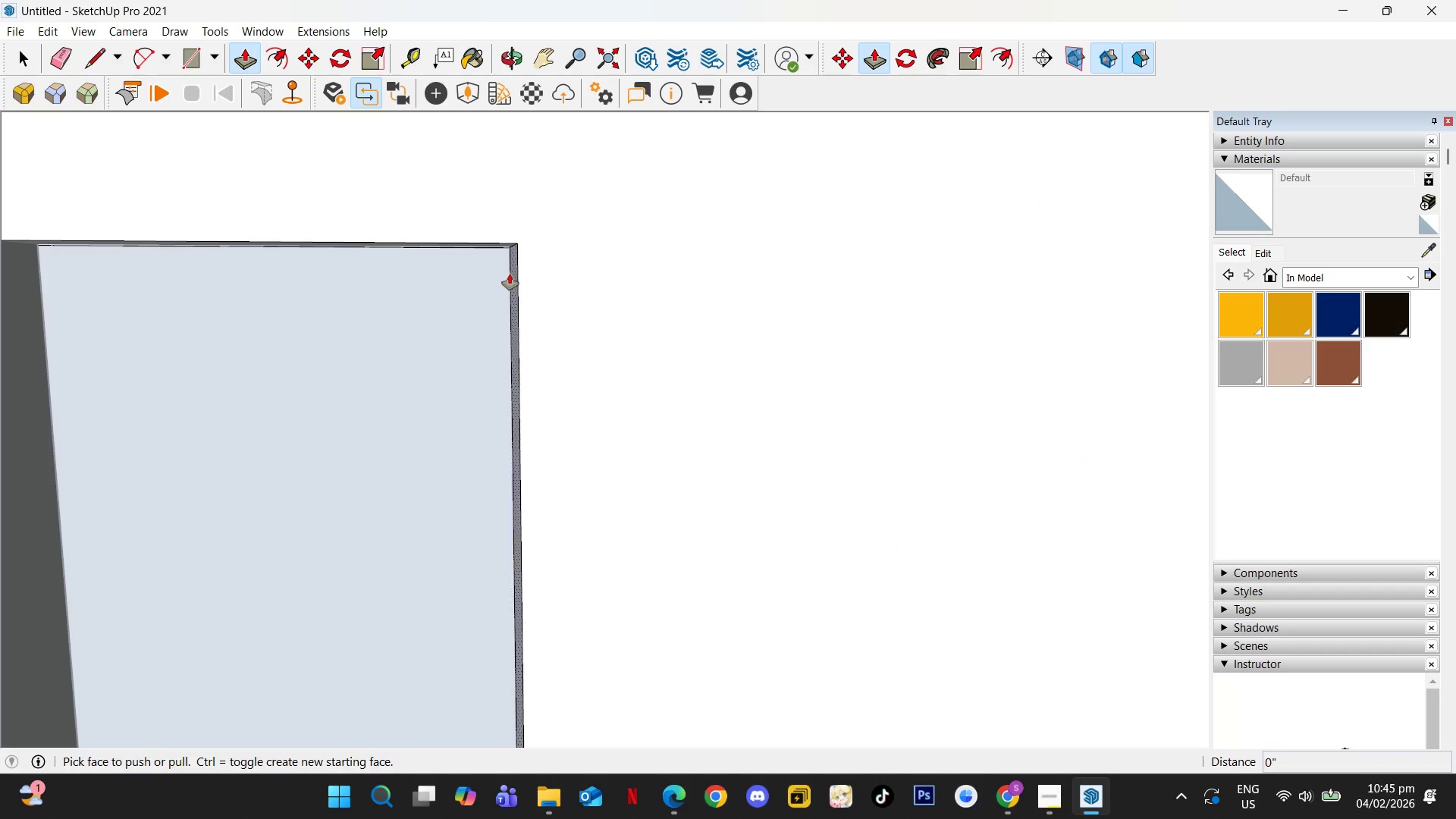 
left_click([515, 271])
 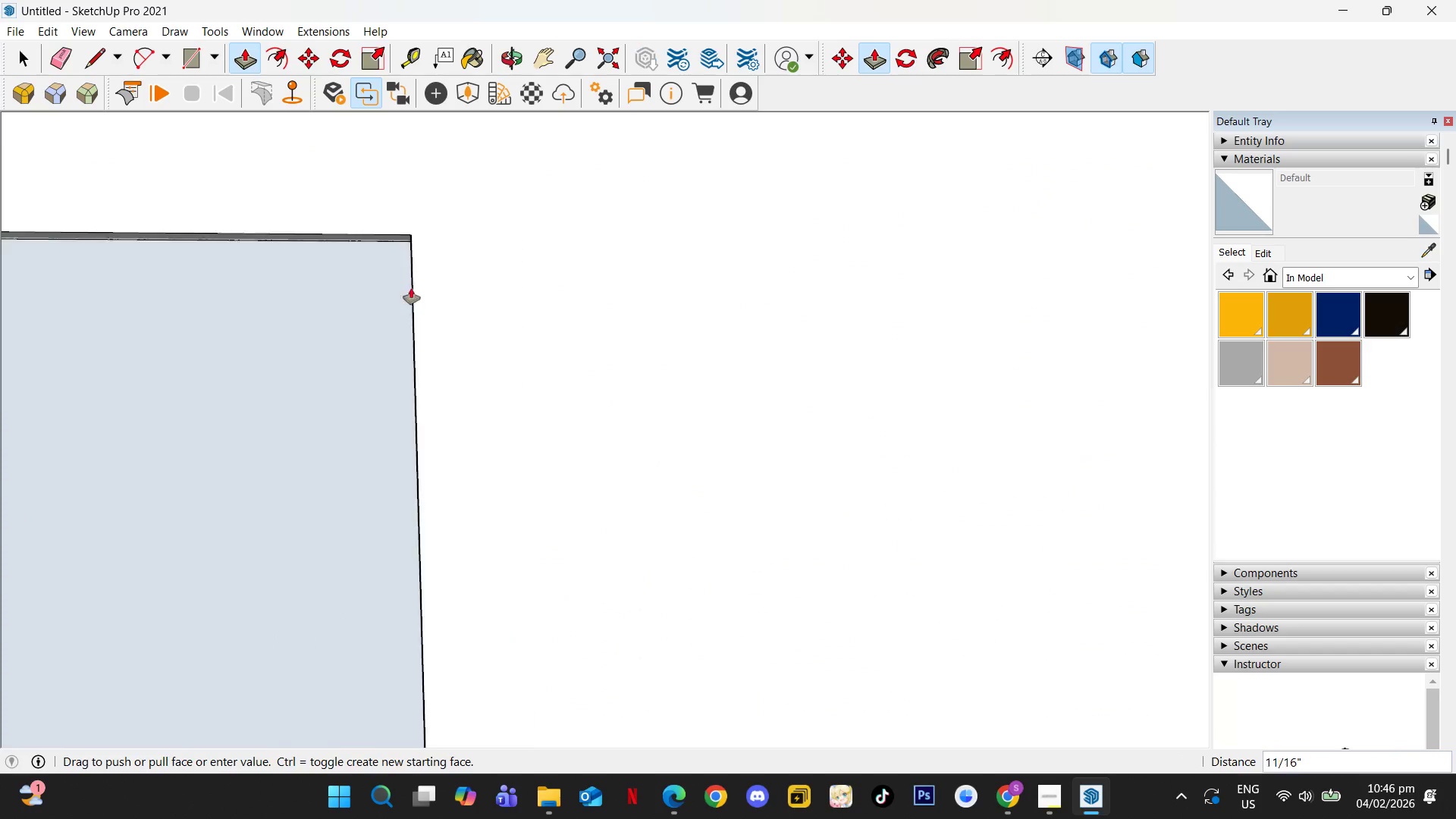 
scroll: coordinate [511, 272], scroll_direction: up, amount: 2.0
 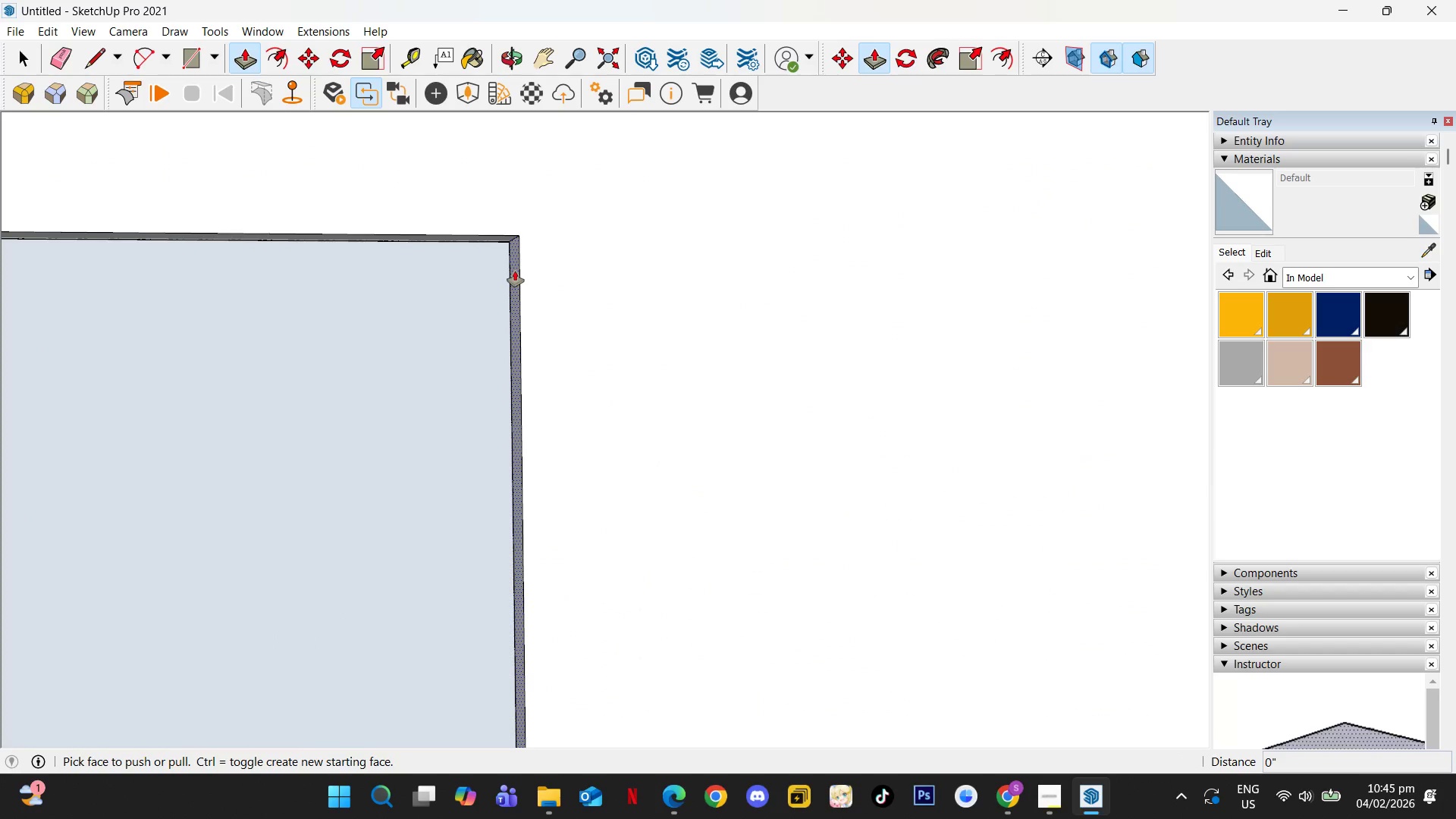 
scroll: coordinate [71, 326], scroll_direction: down, amount: 8.0
 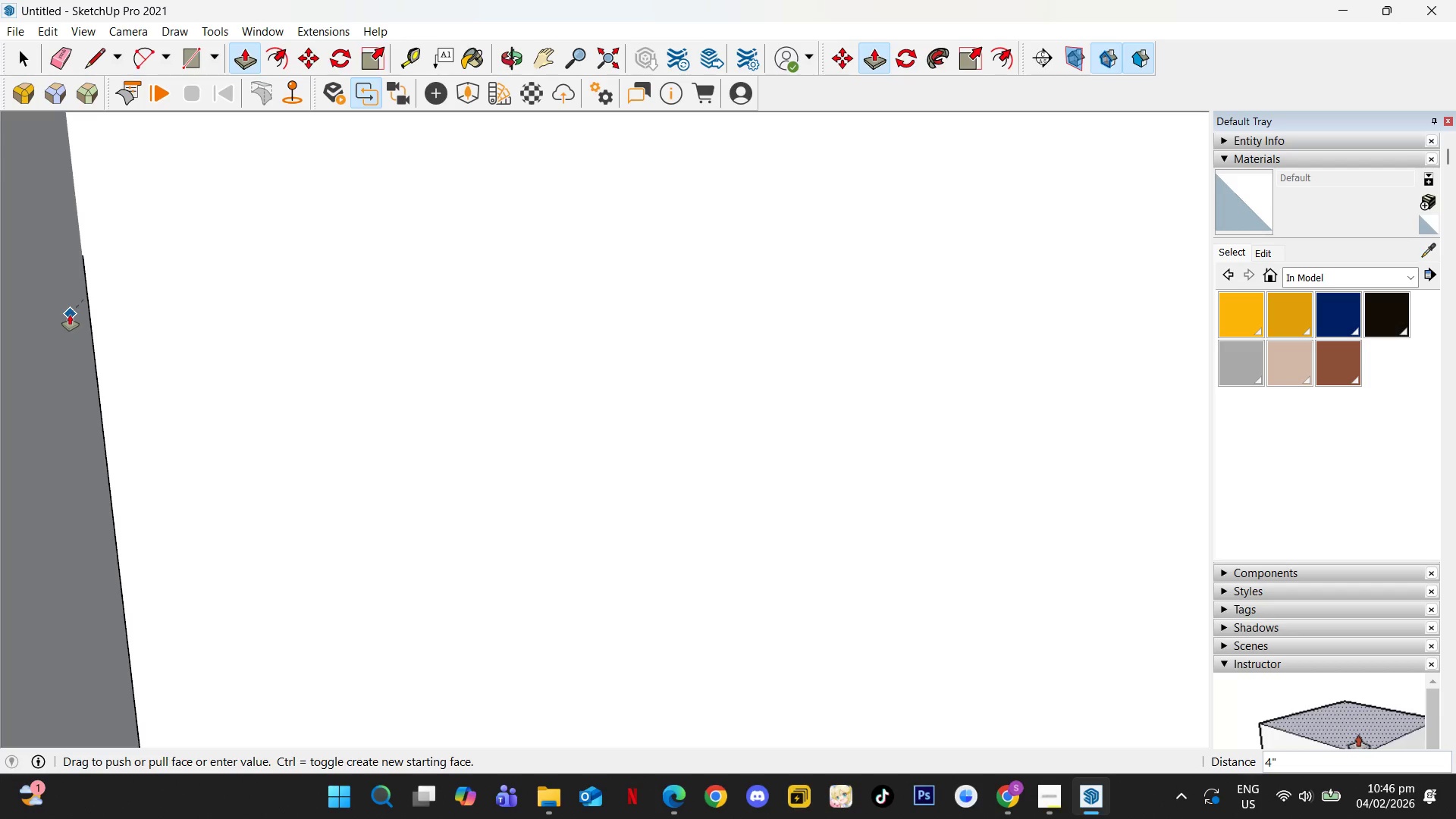 
left_click([70, 315])
 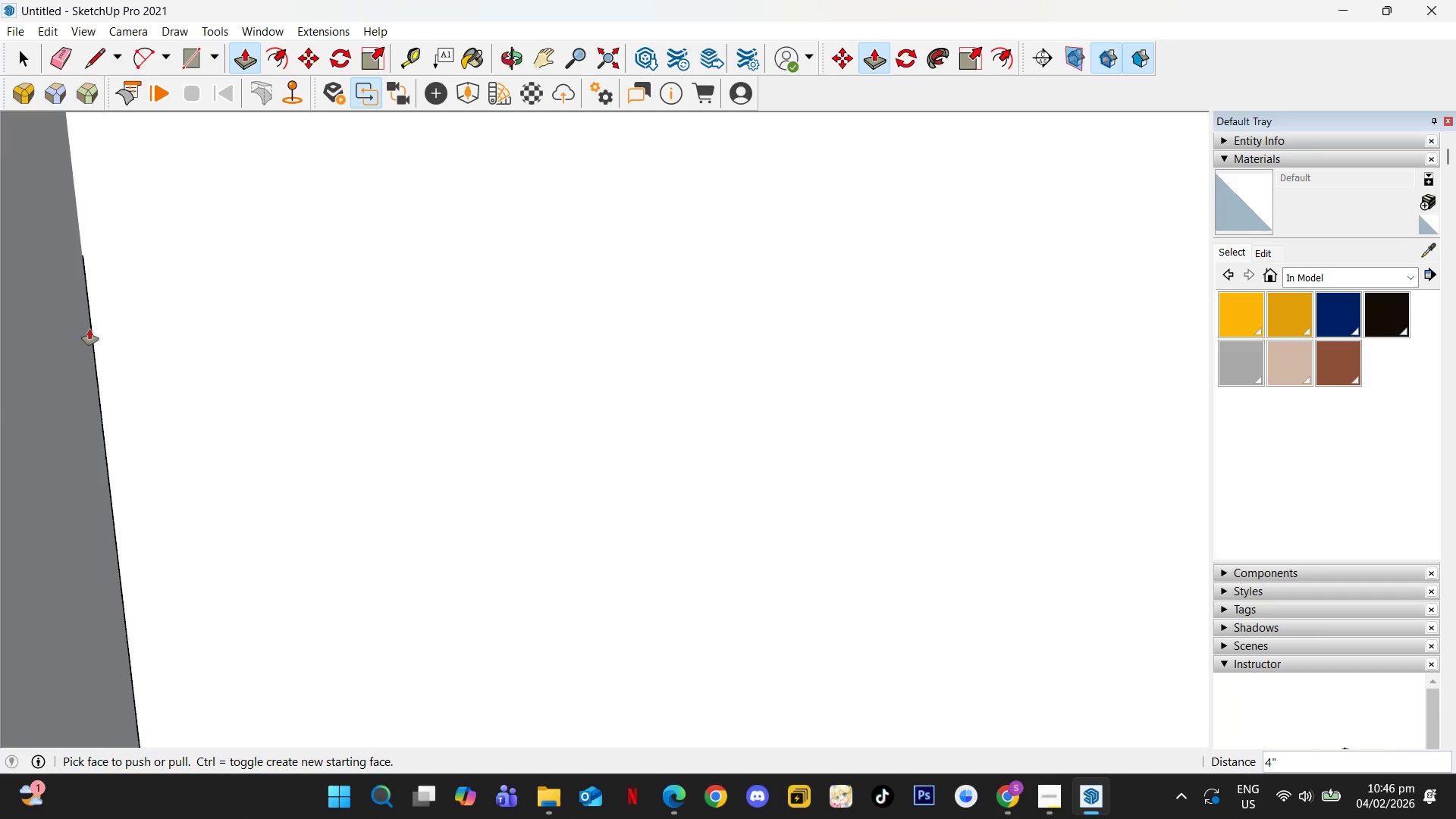 
key(Space)
 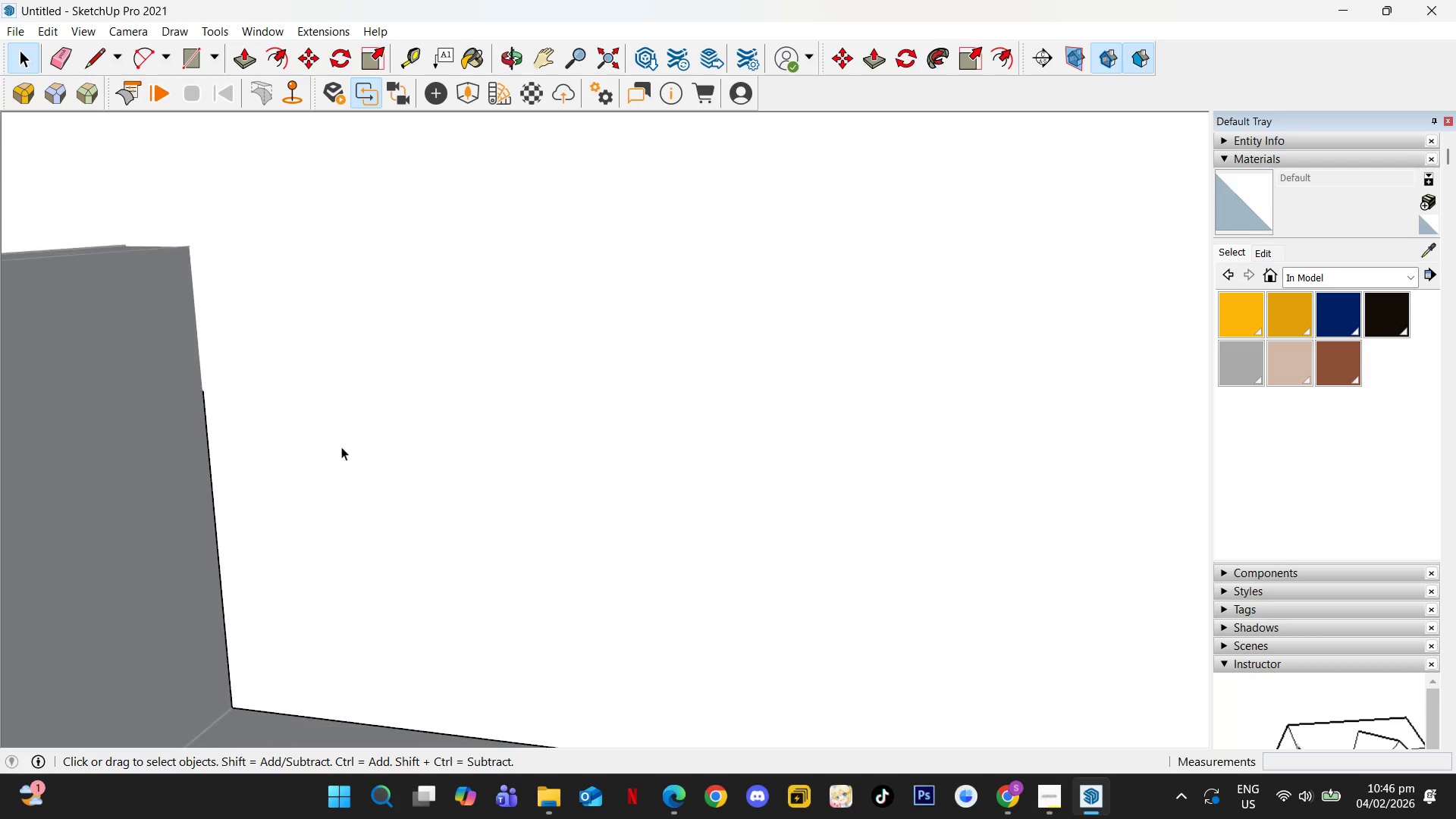 
key(Escape)
 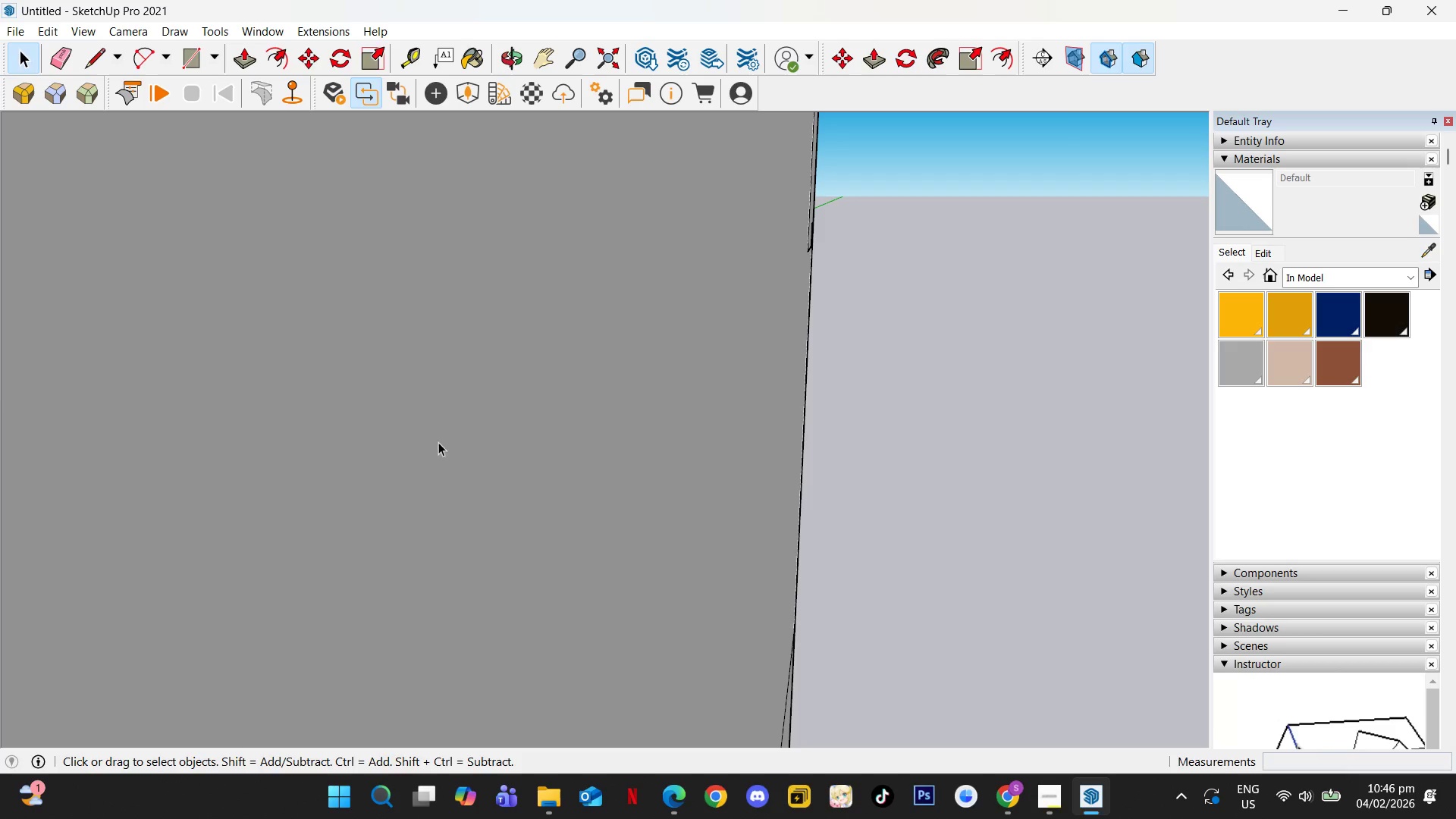 
key(Shift+ShiftLeft)
 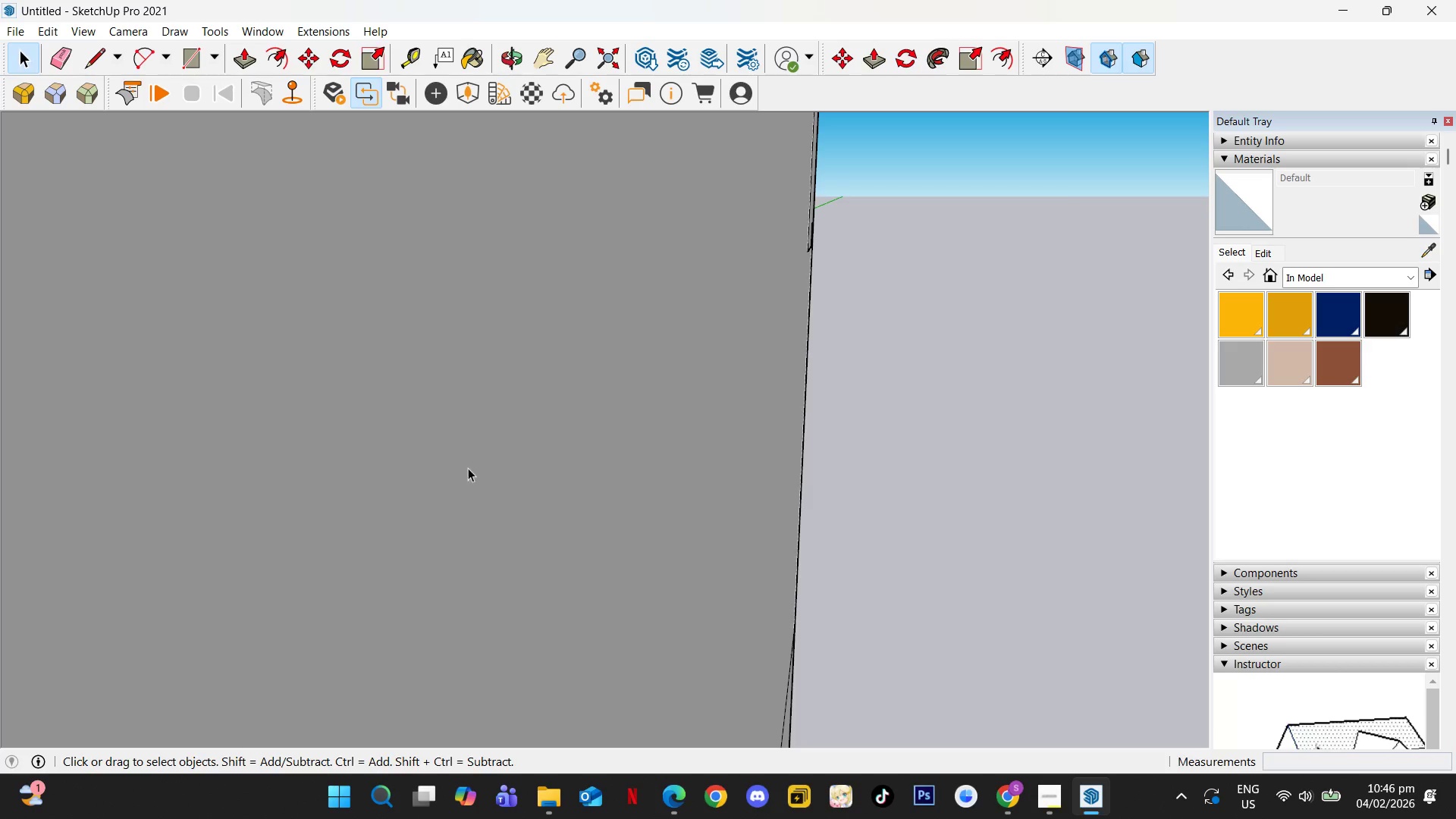 
hold_key(key=ShiftLeft, duration=0.47)
scroll: coordinate [464, 479], scroll_direction: down, amount: 24.0
 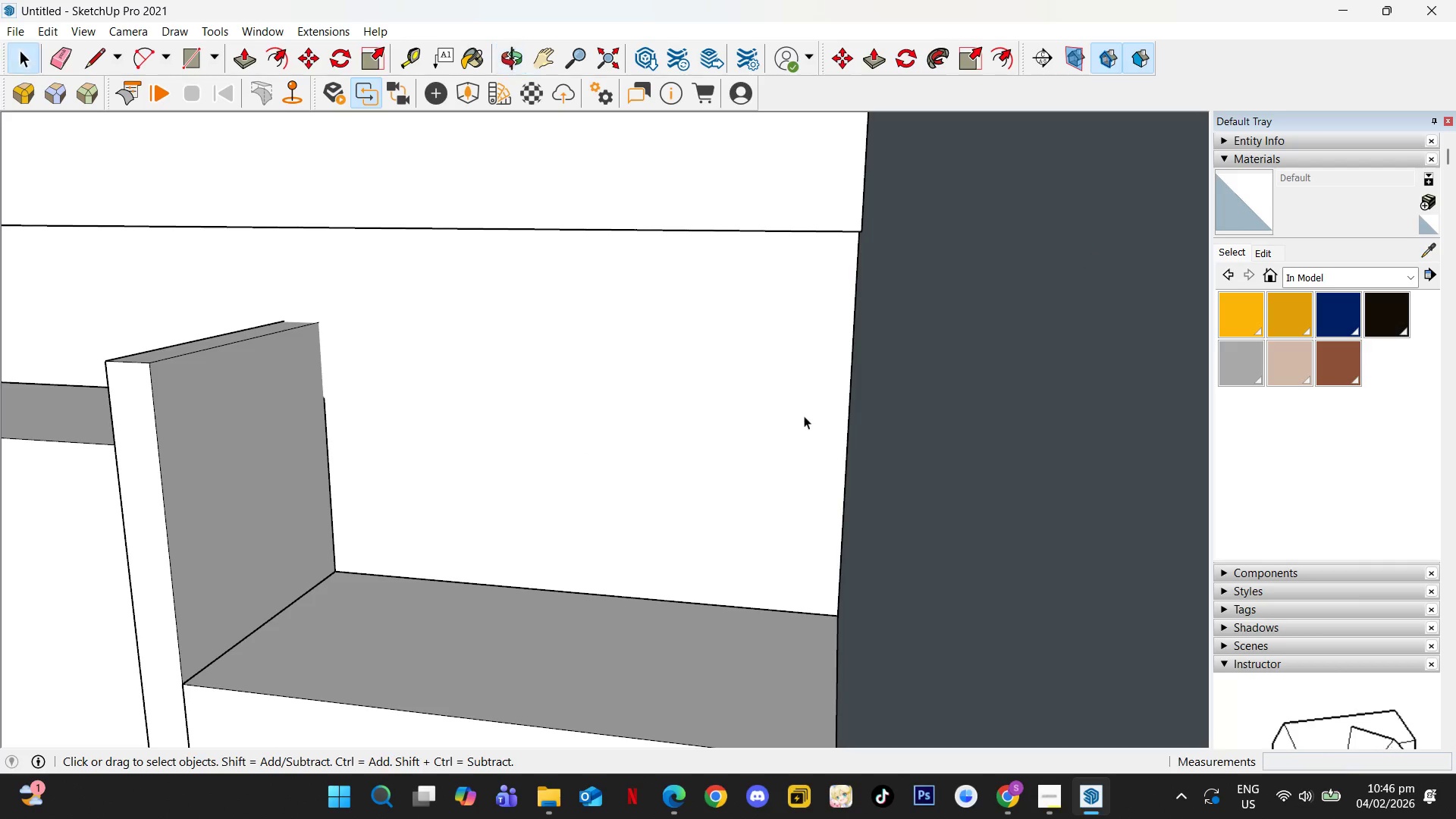 
key(Shift+ShiftLeft)
 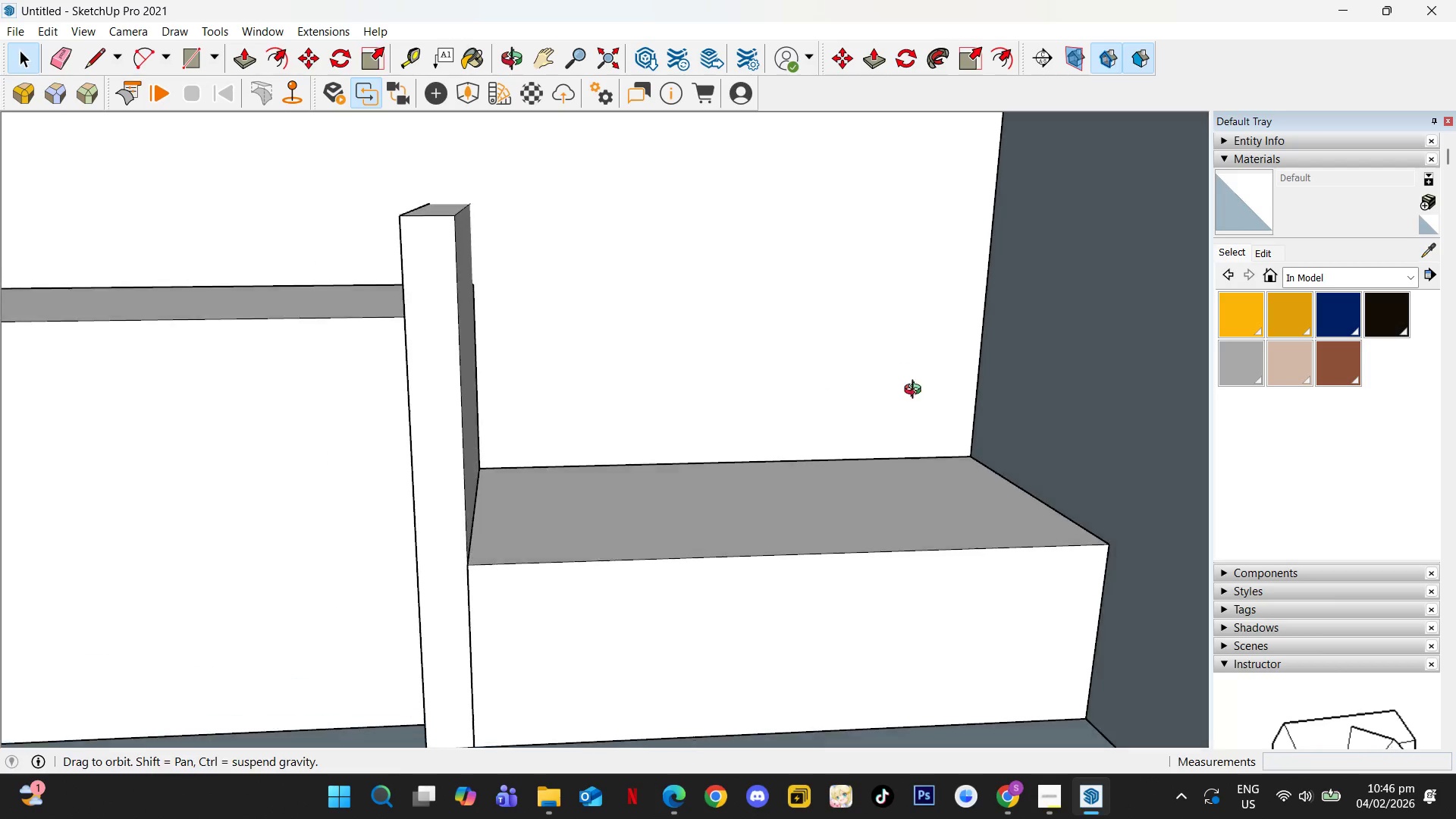 
key(Shift+ShiftLeft)
 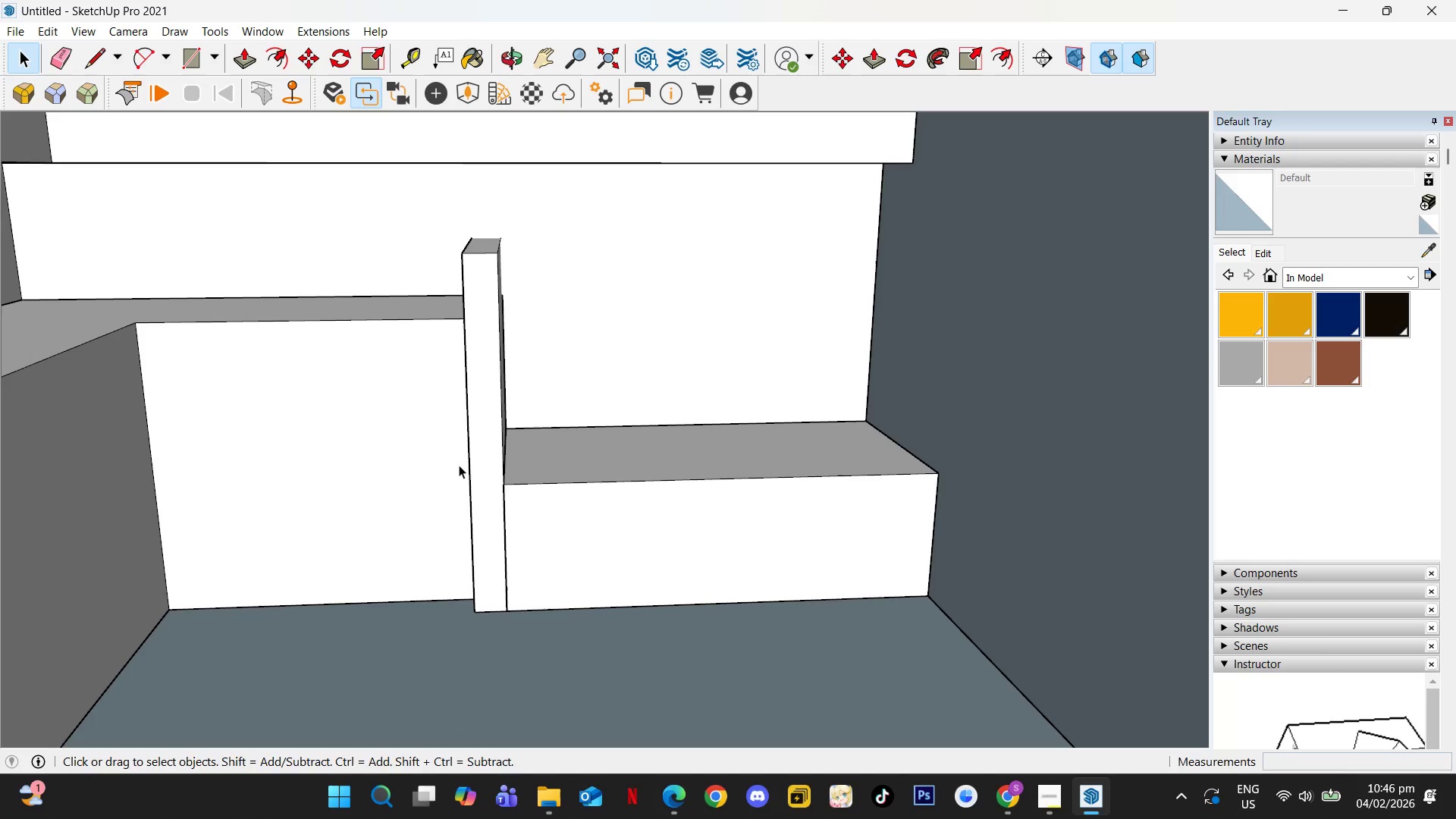 
scroll: coordinate [669, 527], scroll_direction: down, amount: 4.0
 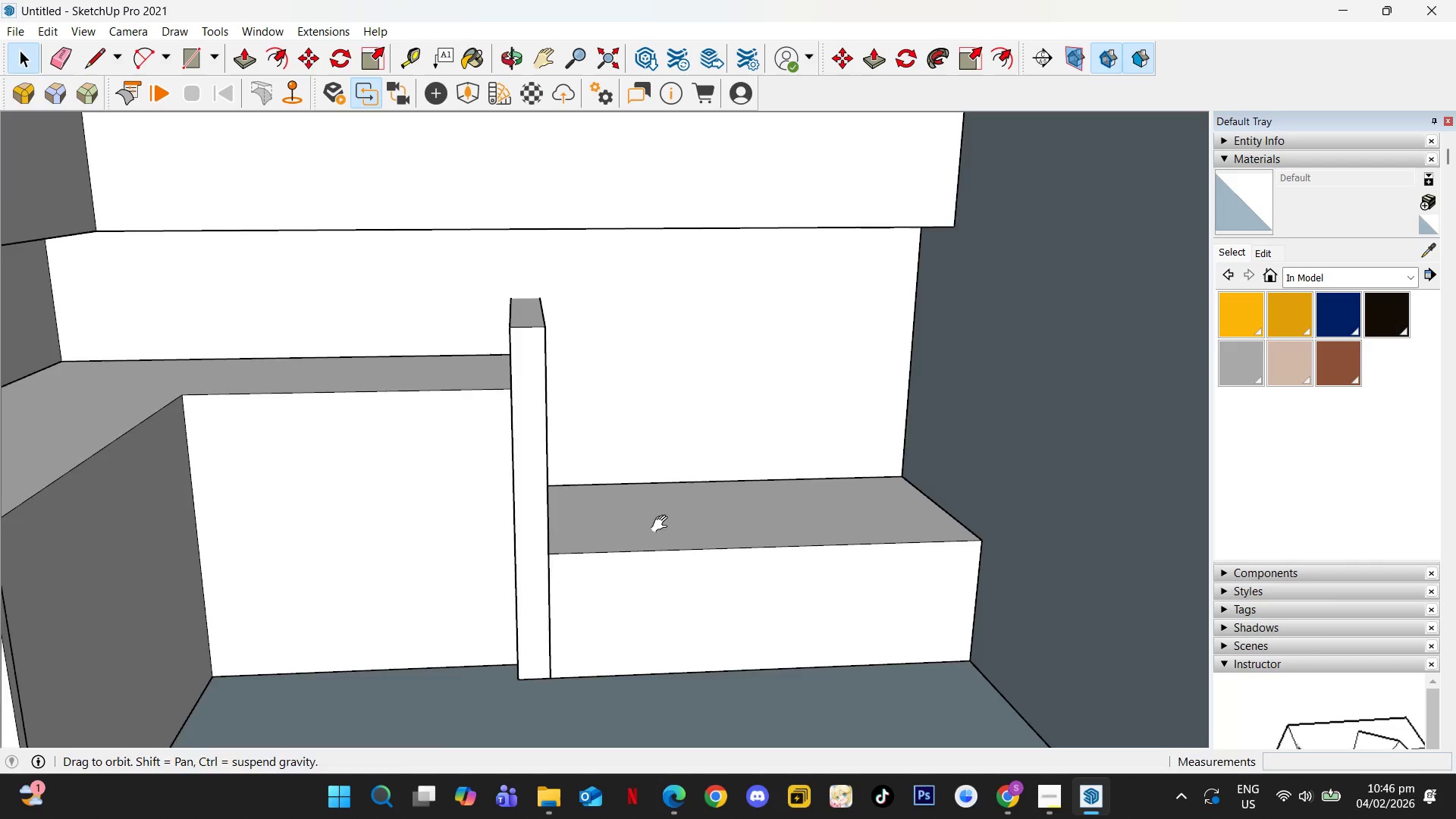 
left_click([471, 463])
 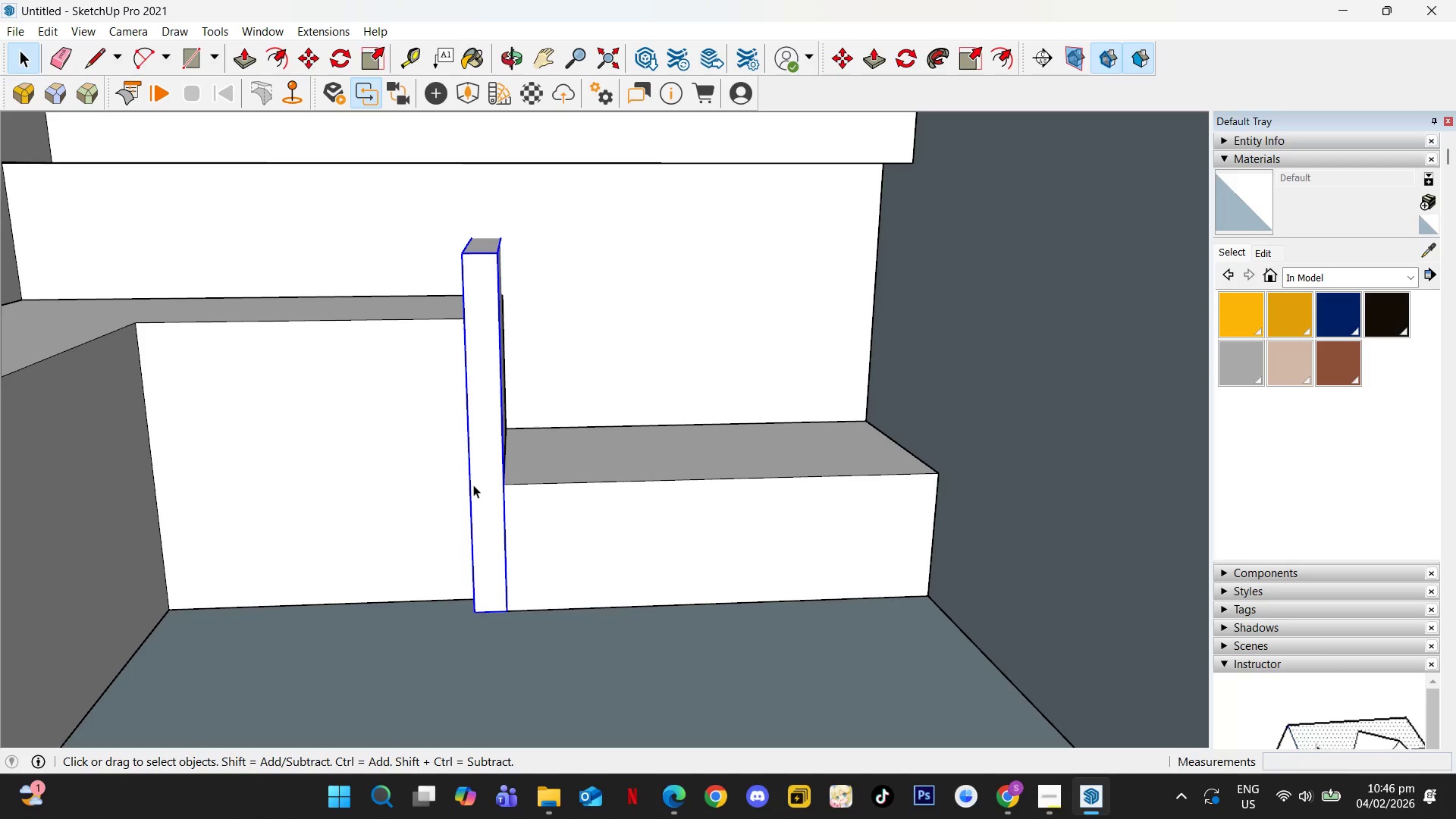 
hold_key(key=ControlLeft, duration=0.83)
left_click([473, 611])
 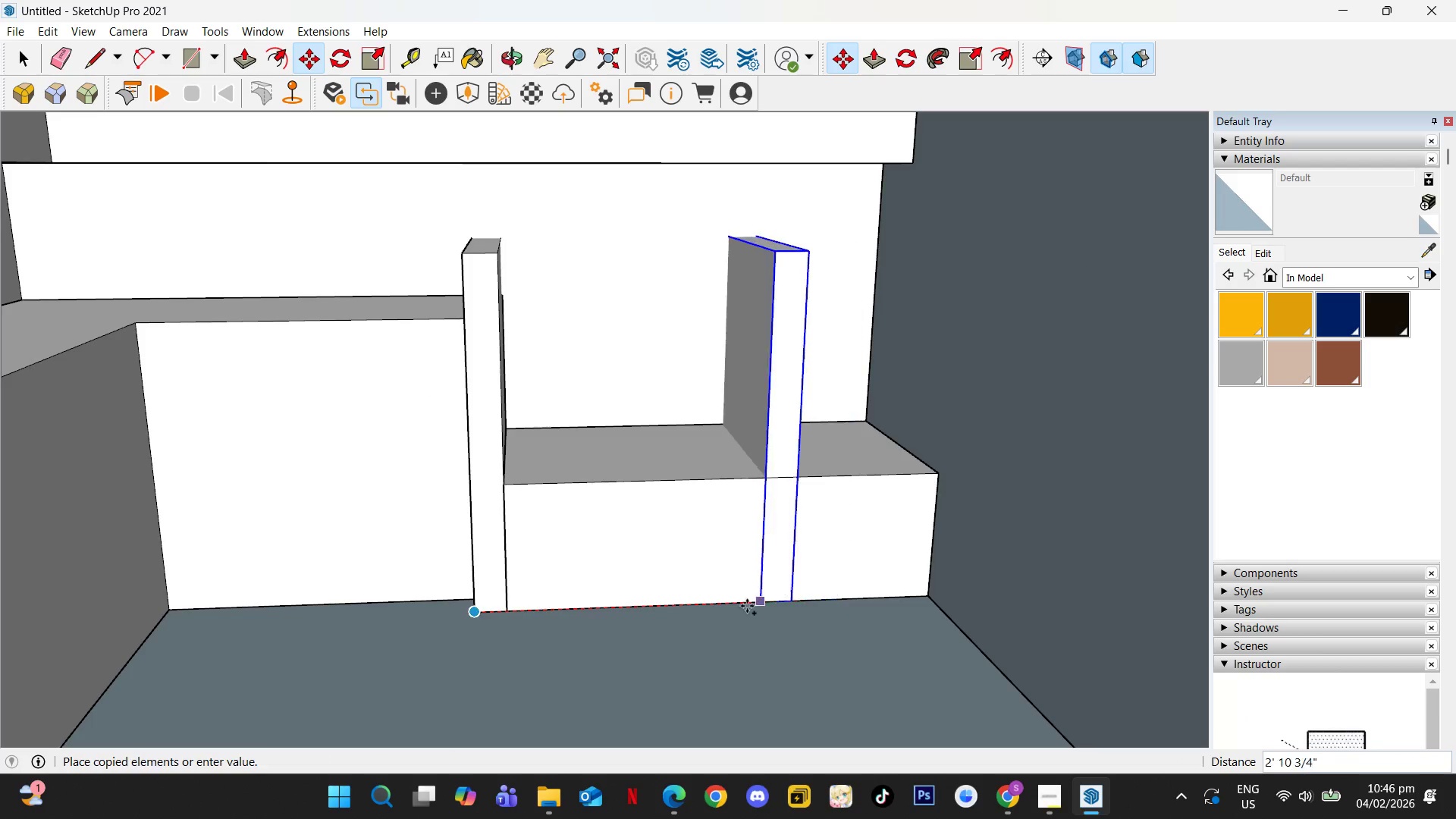 
key(Escape)
 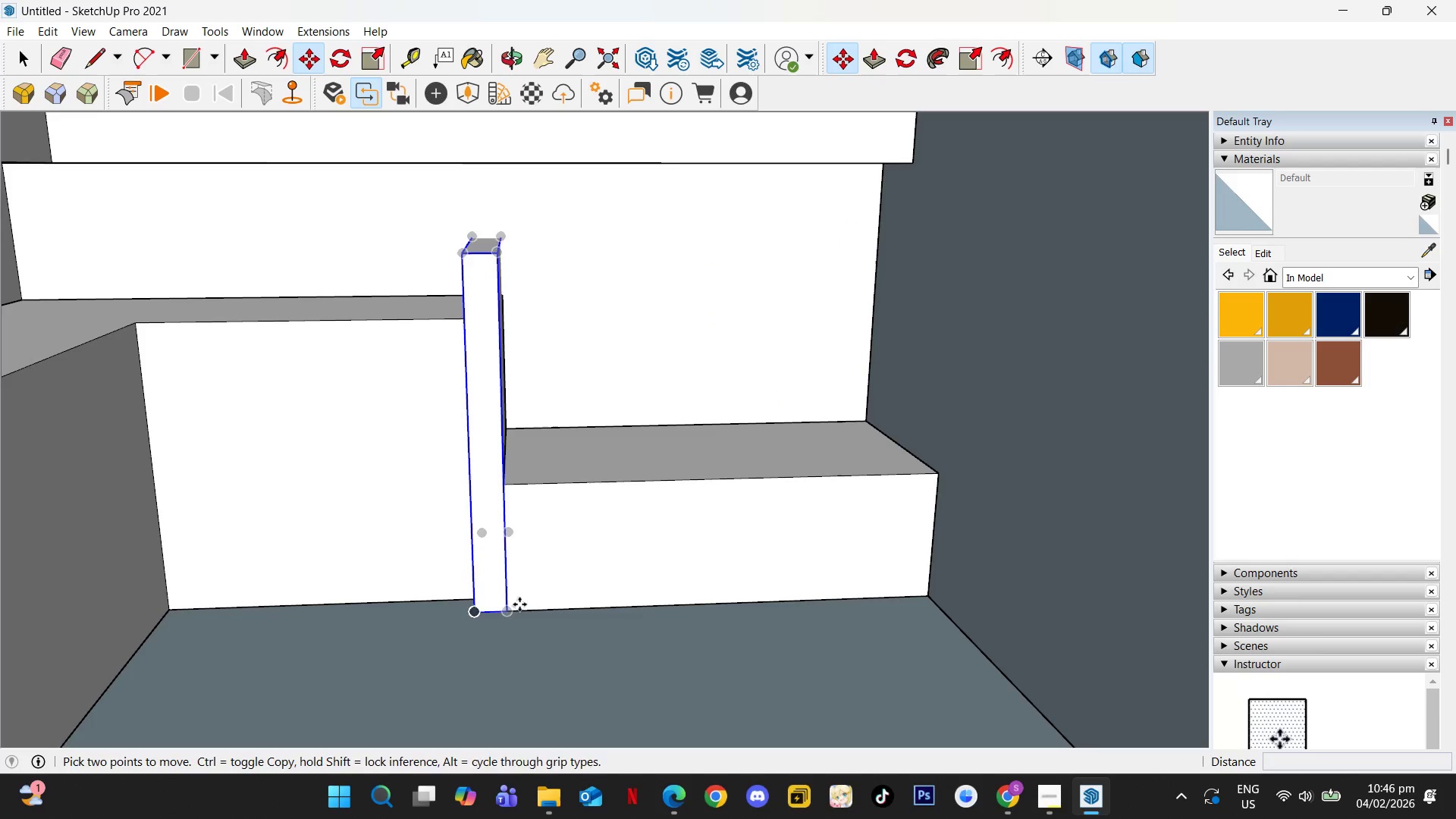 
hold_key(key=ControlLeft, duration=0.44)
left_click([509, 612])
 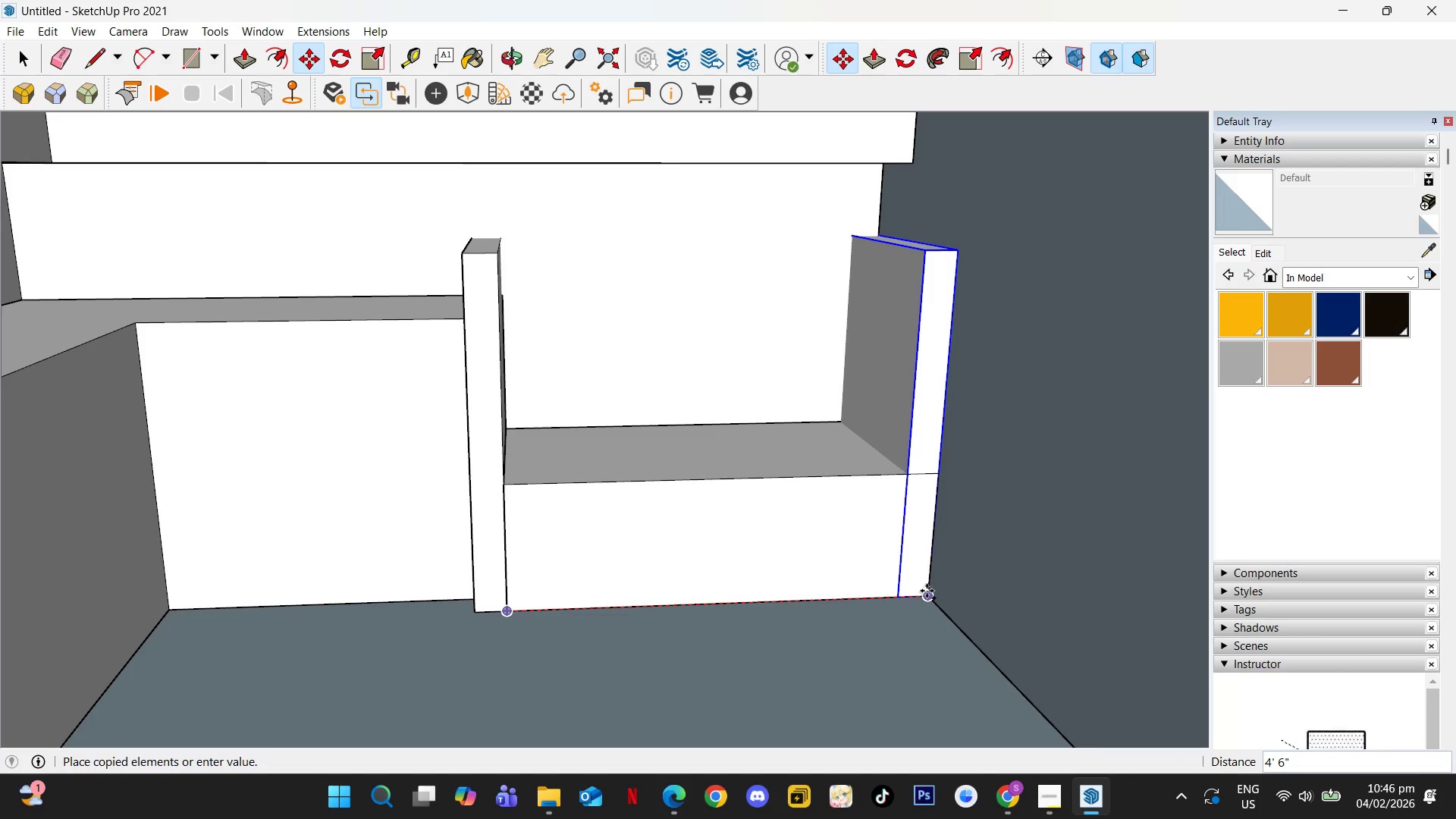 
left_click([927, 591])
 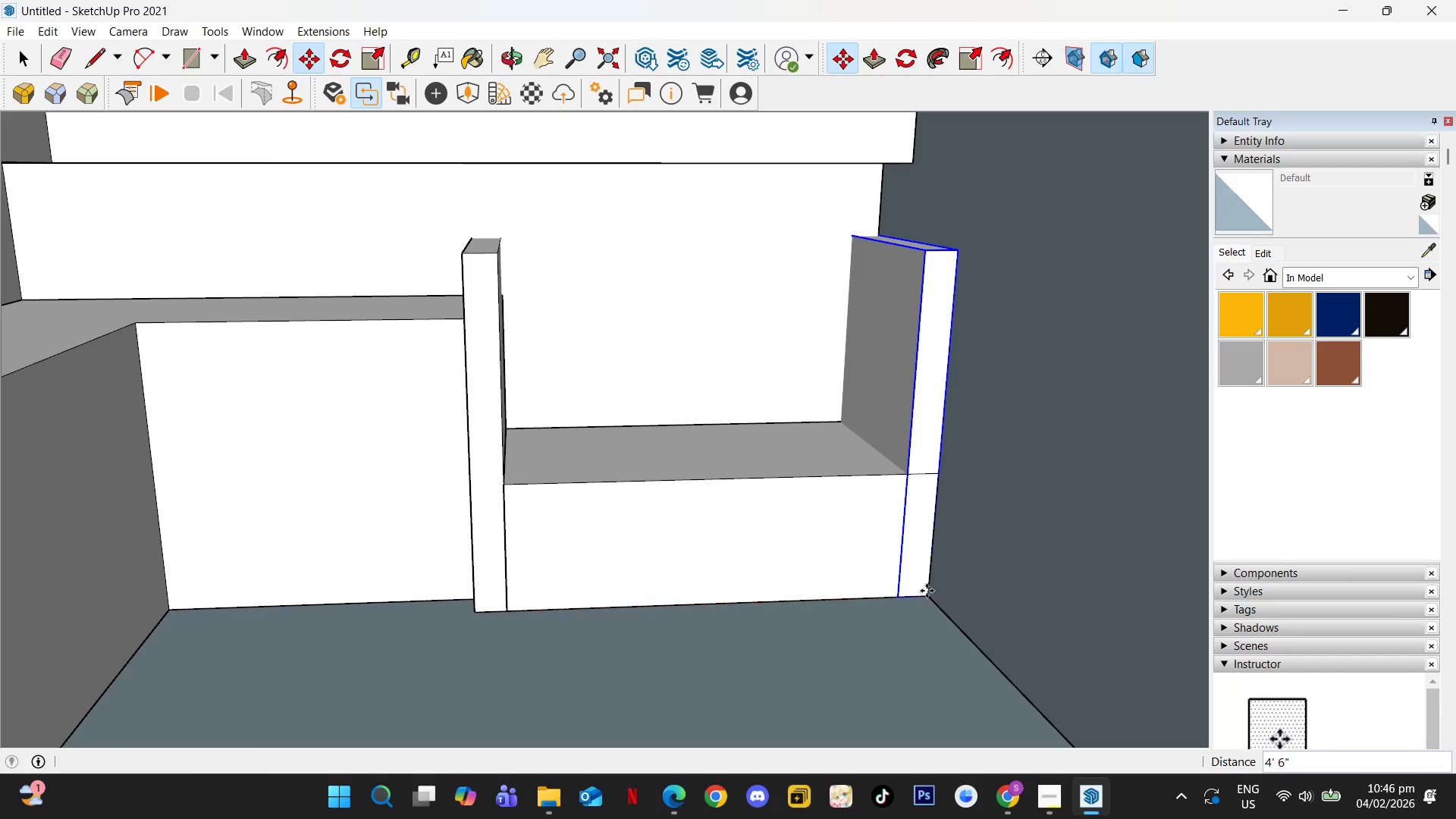 
key(Space)
 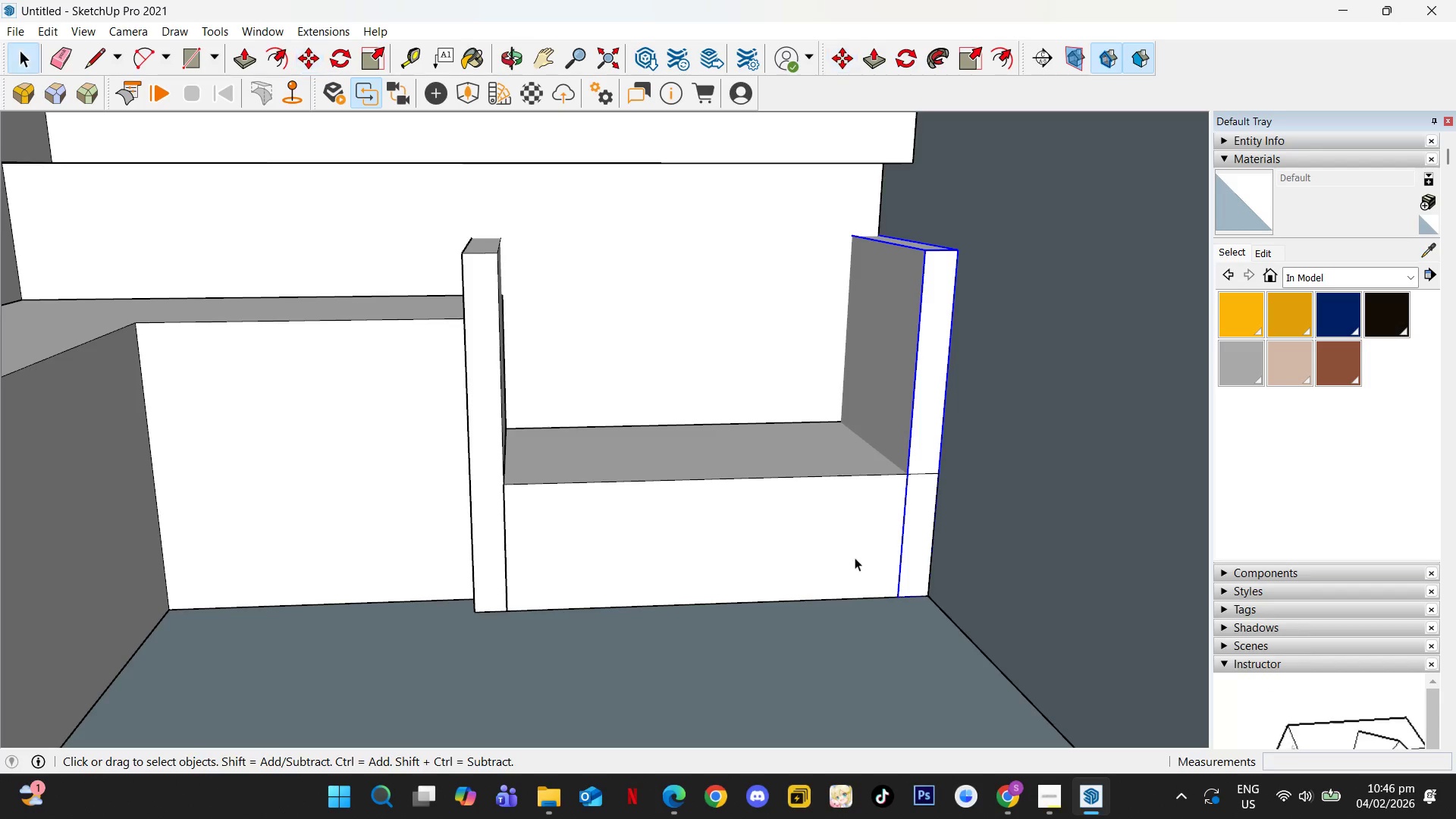 
double_click([854, 557])
 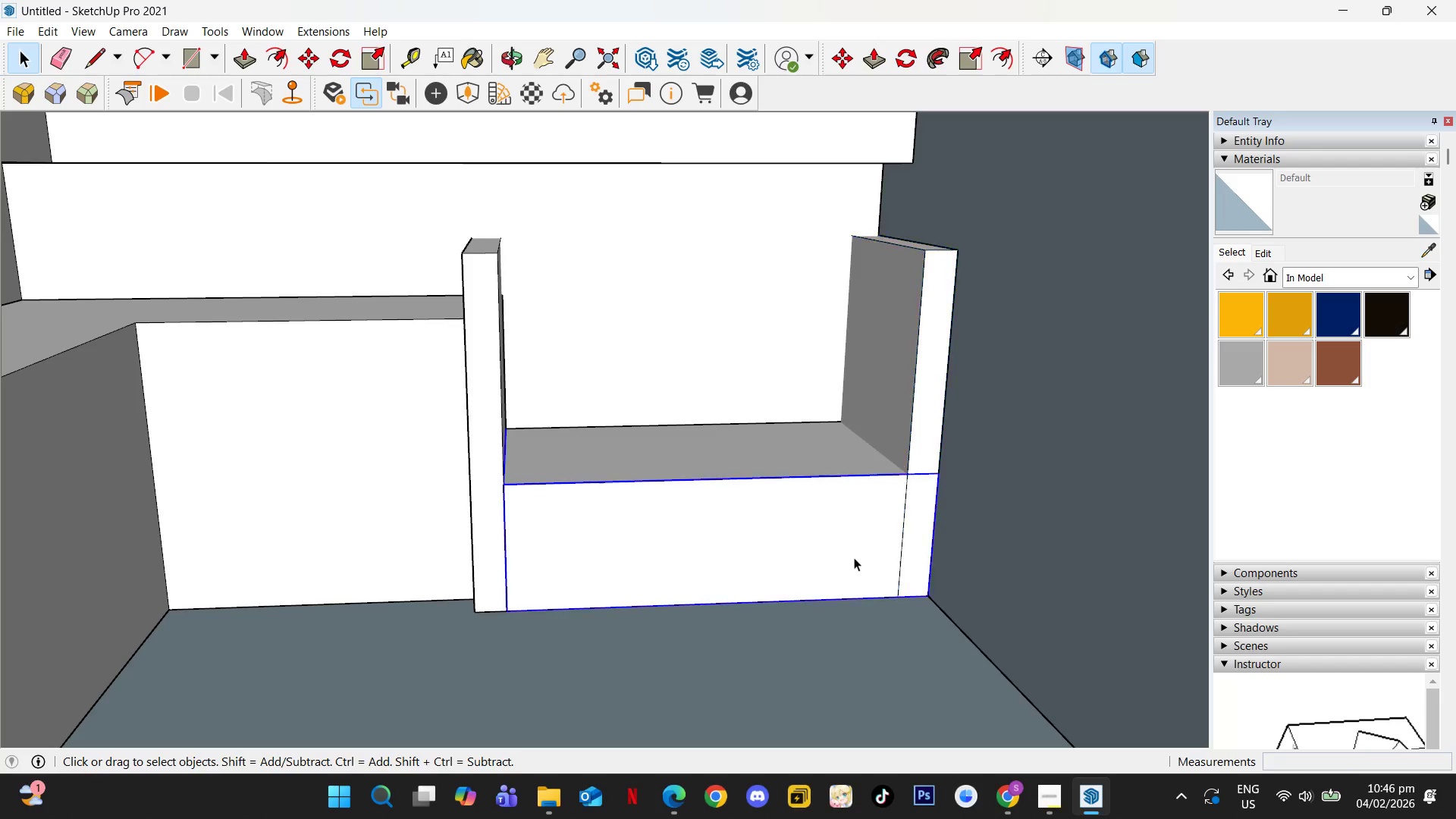 
triple_click([854, 557])
 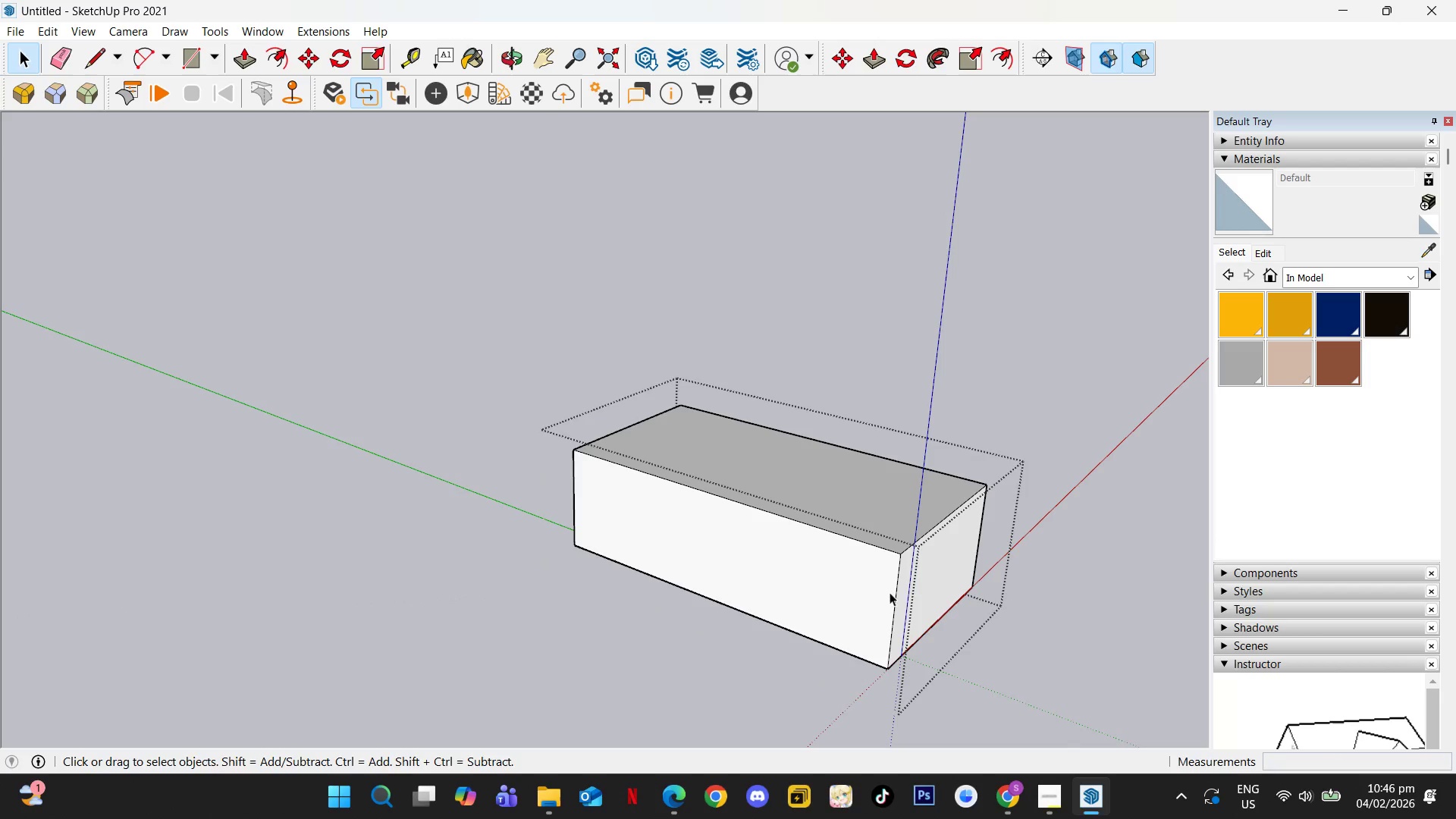 
key(P)
 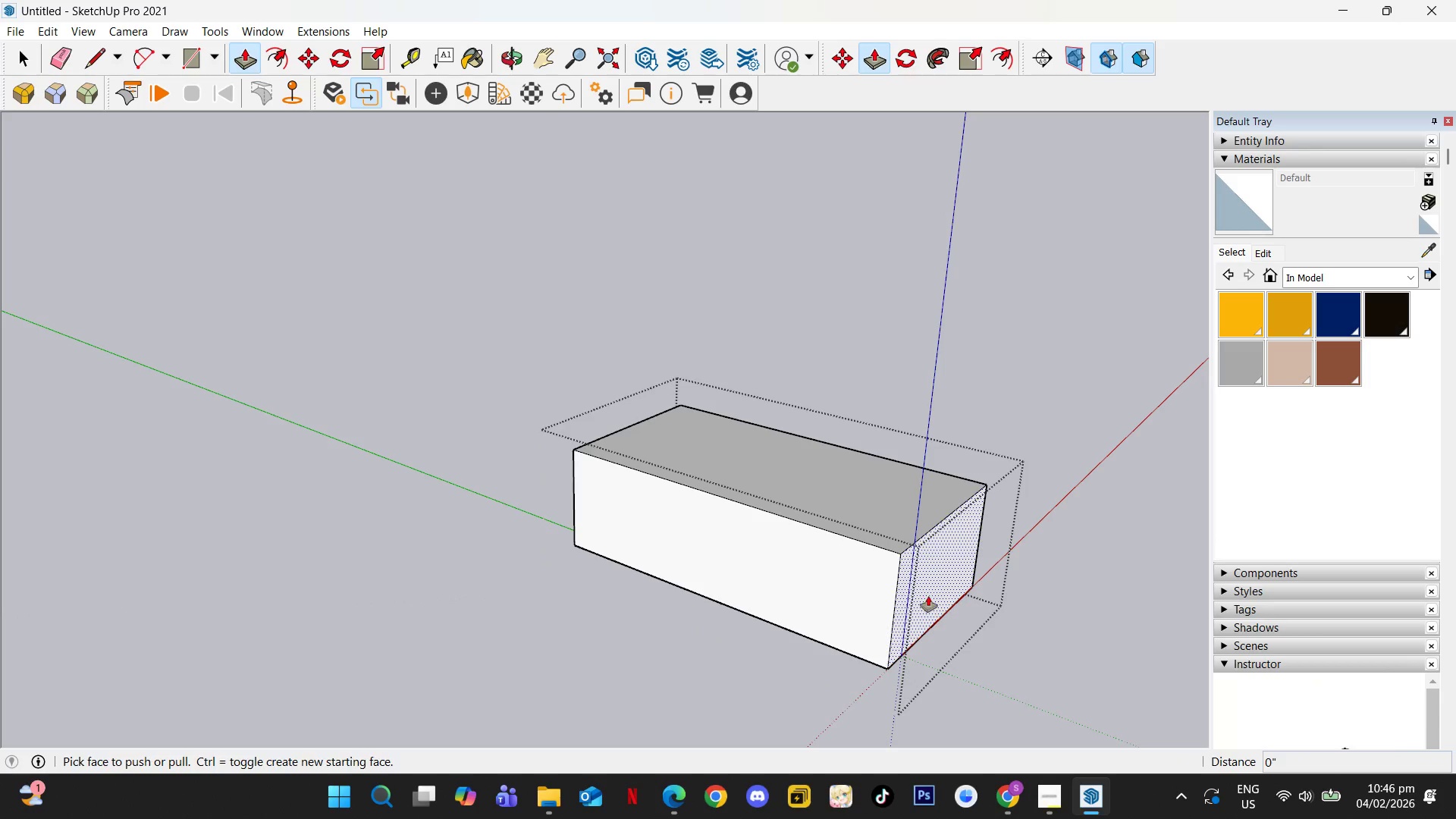 
left_click([927, 596])
 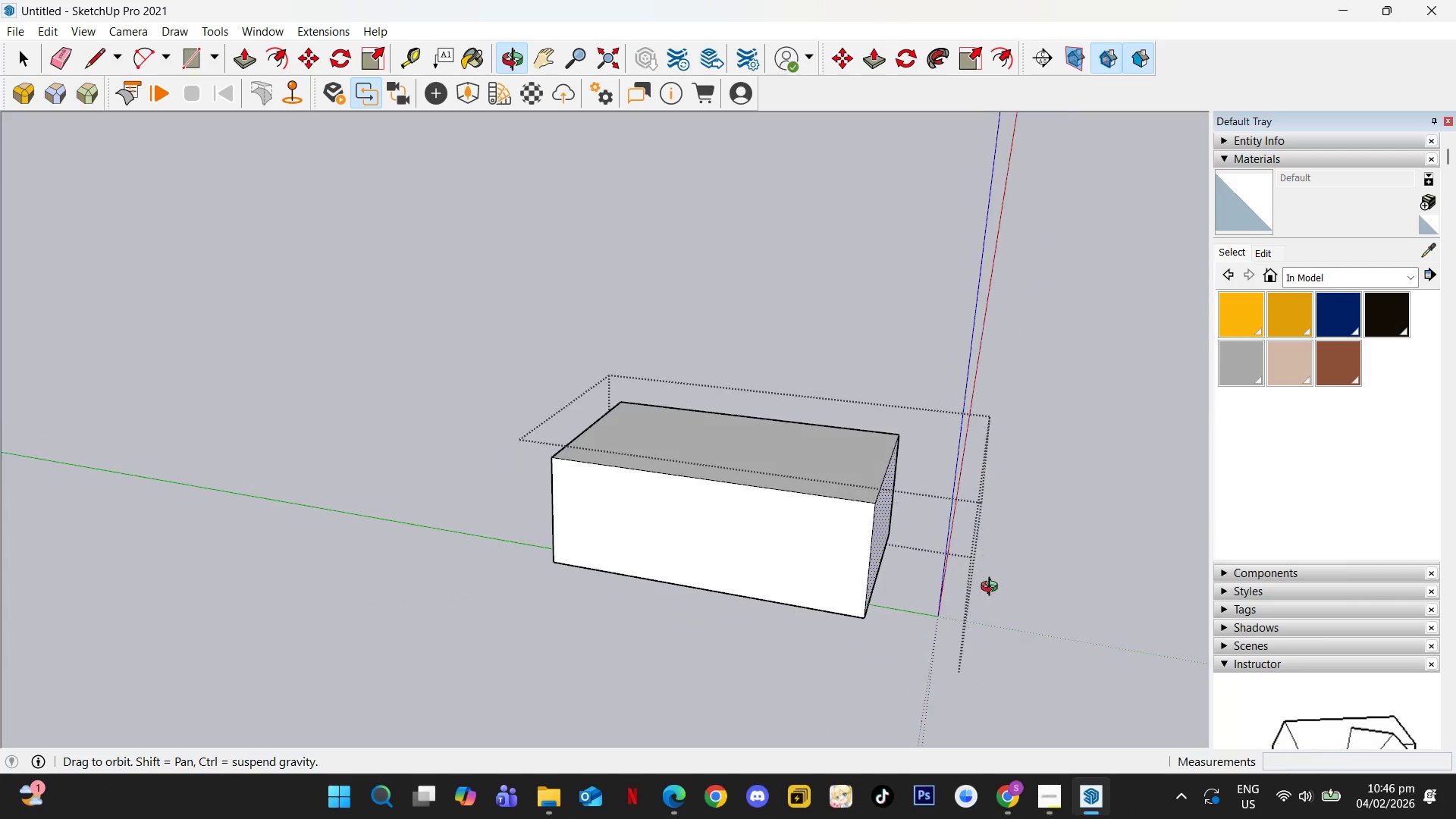 
key(F4)
 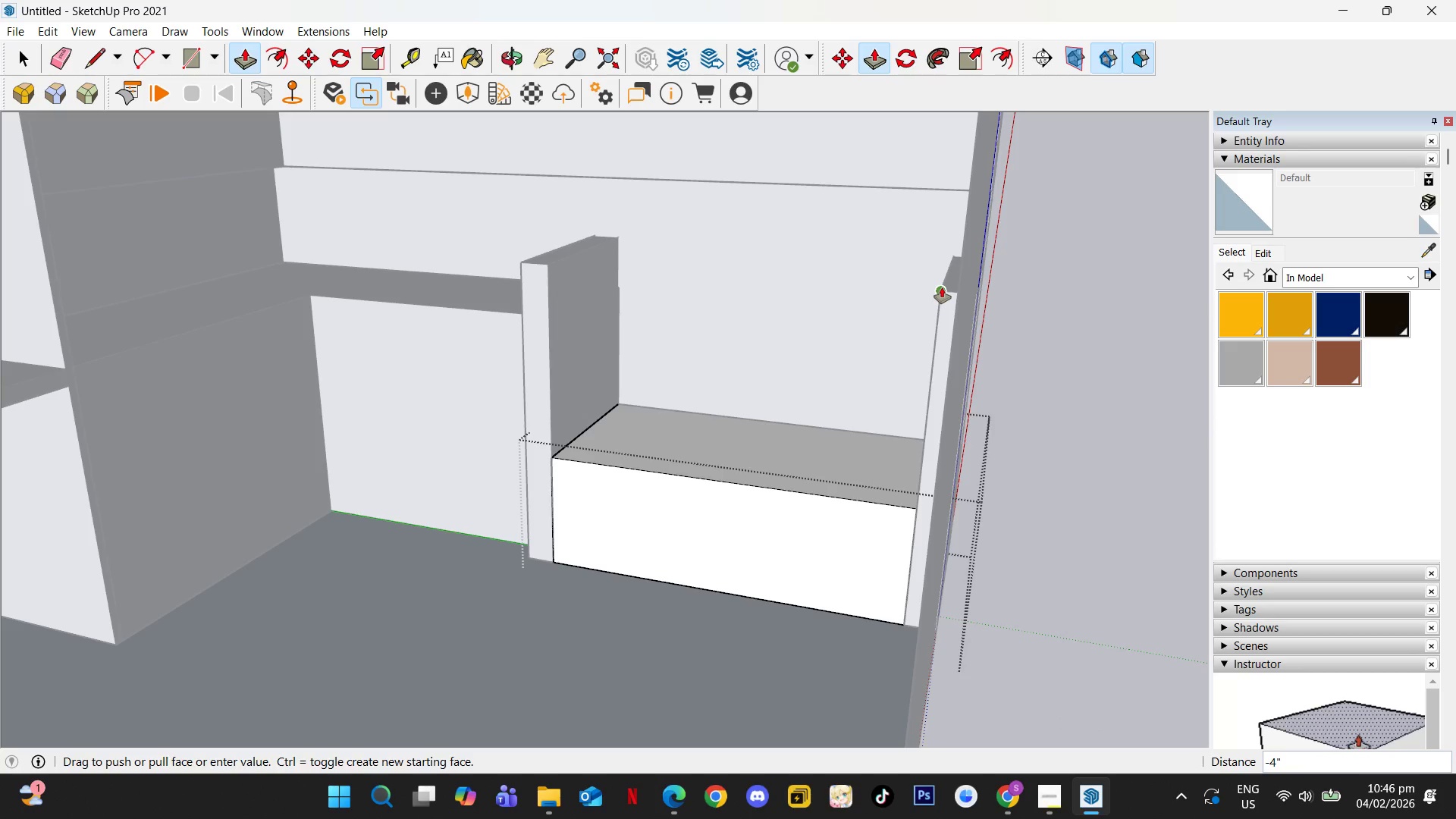 
left_click([942, 287])
 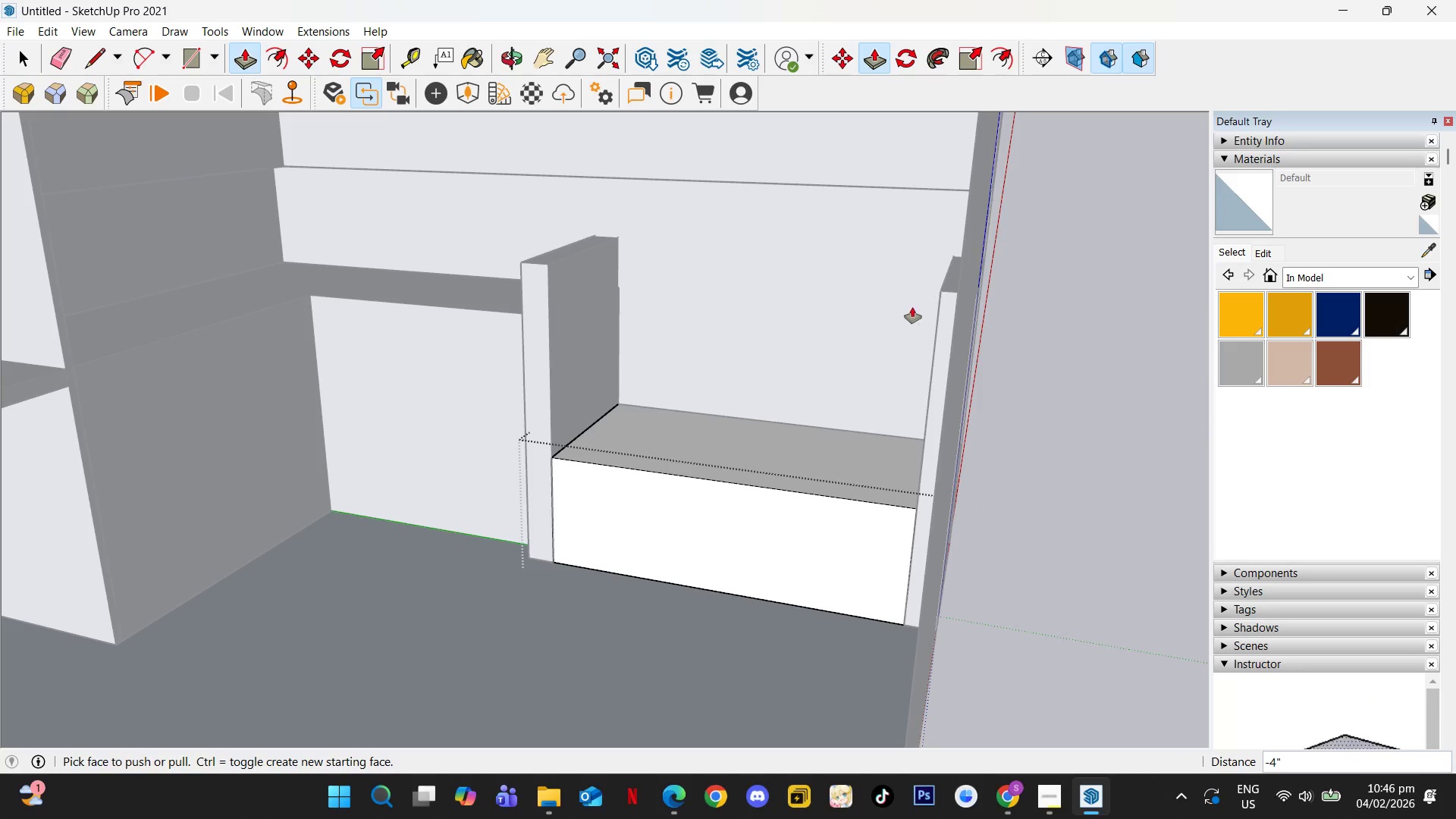 
key(Space)
 